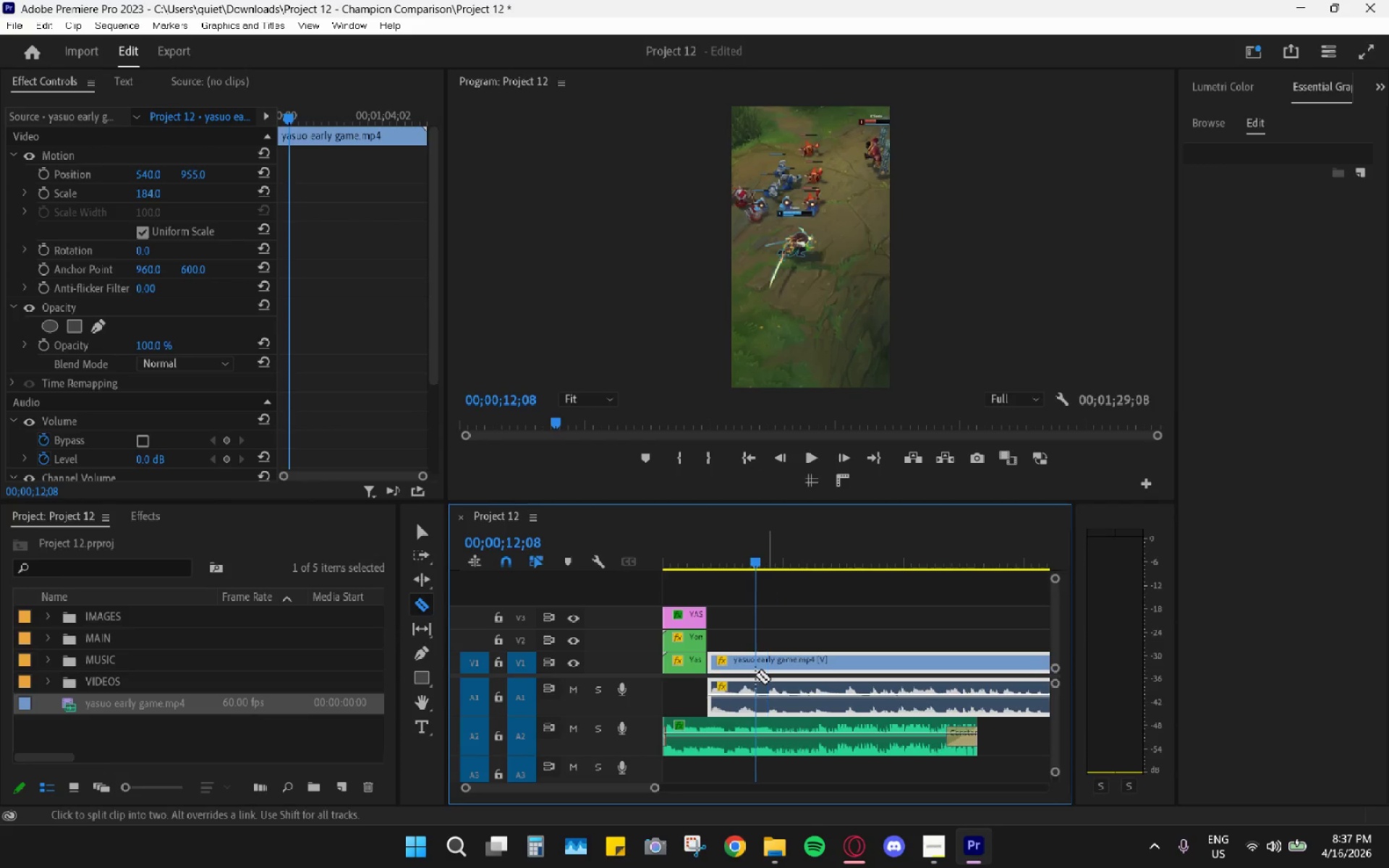 
left_click([755, 675])
 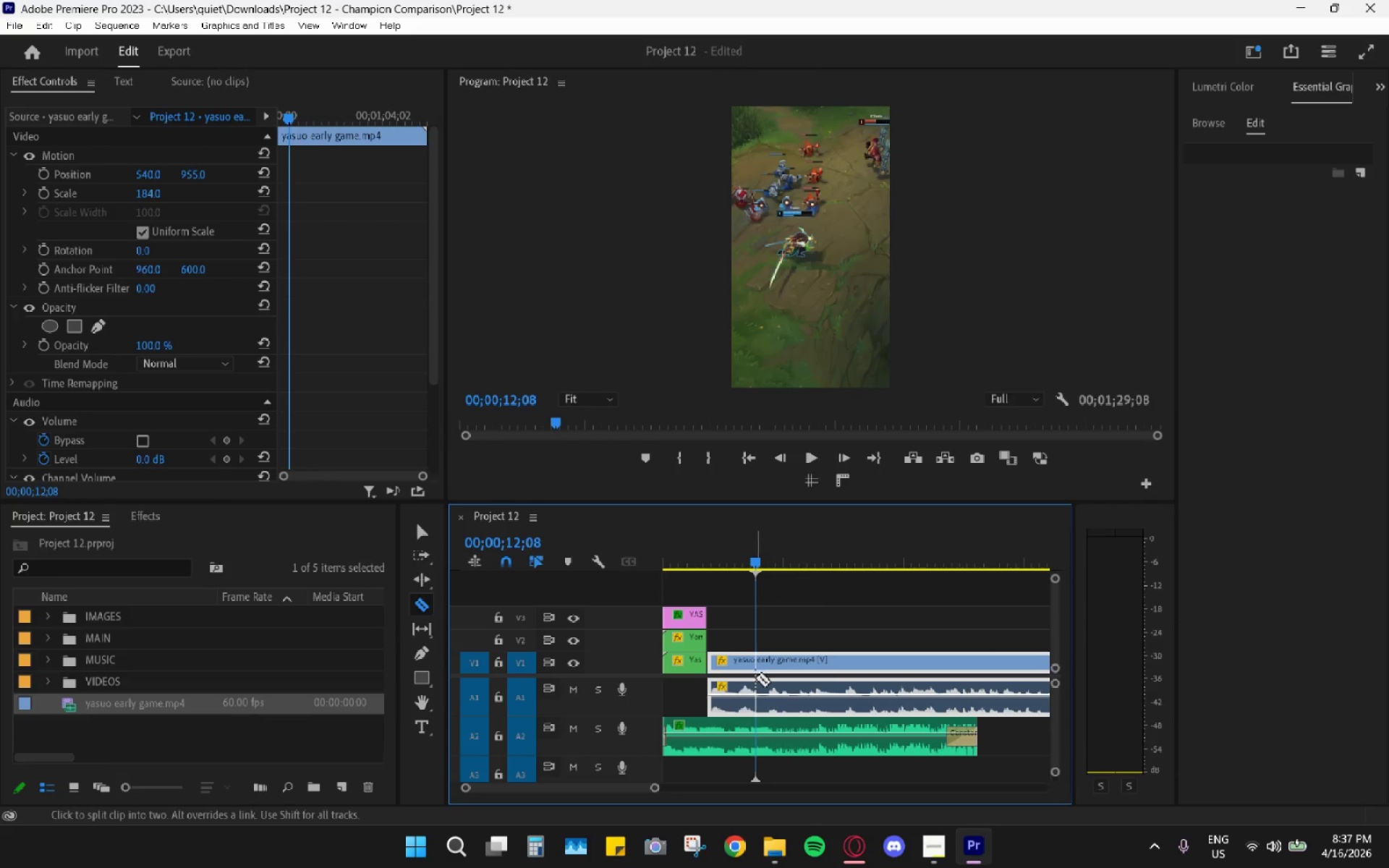 
left_click_drag(start_coordinate=[764, 686], to_coordinate=[754, 681])
 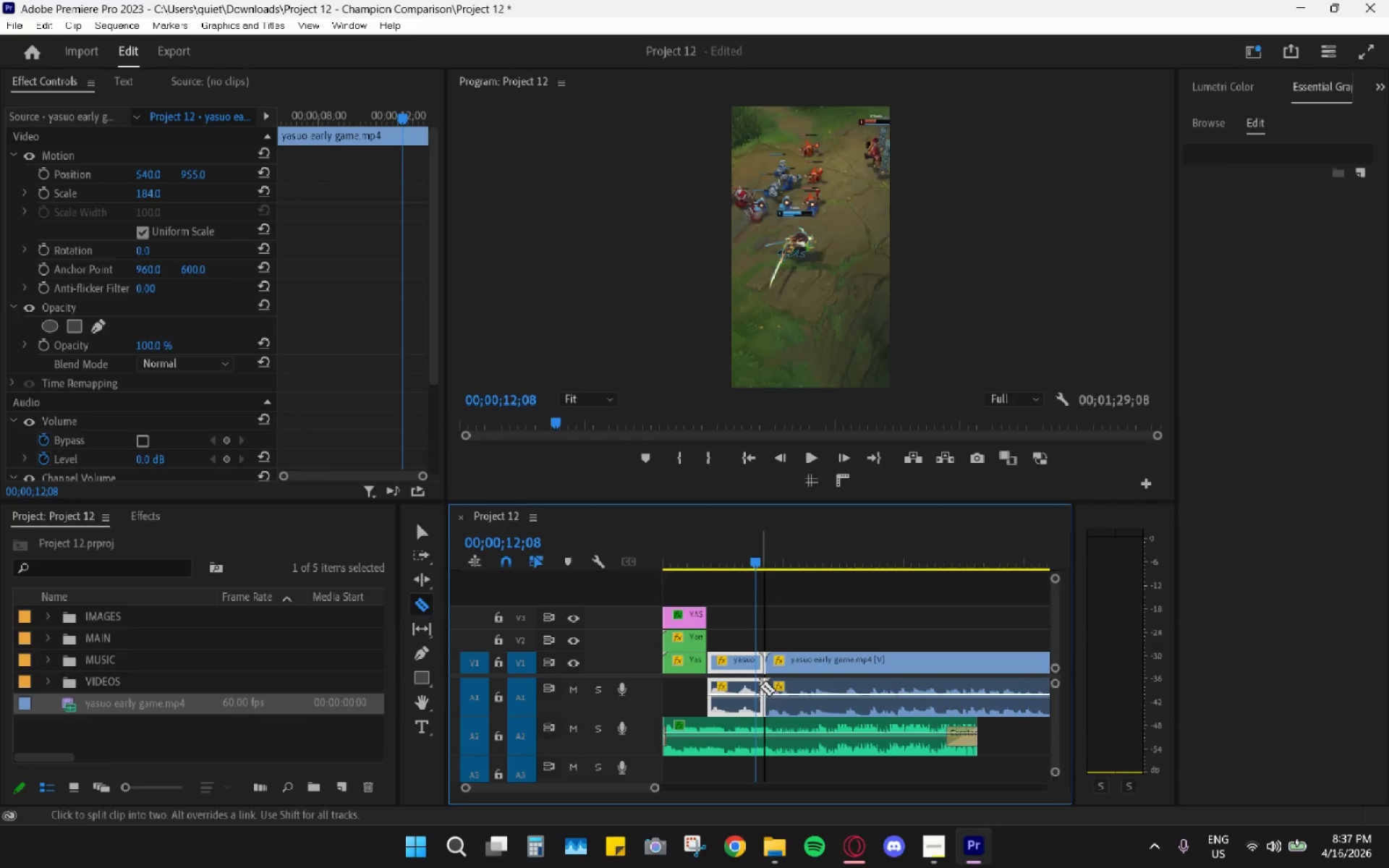 
key(Control+Z)
 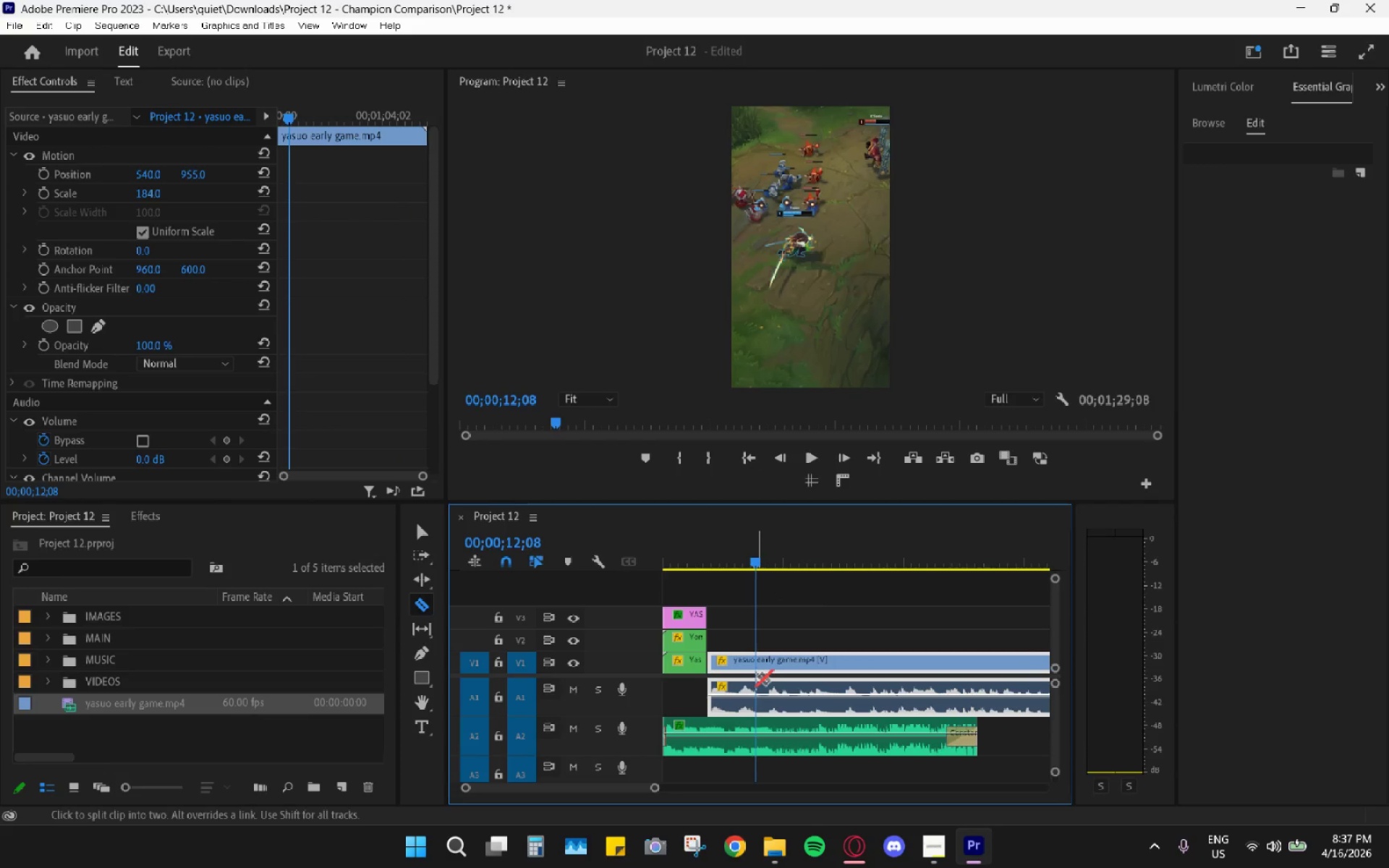 
left_click([756, 676])
 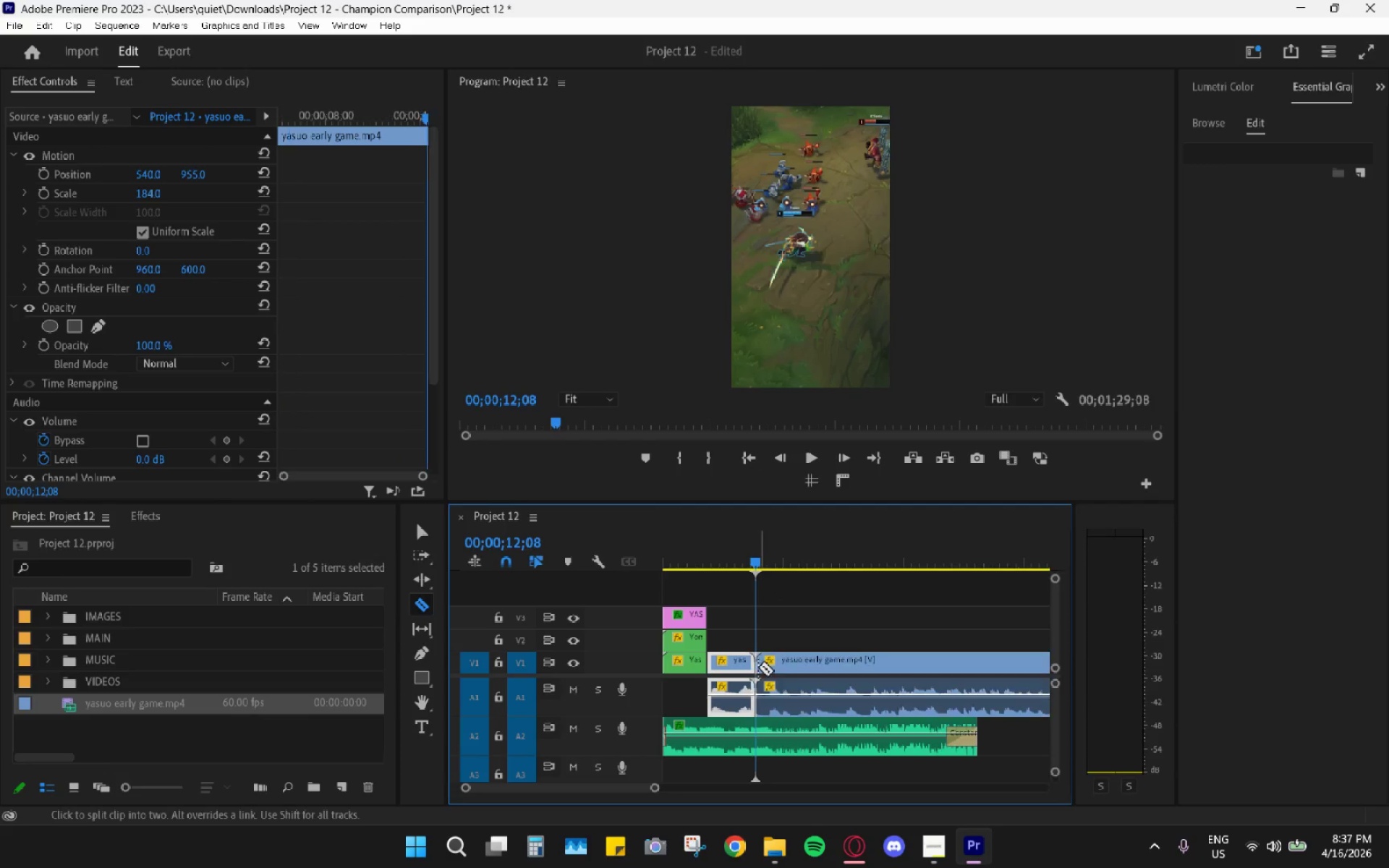 
type(vh)
 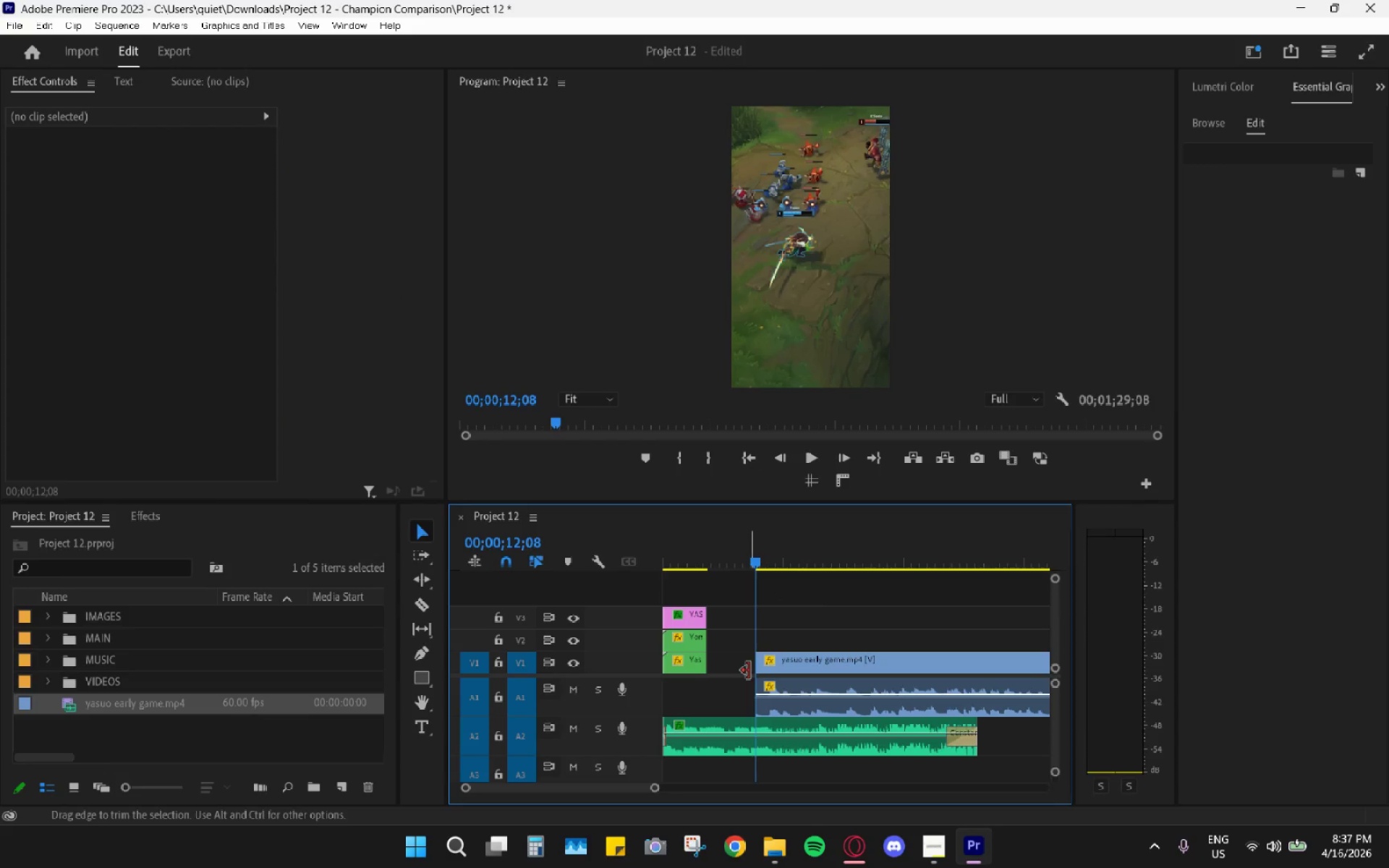 
key(V)
 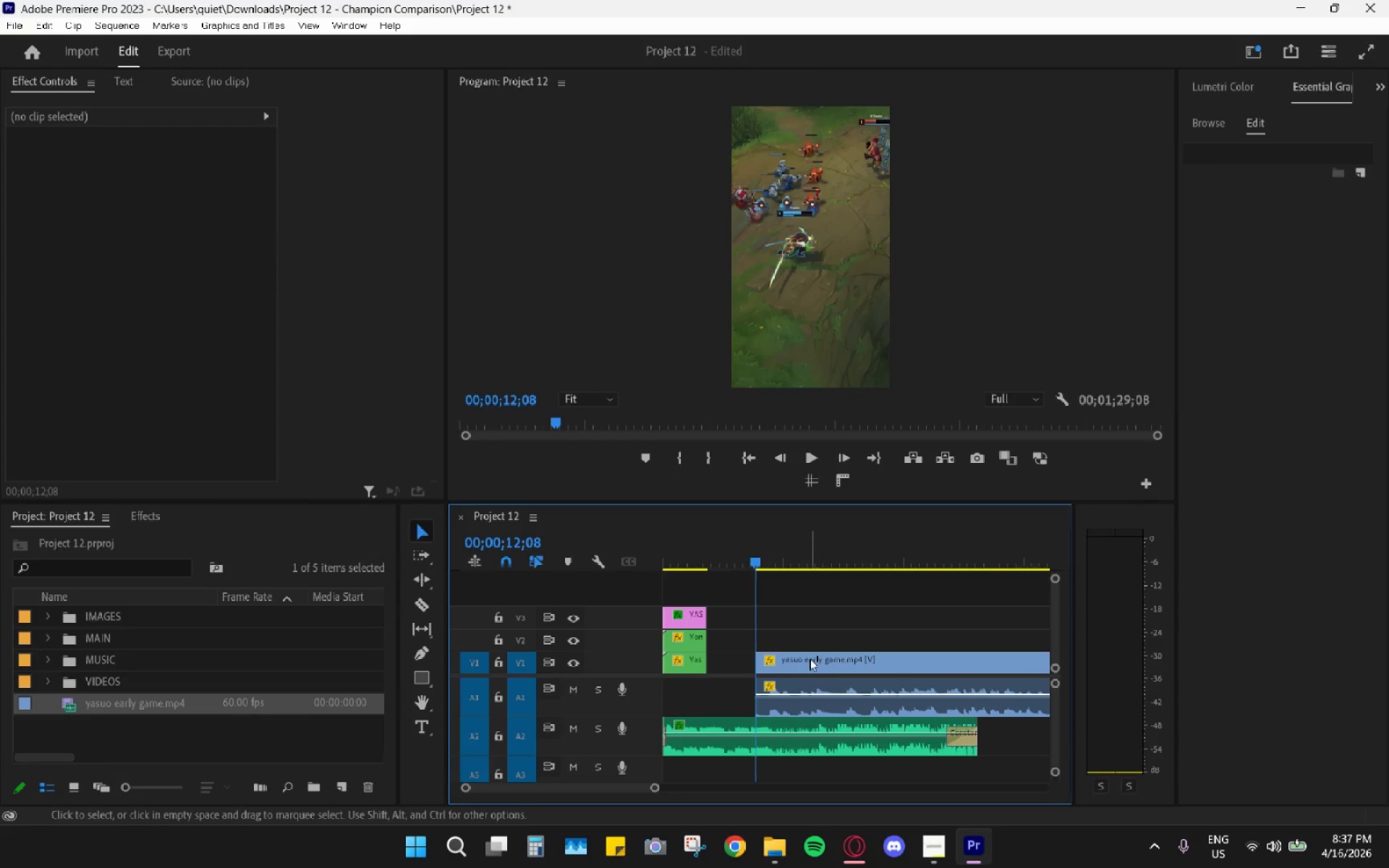 
left_click_drag(start_coordinate=[810, 658], to_coordinate=[763, 659])
 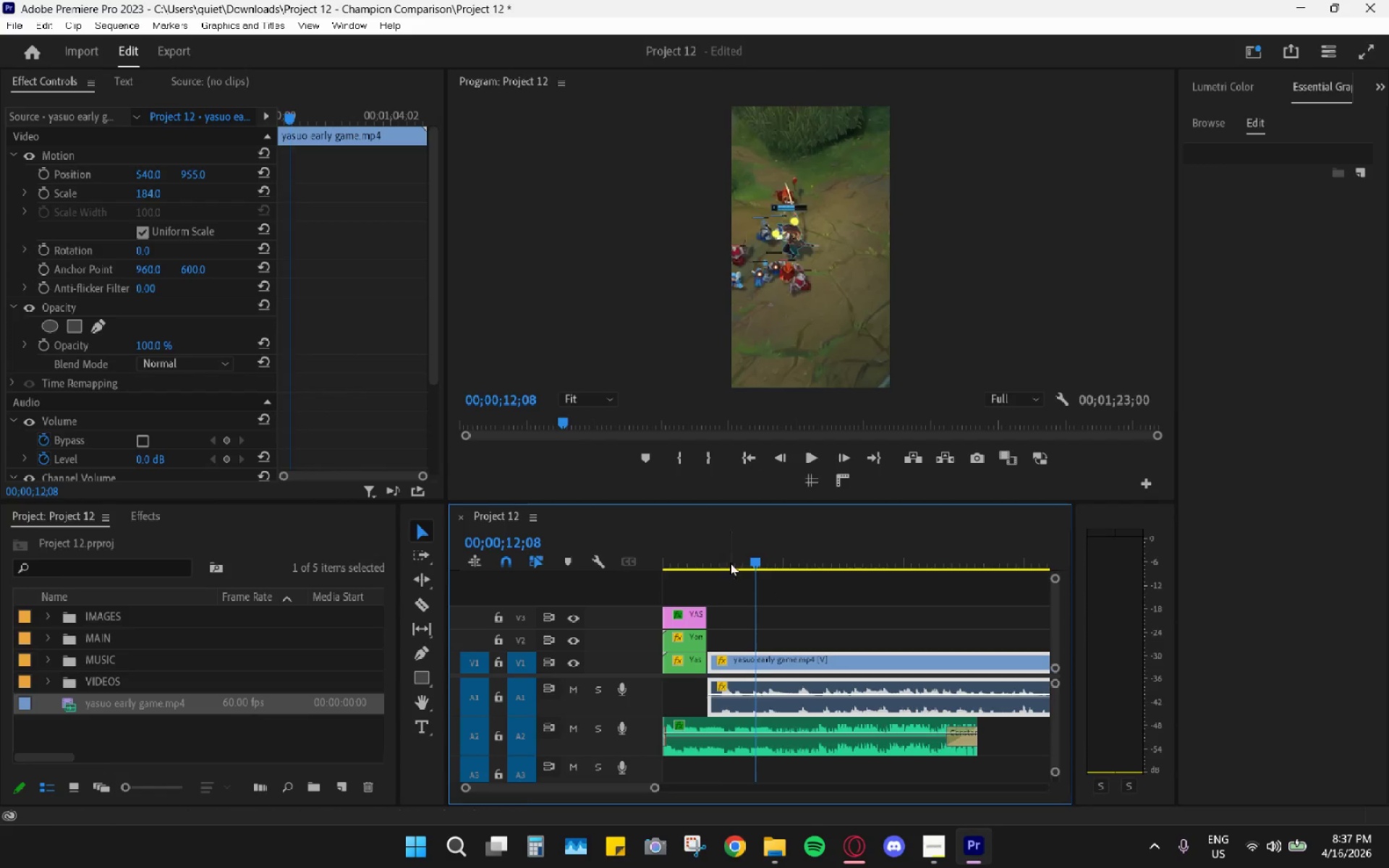 
left_click_drag(start_coordinate=[725, 559], to_coordinate=[636, 556])
 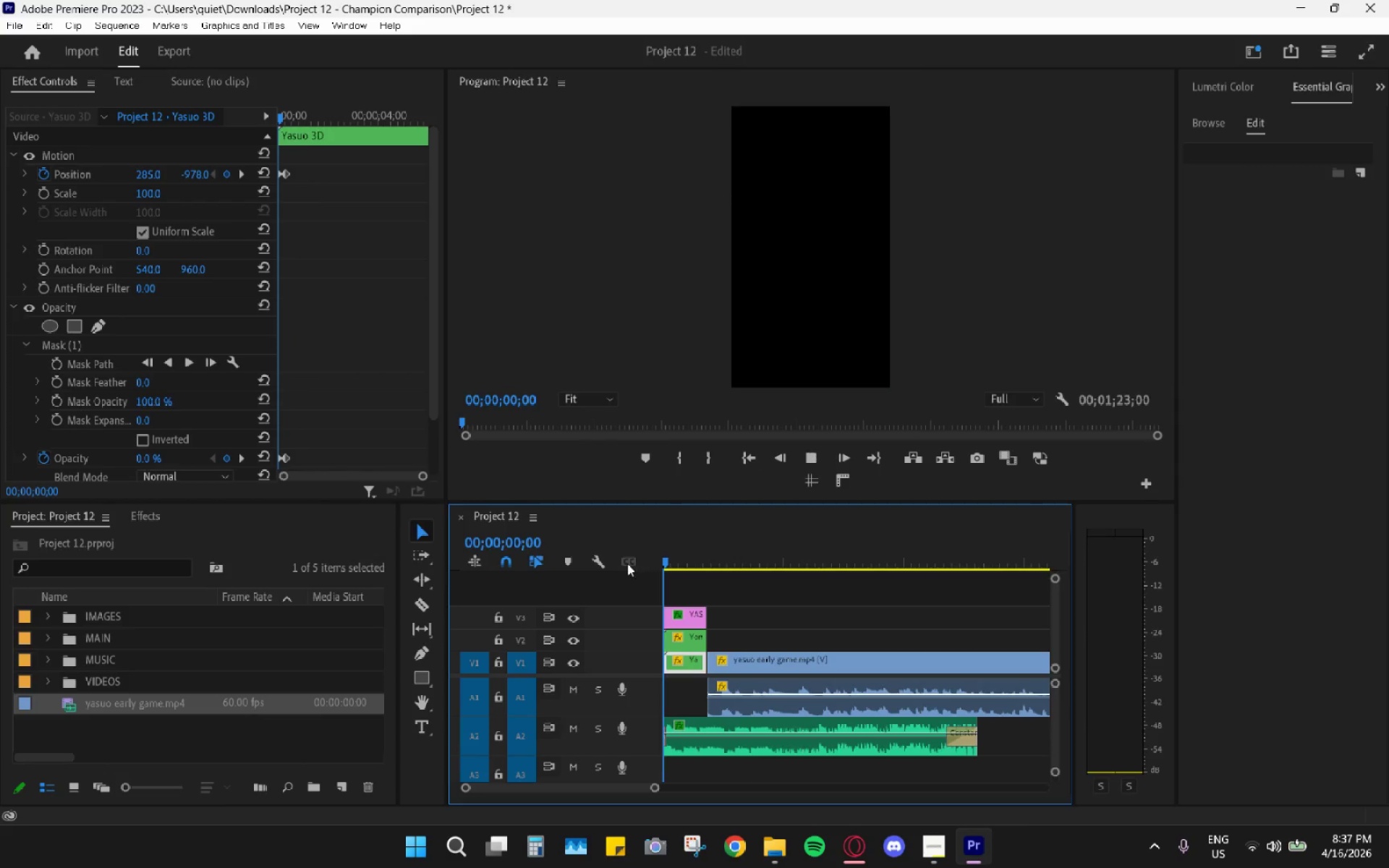 
key(Space)
 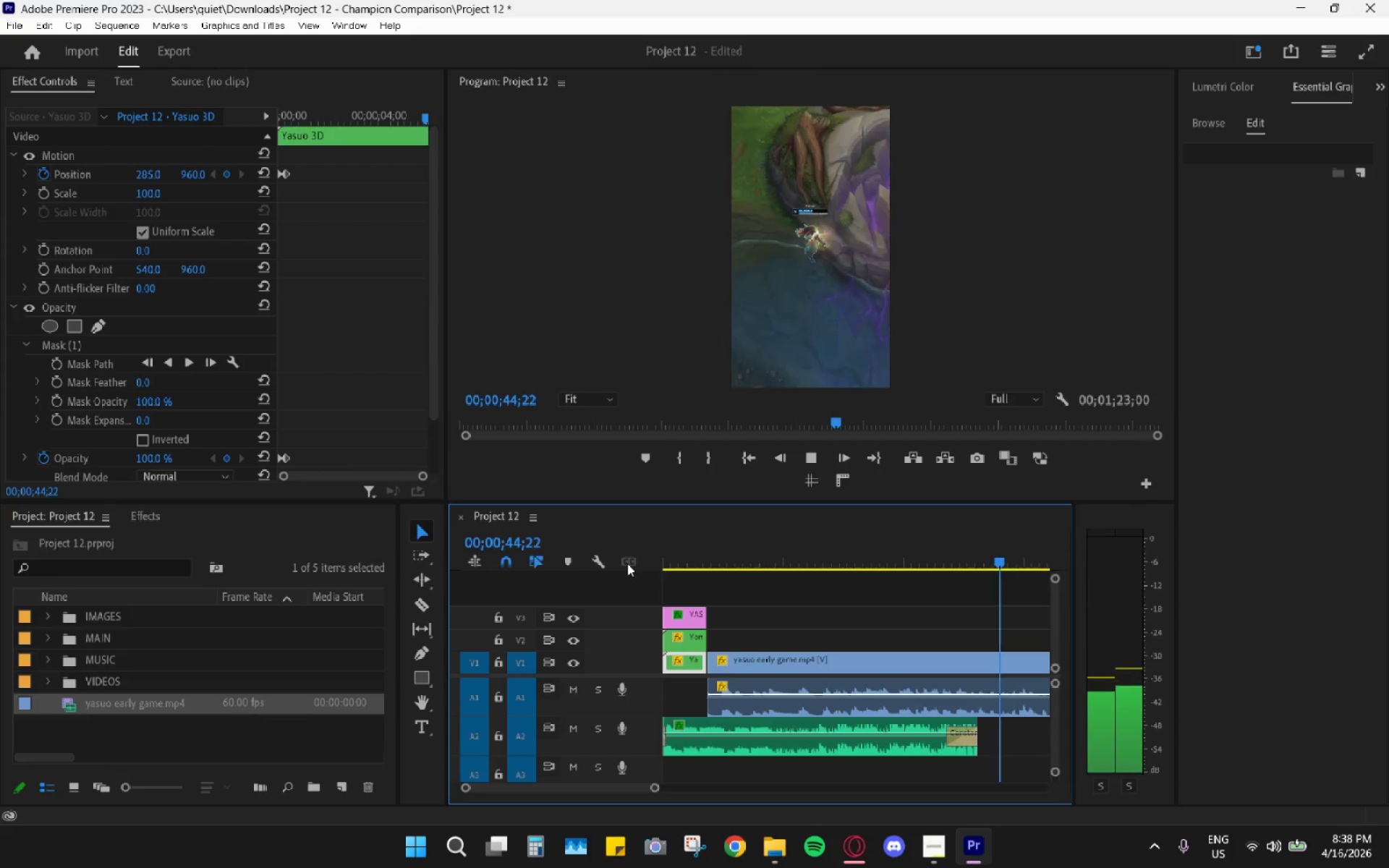 
wait(49.94)
 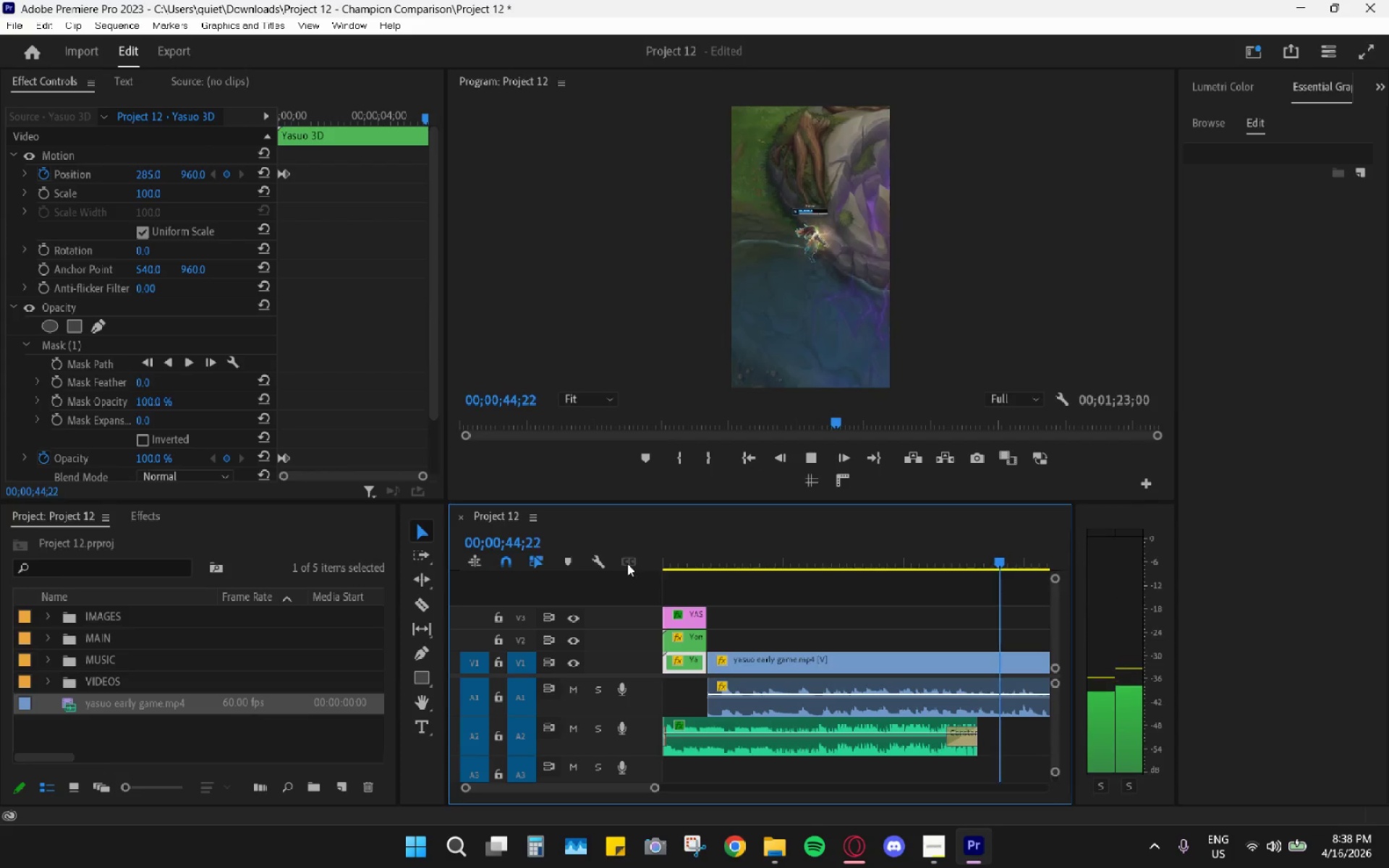 
key(Space)
 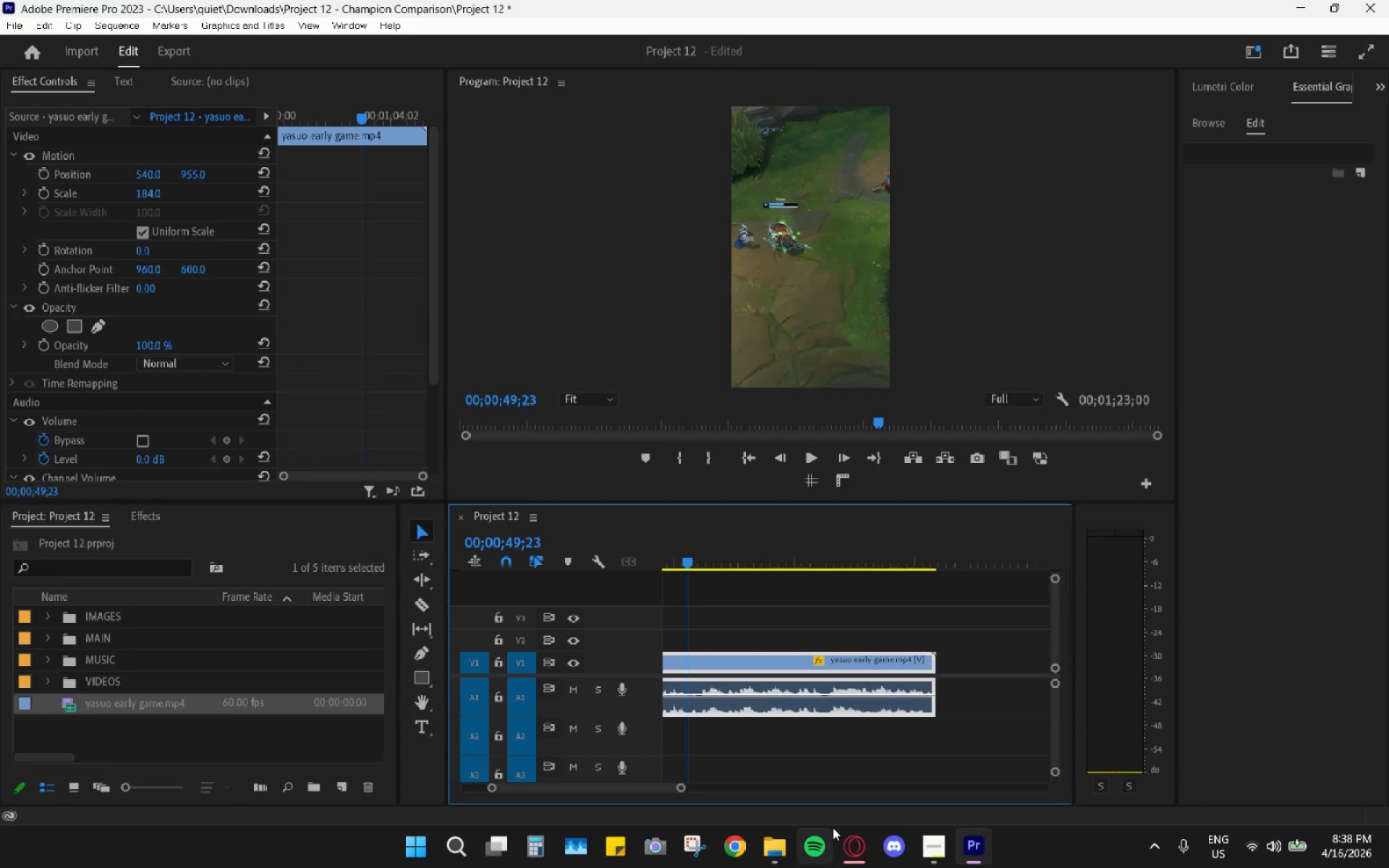 
left_click([851, 834])
 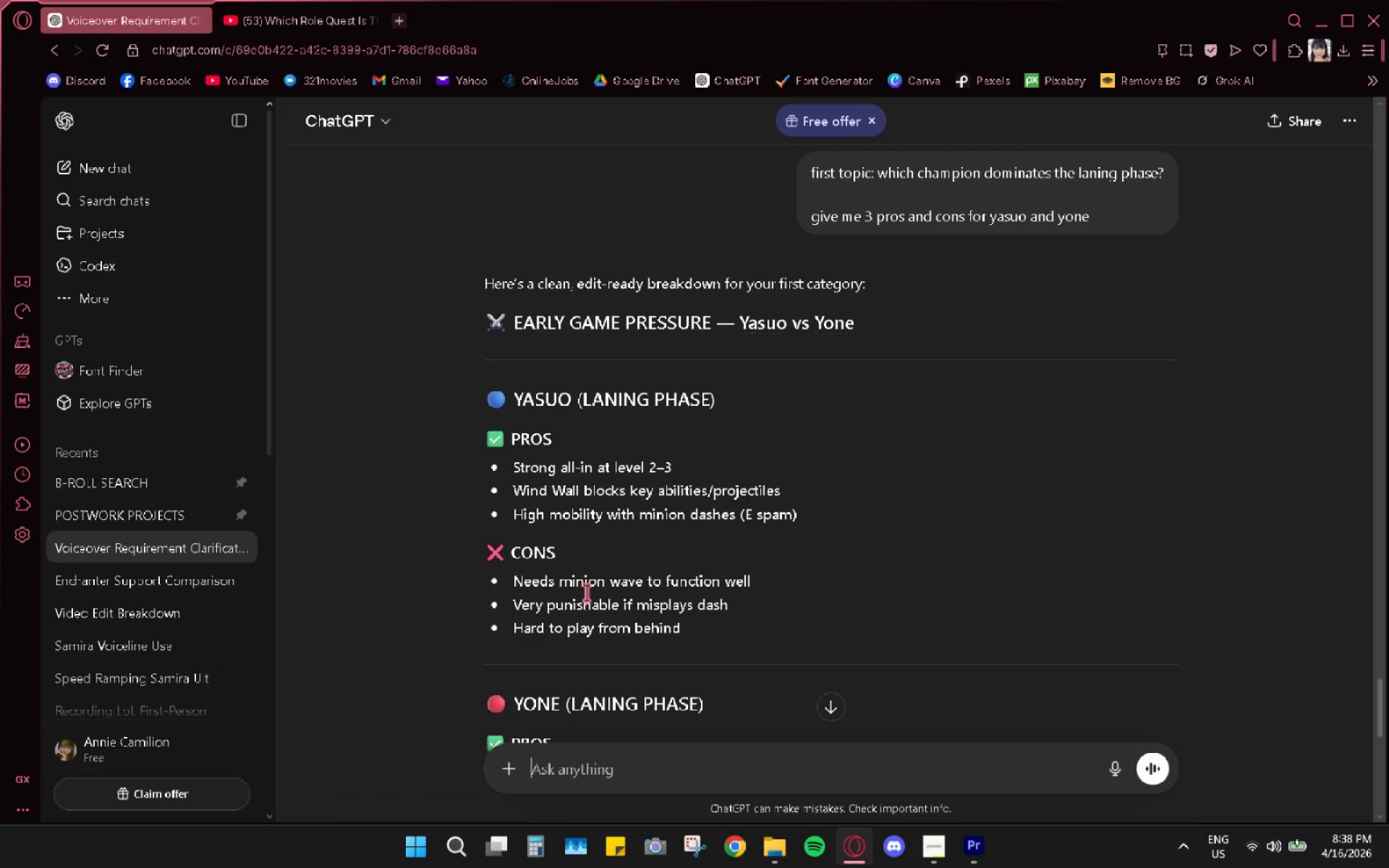 
wait(16.75)
 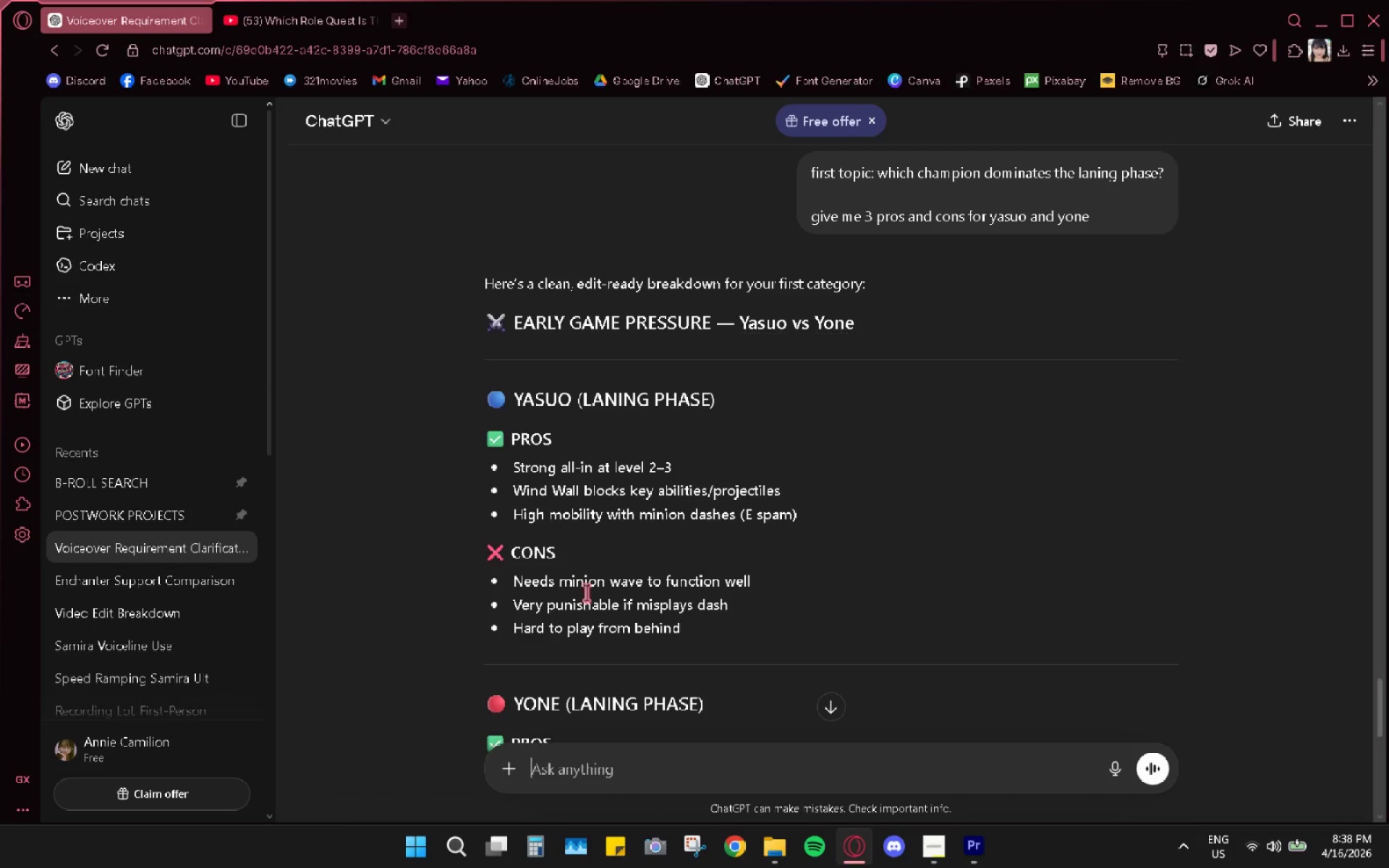 
left_click([335, 20])
 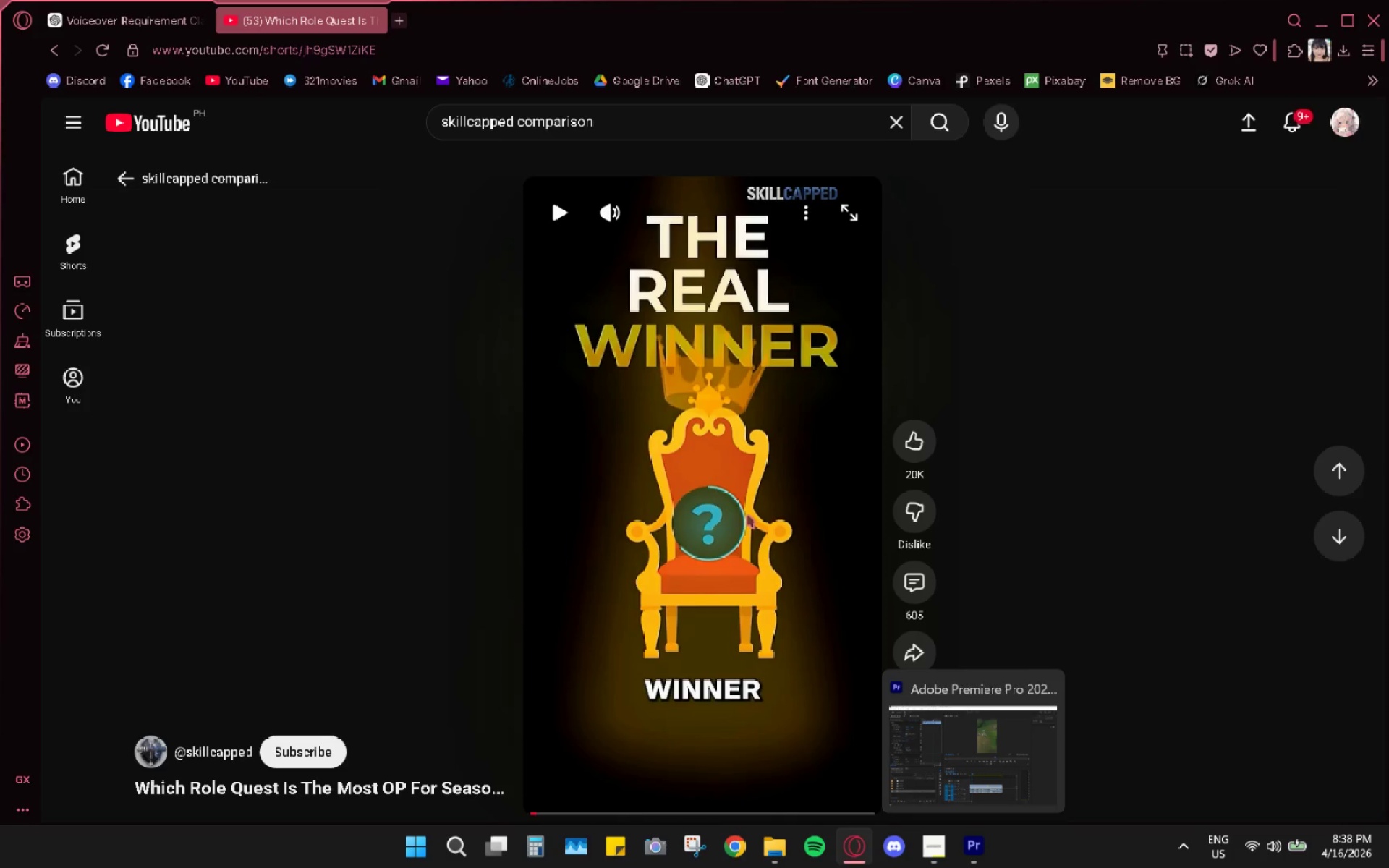 
wait(7.86)
 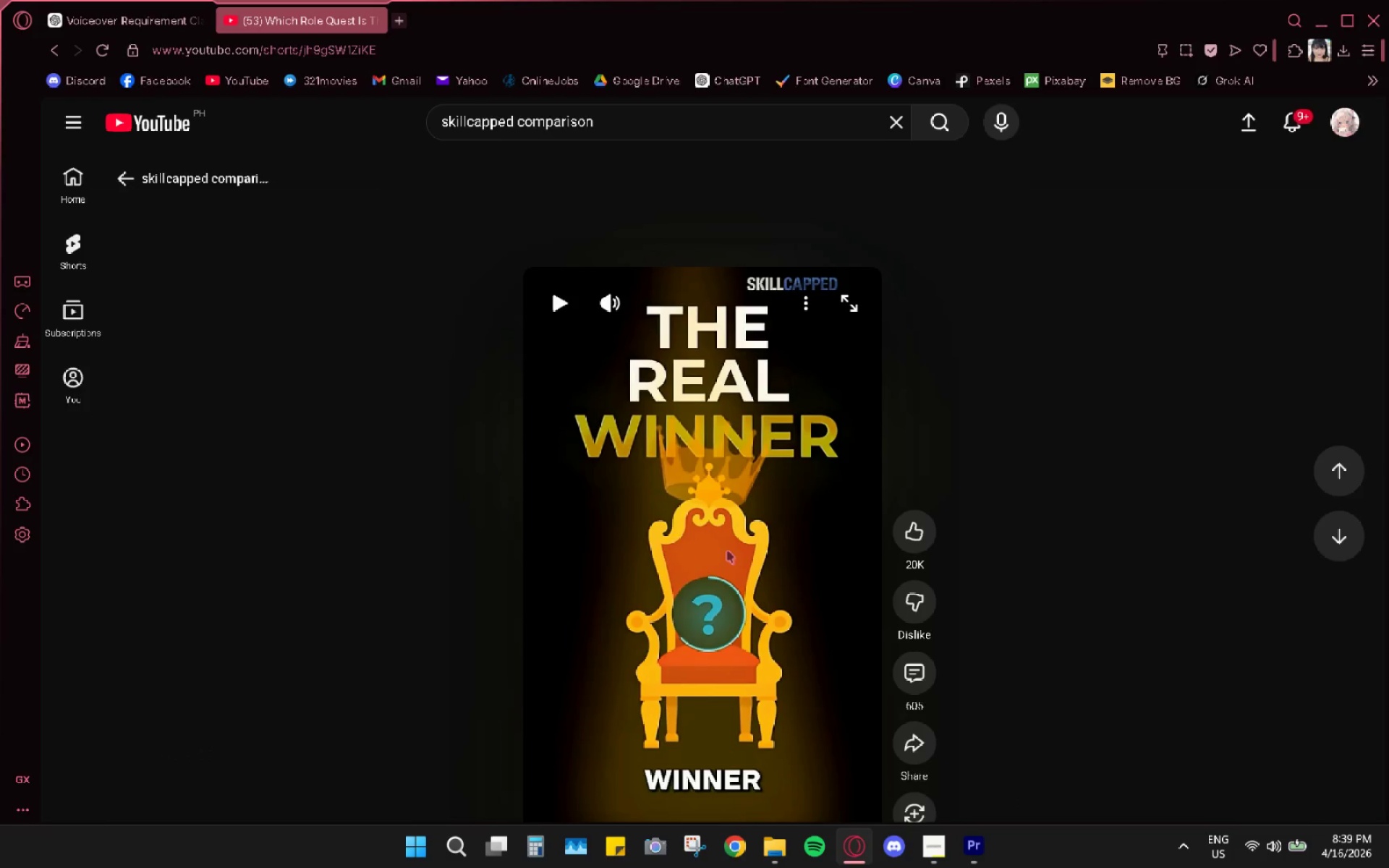 
left_click([727, 550])
 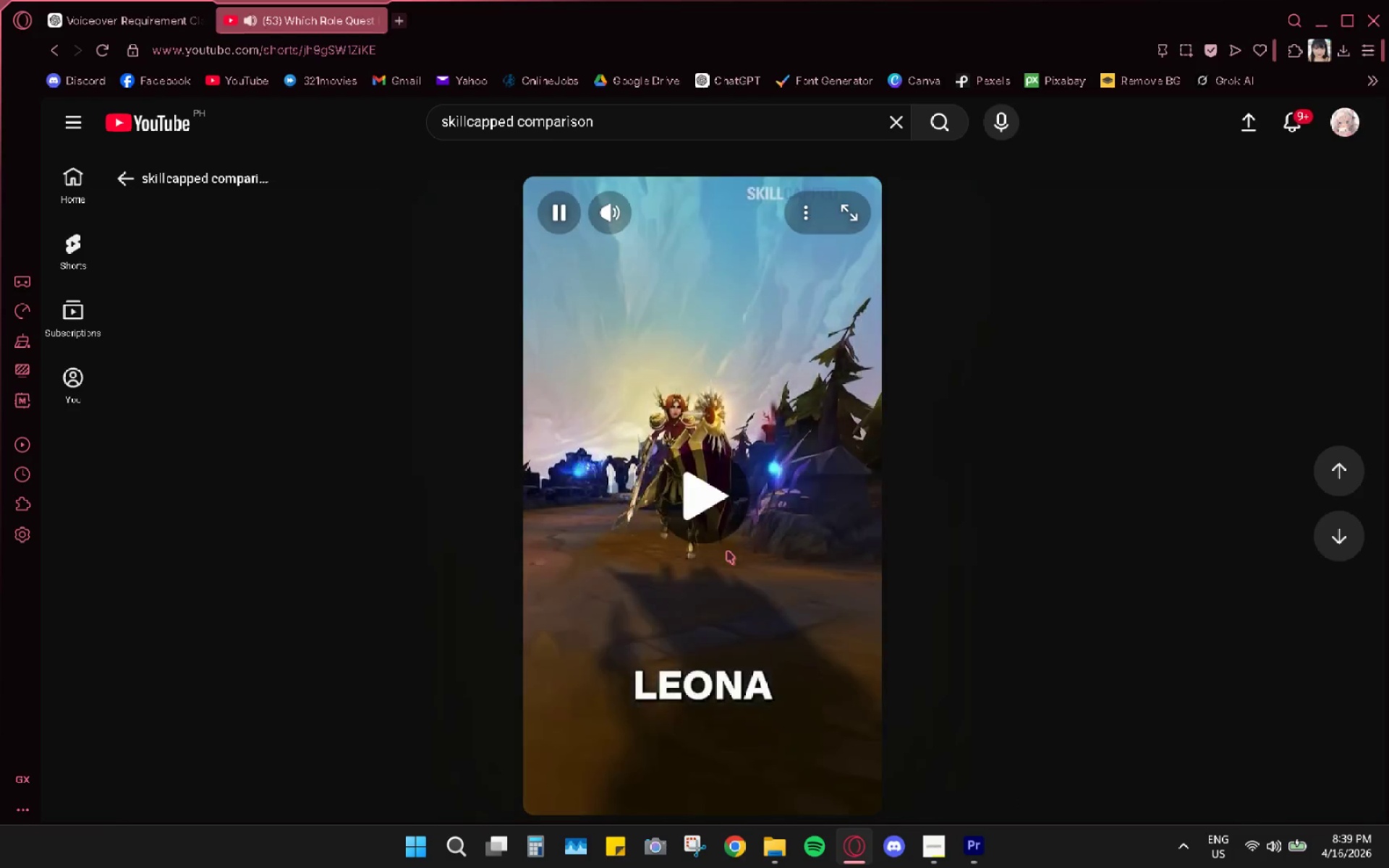 
scroll: coordinate [727, 550], scroll_direction: up, amount: 5.0
 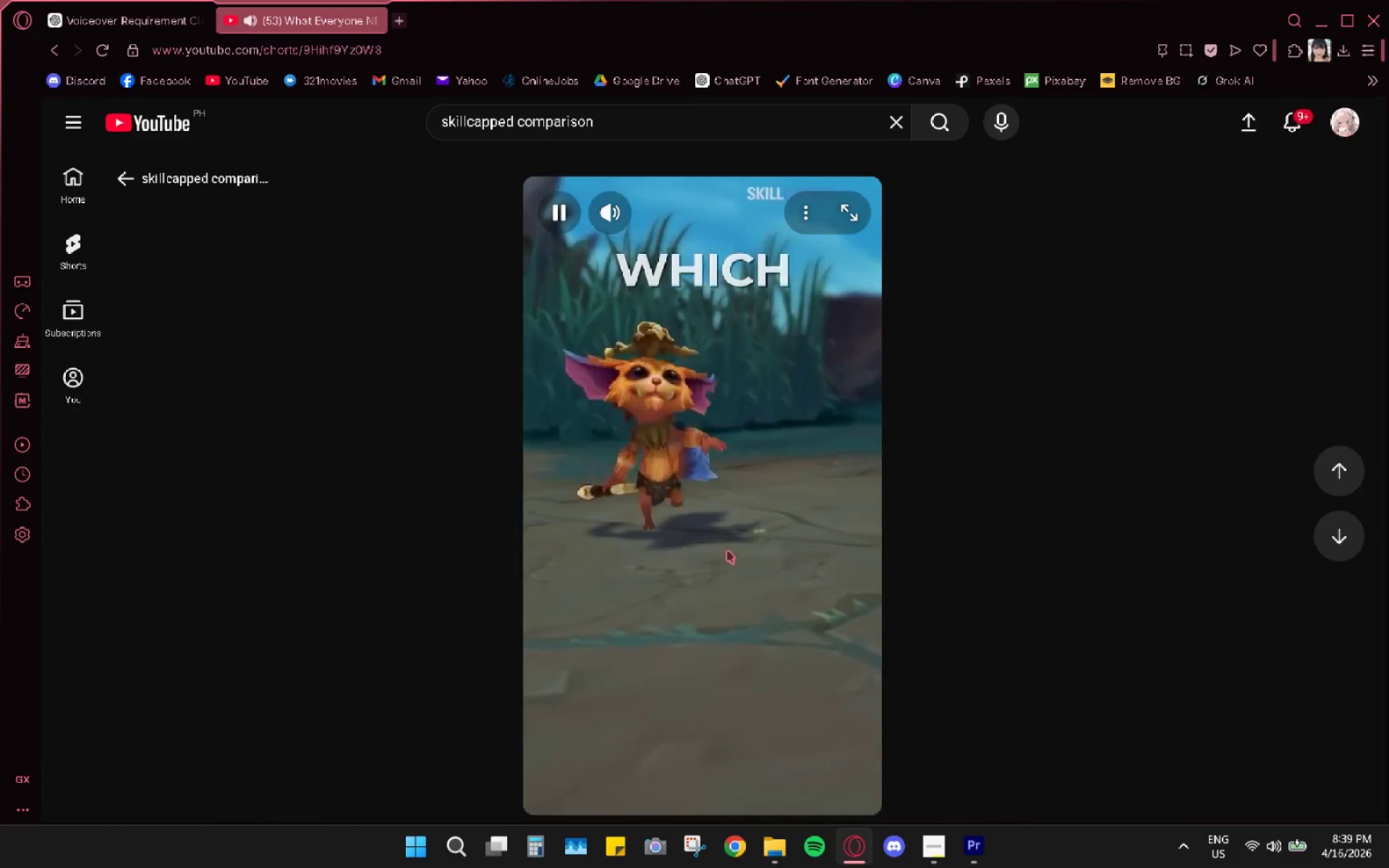 
scroll: coordinate [726, 571], scroll_direction: down, amount: 4.0
 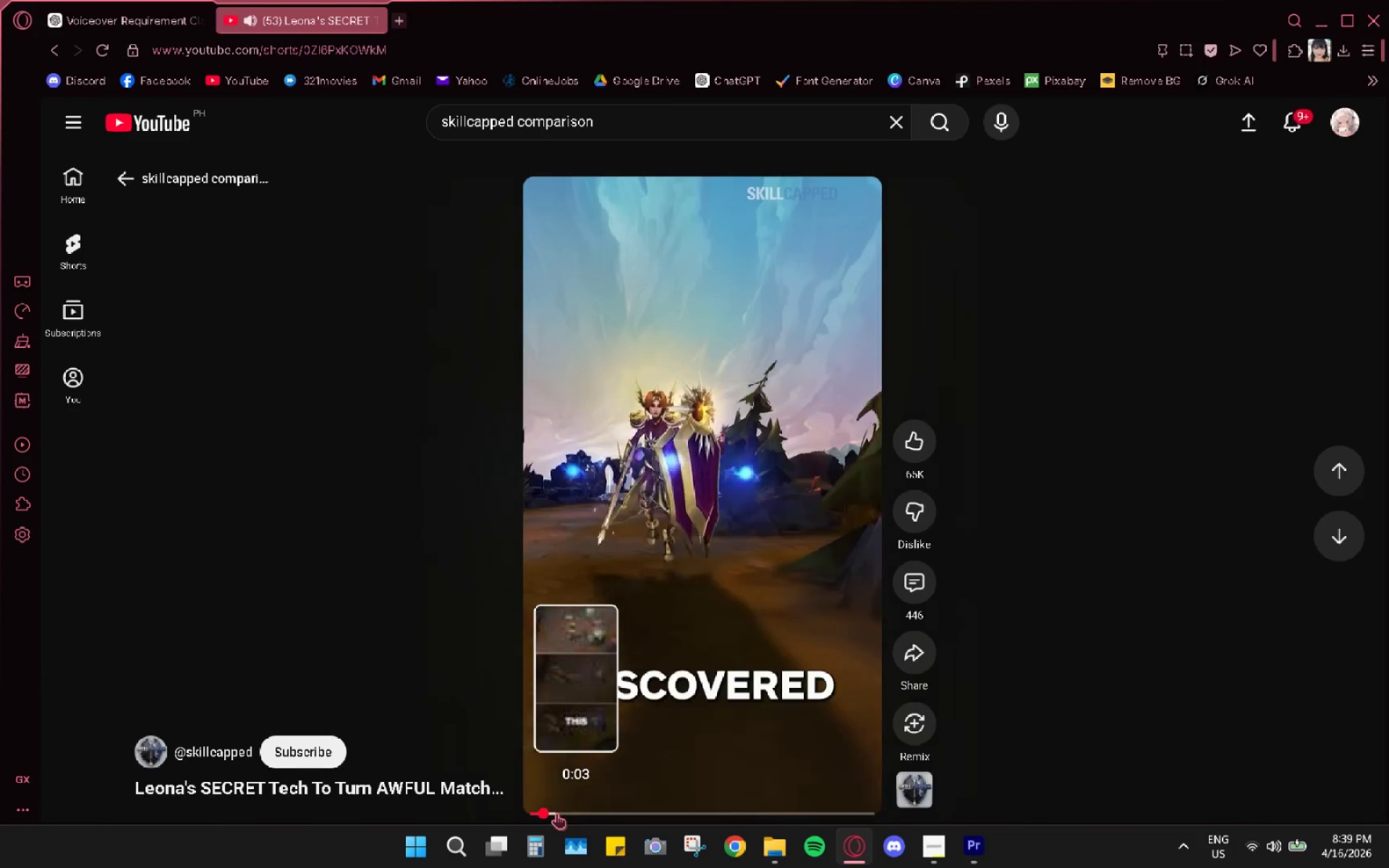 
left_click([551, 811])
 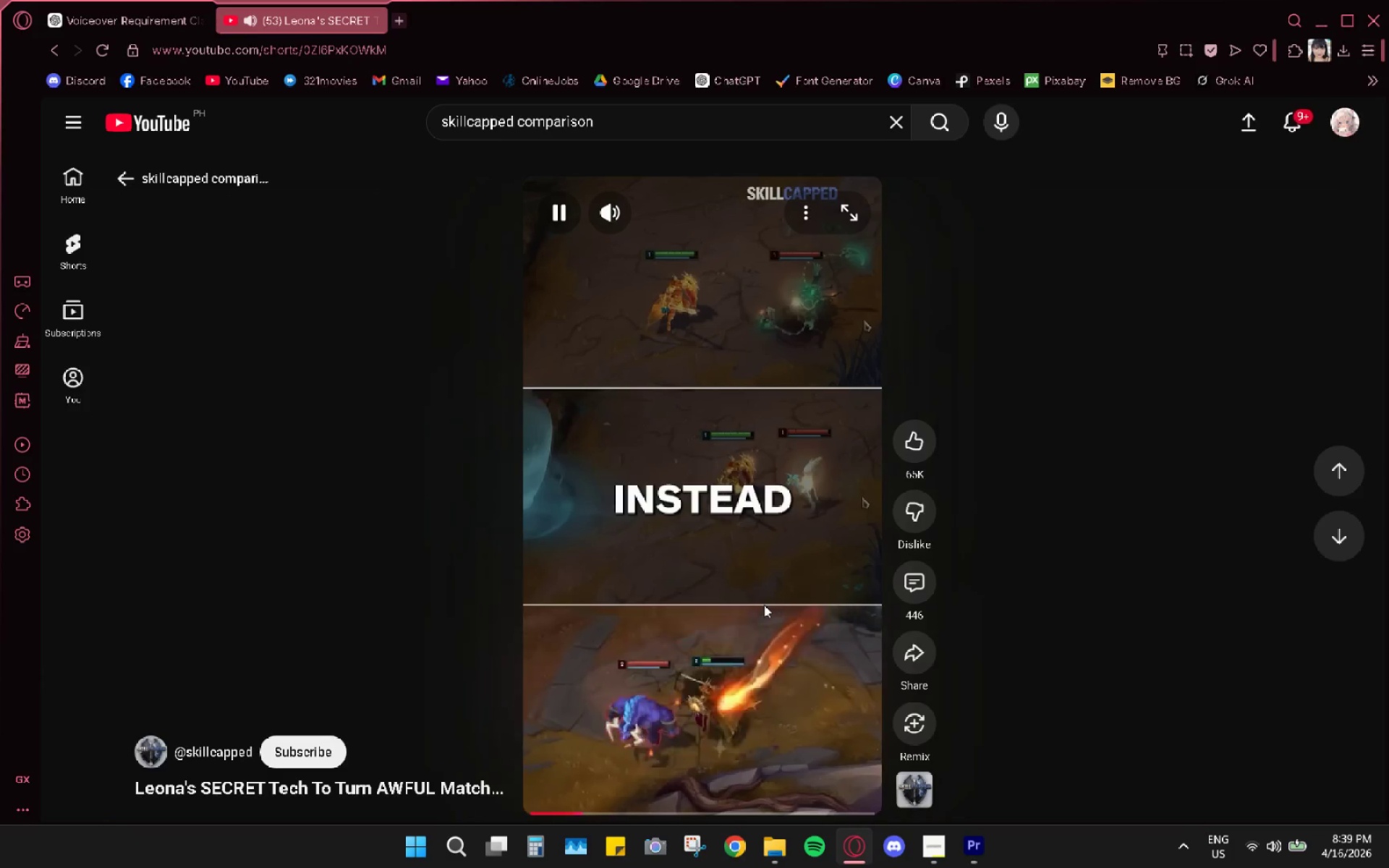 
wait(7.36)
 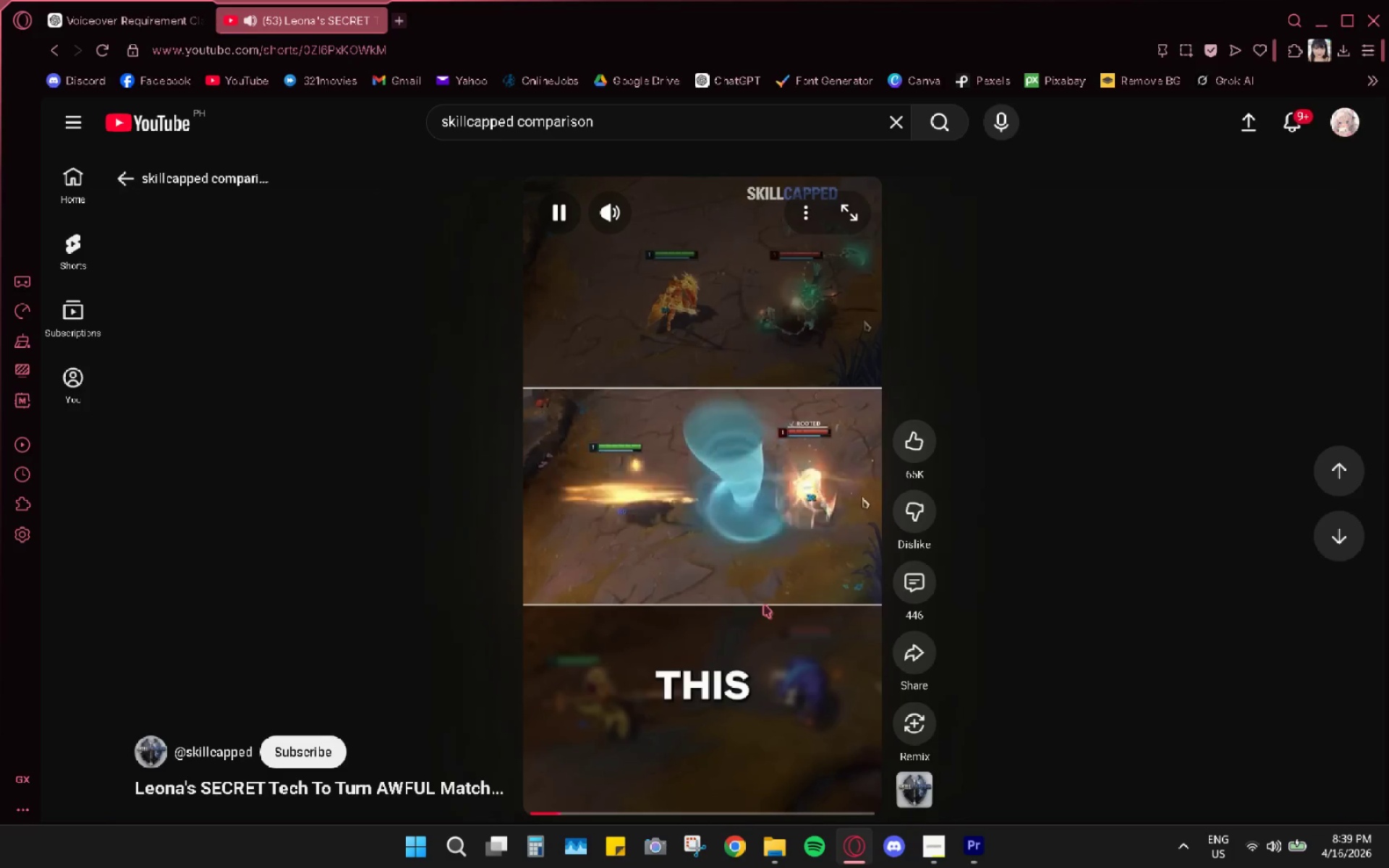 
left_click([574, 814])
 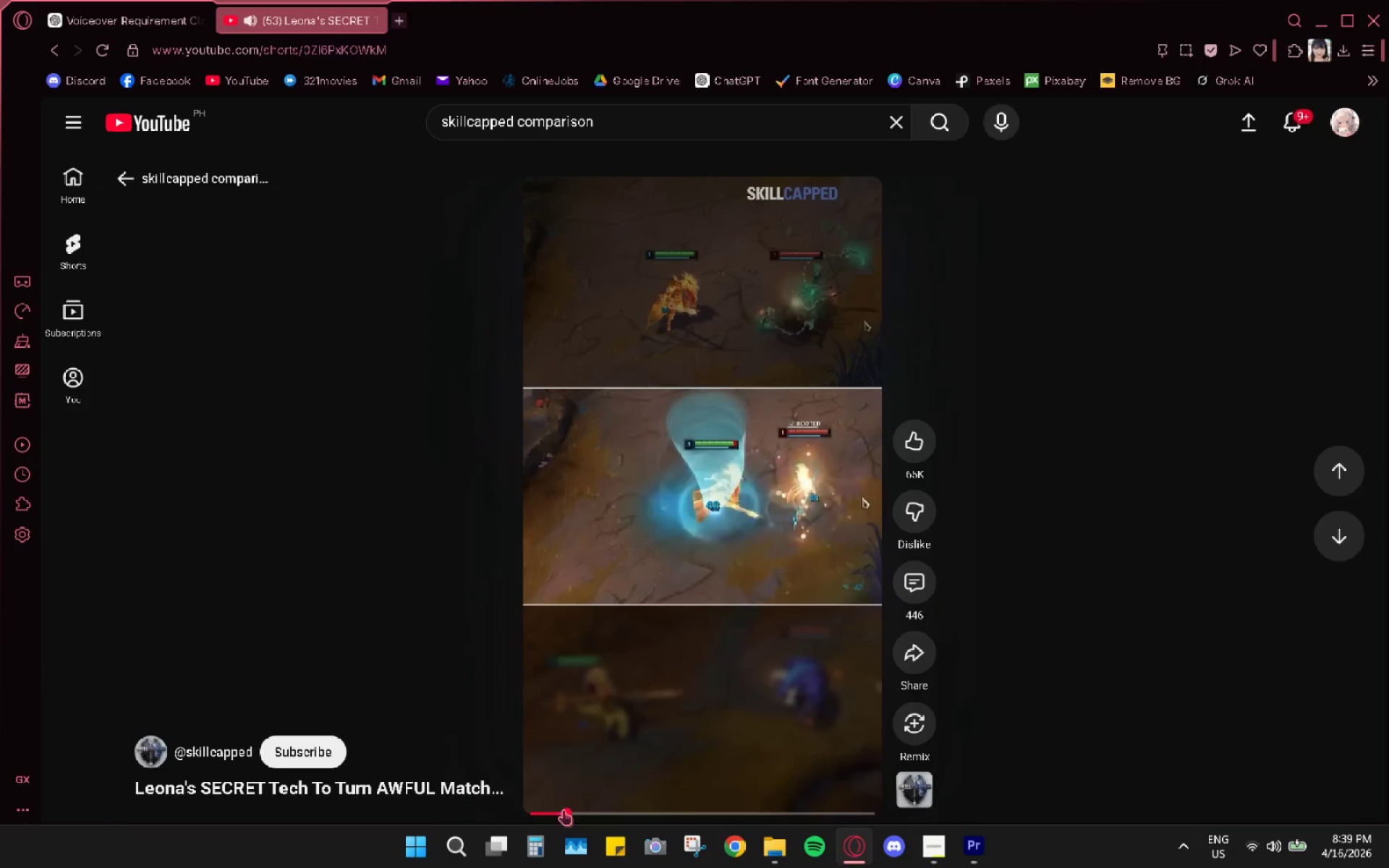 
left_click_drag(start_coordinate=[550, 807], to_coordinate=[545, 807])
 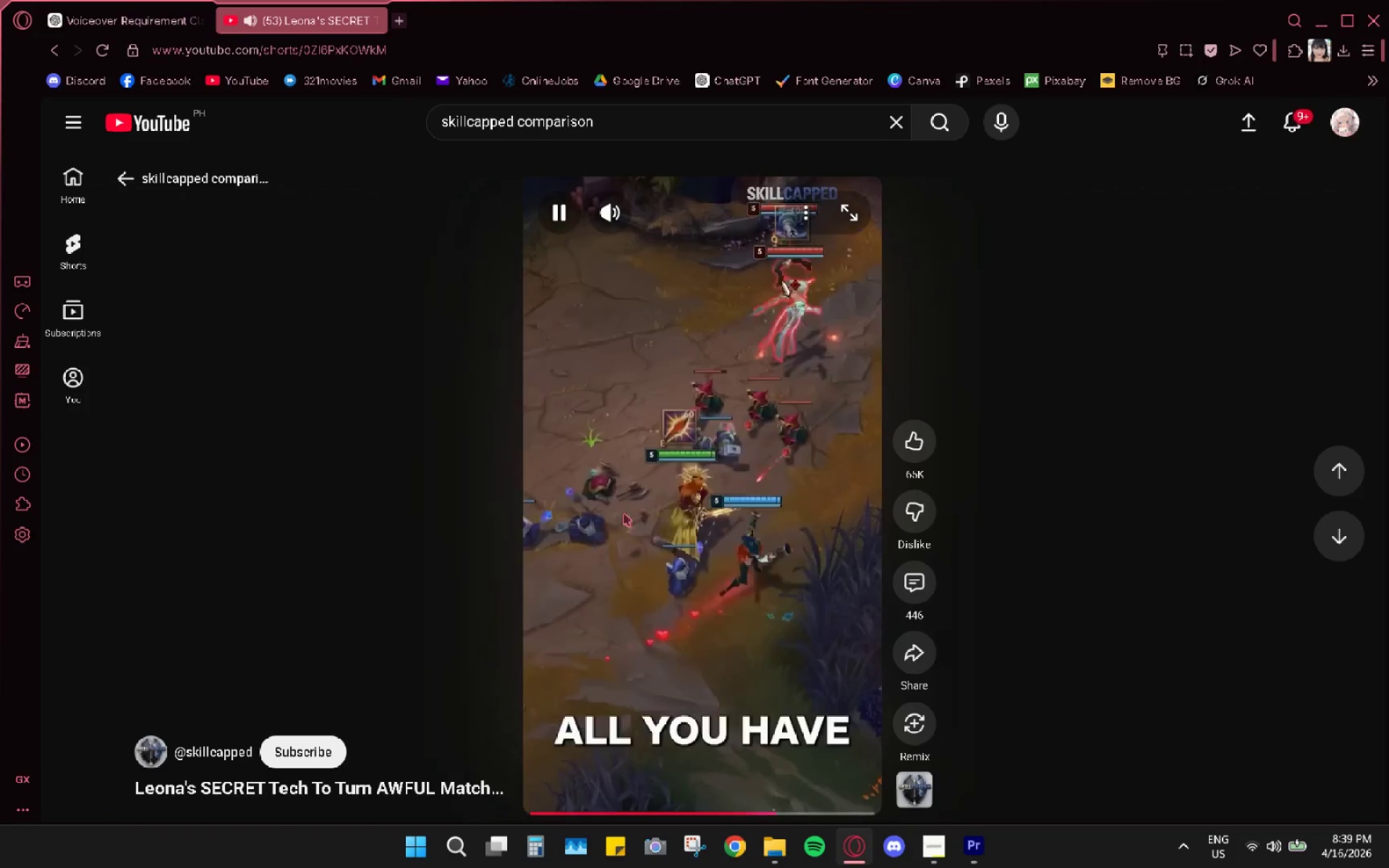 
wait(40.95)
 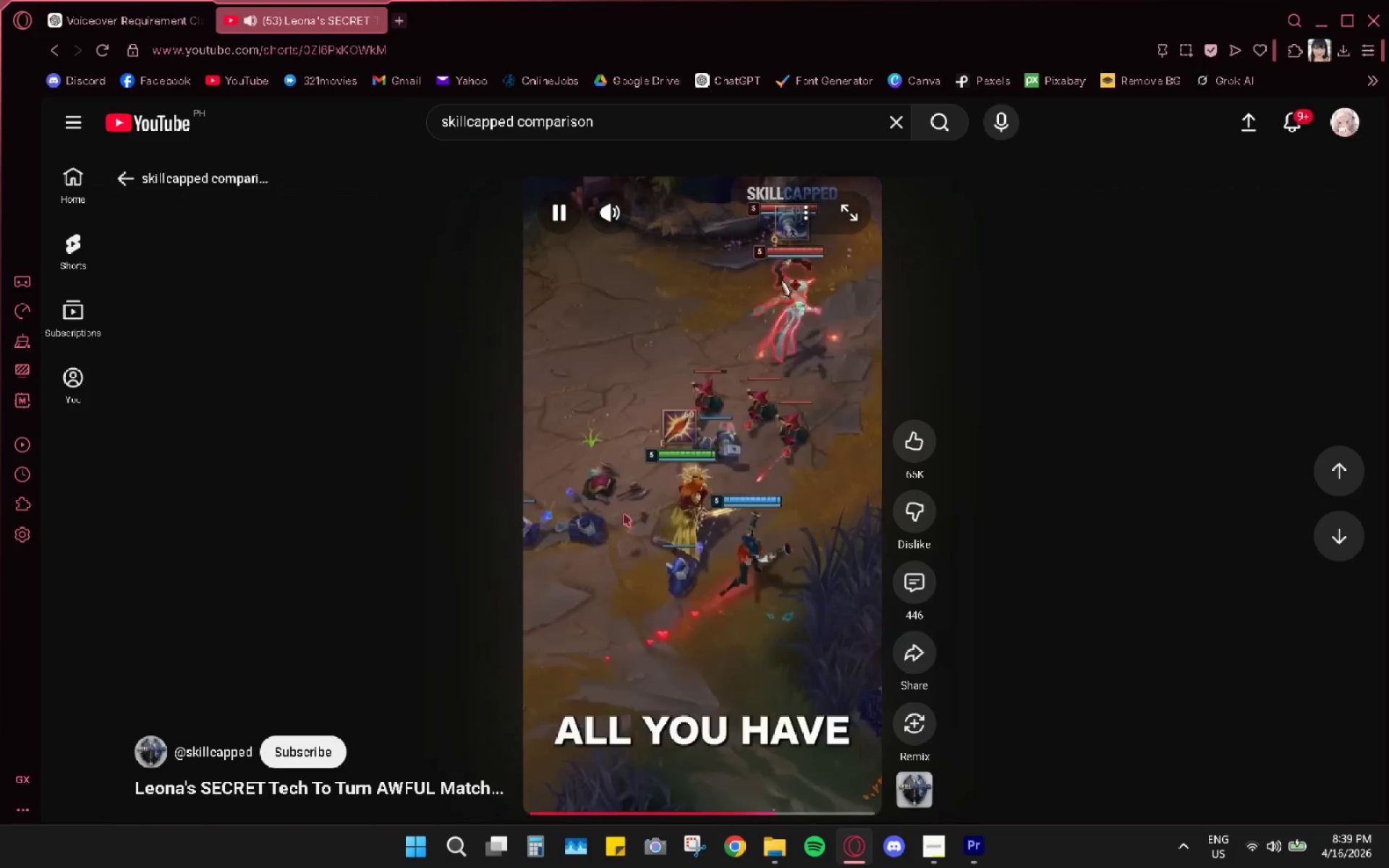 
left_click_drag(start_coordinate=[543, 809], to_coordinate=[538, 811])
 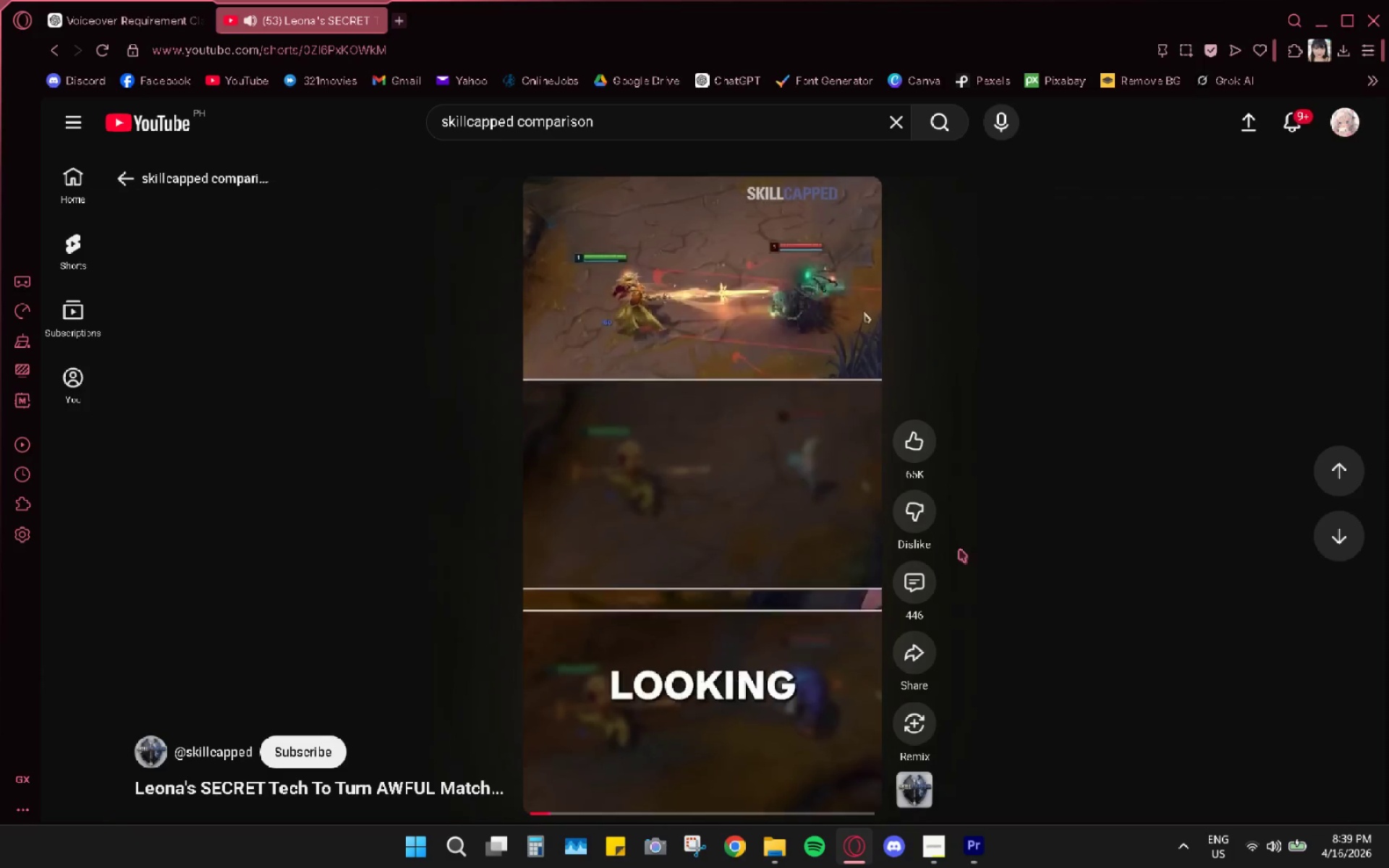 
left_click([657, 814])
 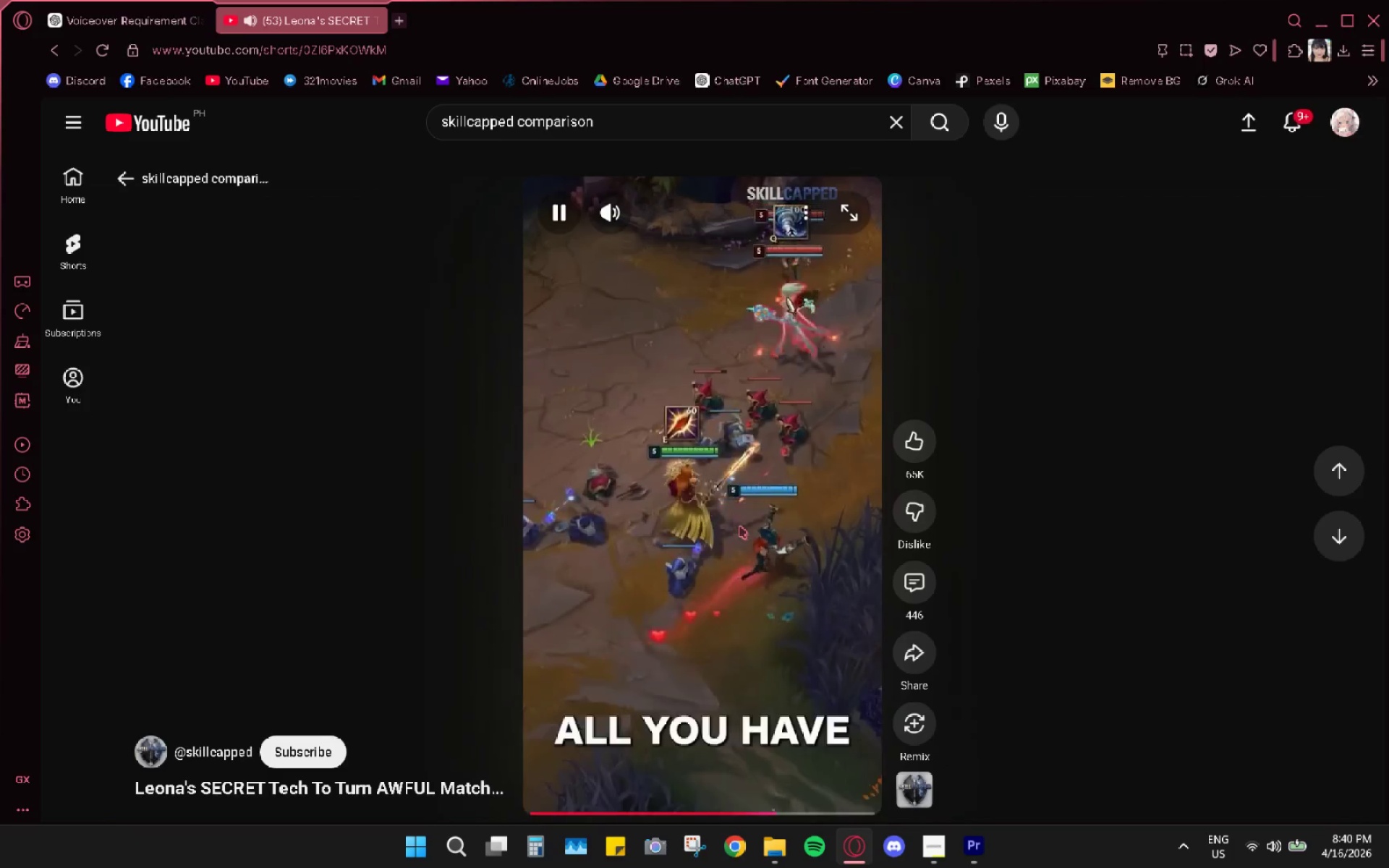 
wait(27.61)
 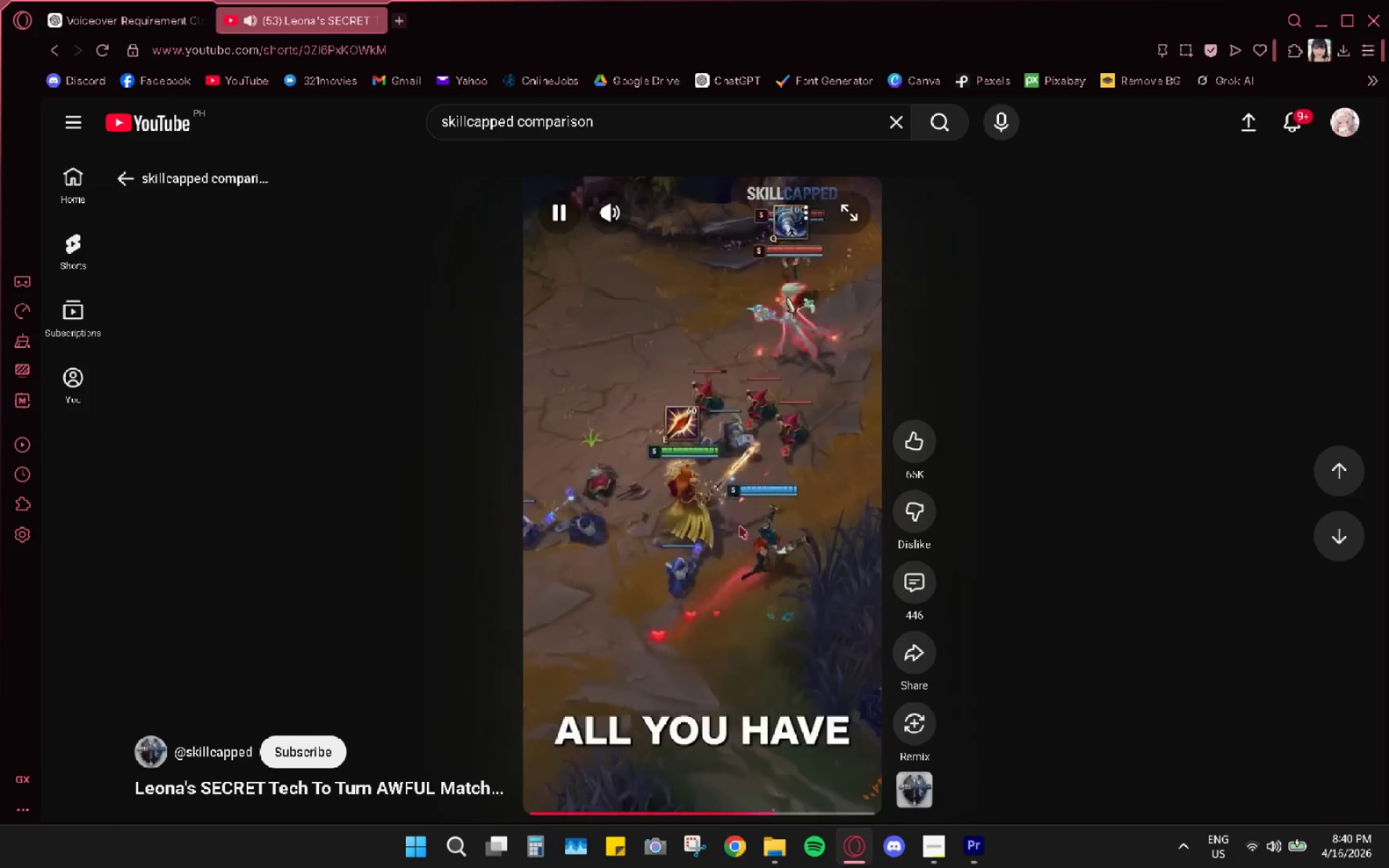 
left_click([692, 809])
 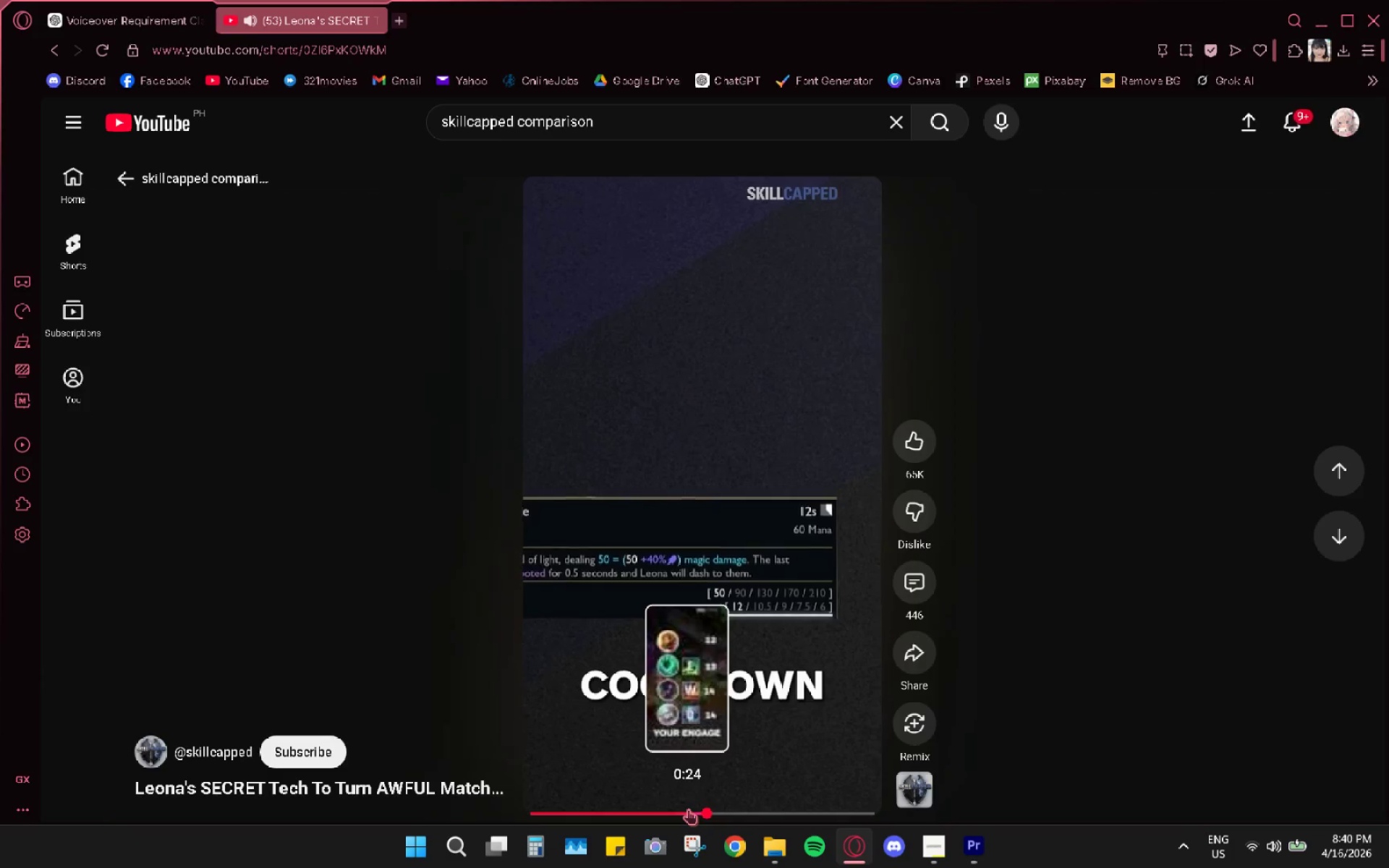 
wait(8.02)
 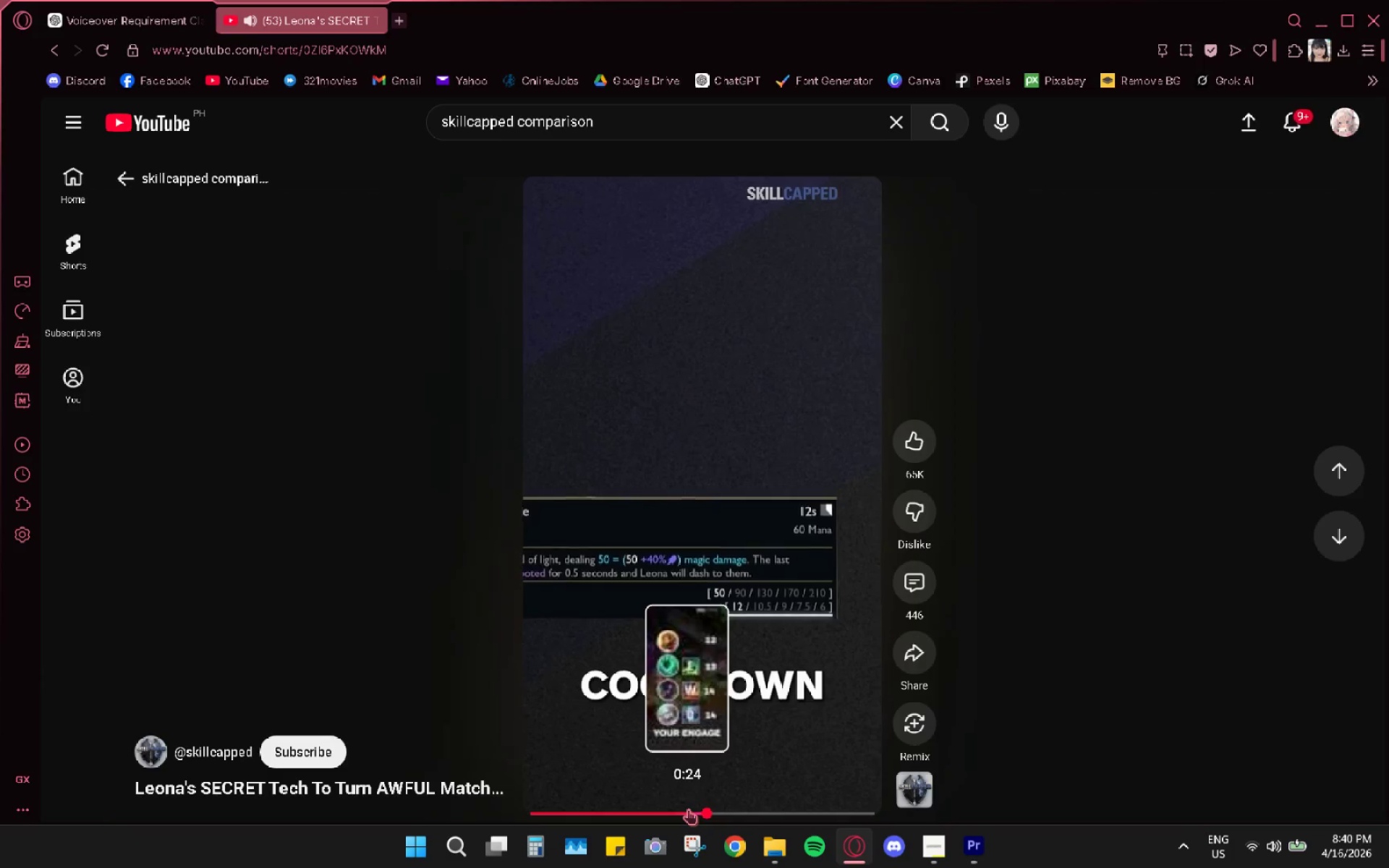 
left_click([763, 817])
 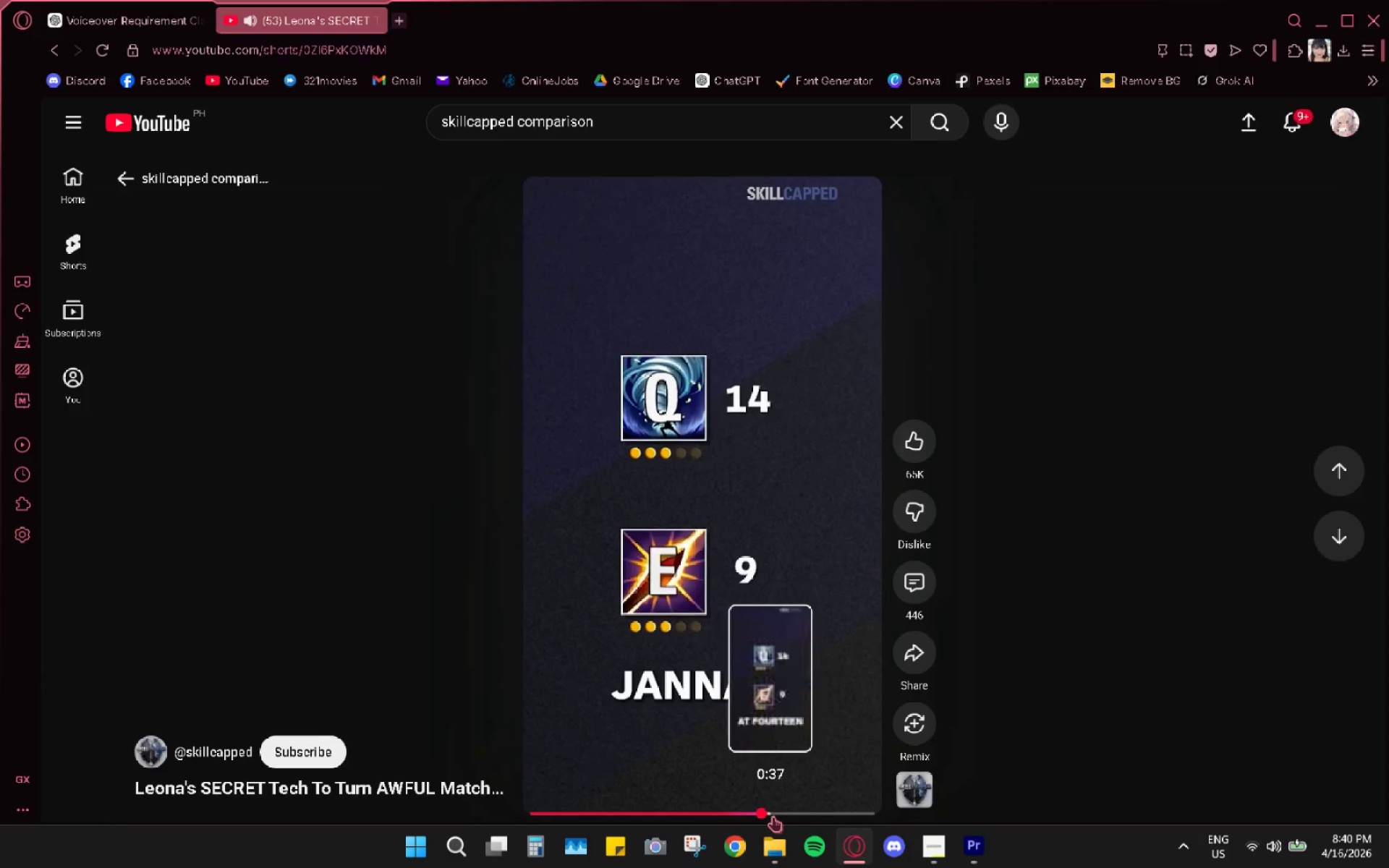 
left_click([776, 811])
 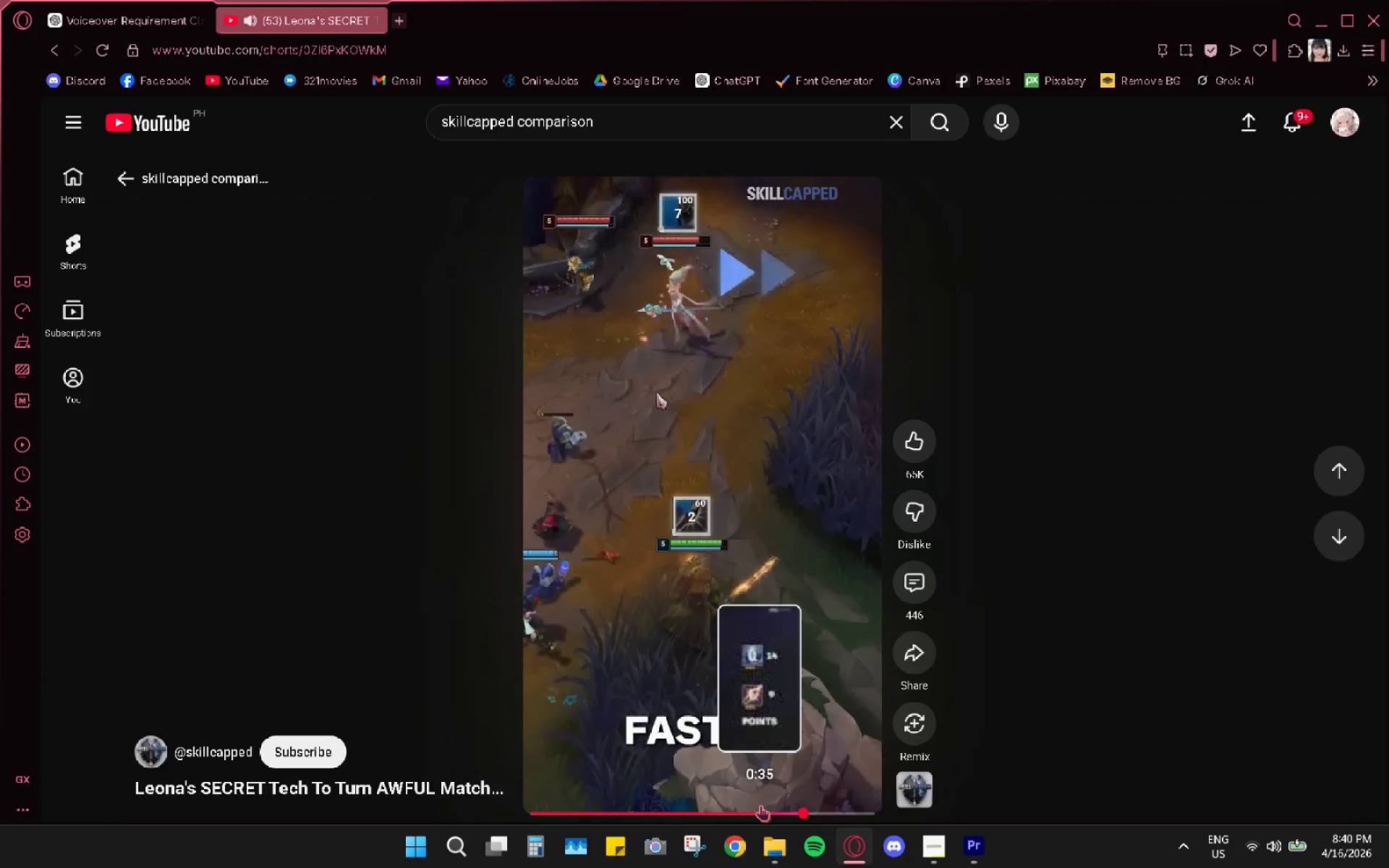 
wait(7.58)
 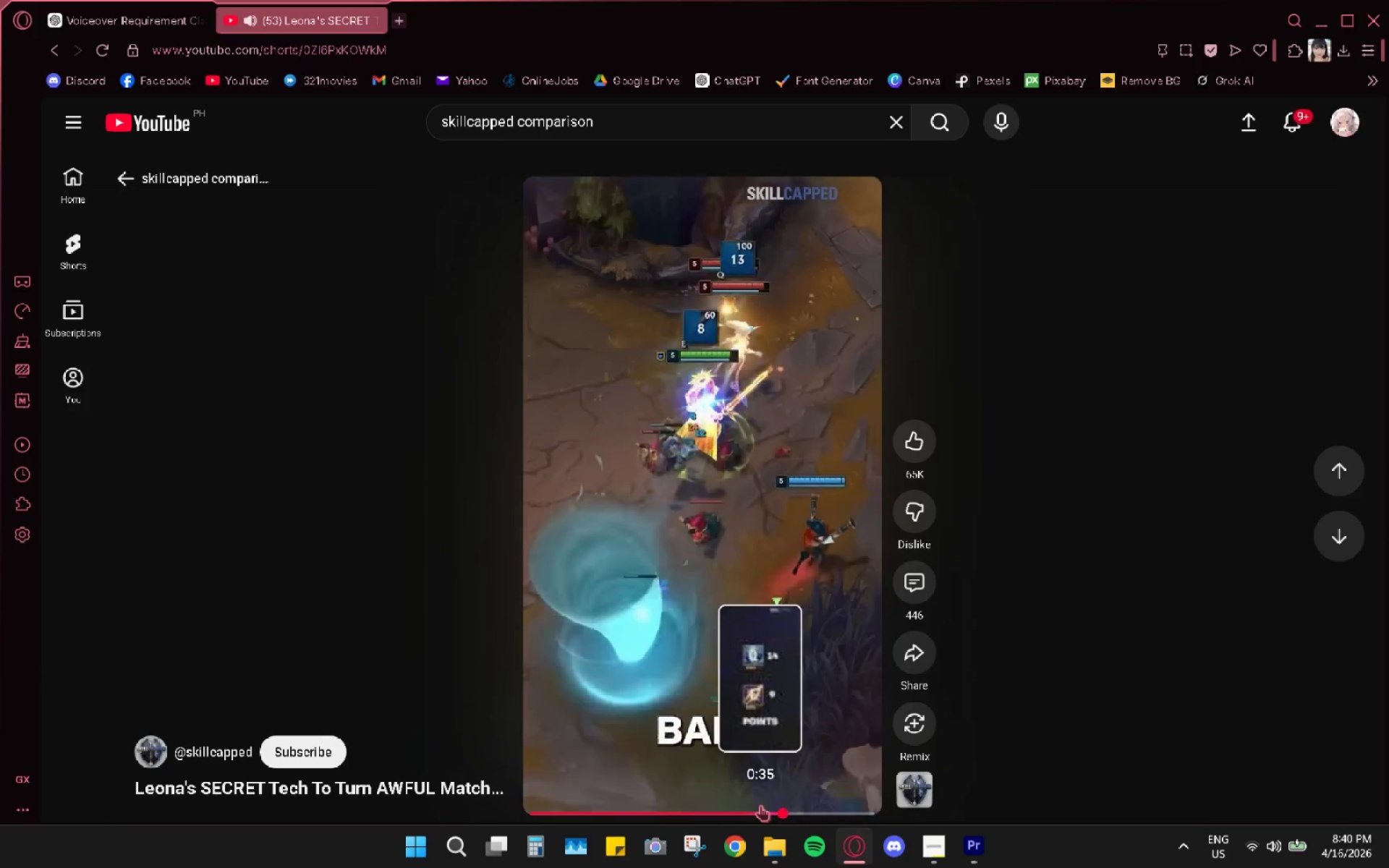 
left_click([778, 813])
 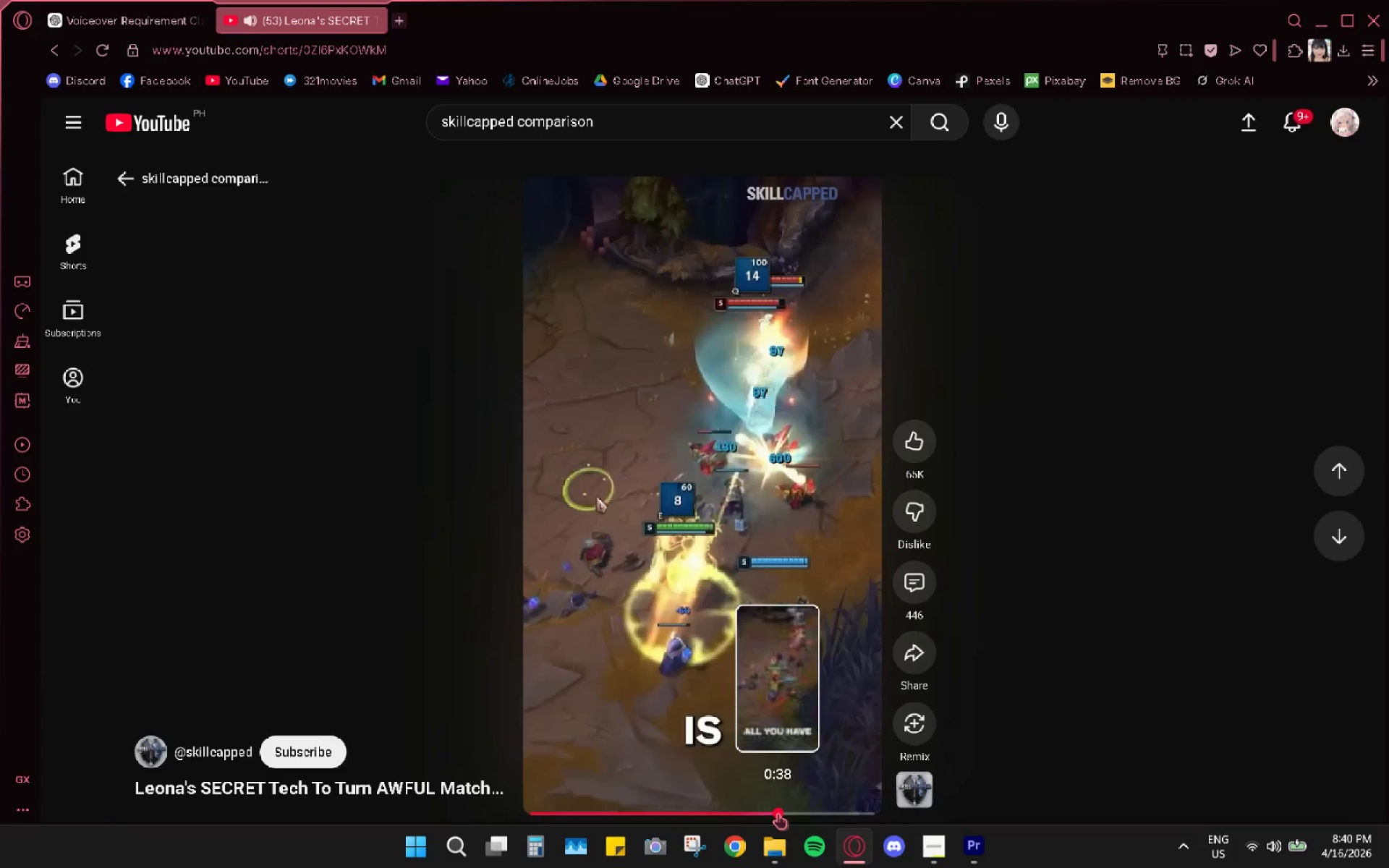 
left_click([778, 813])
 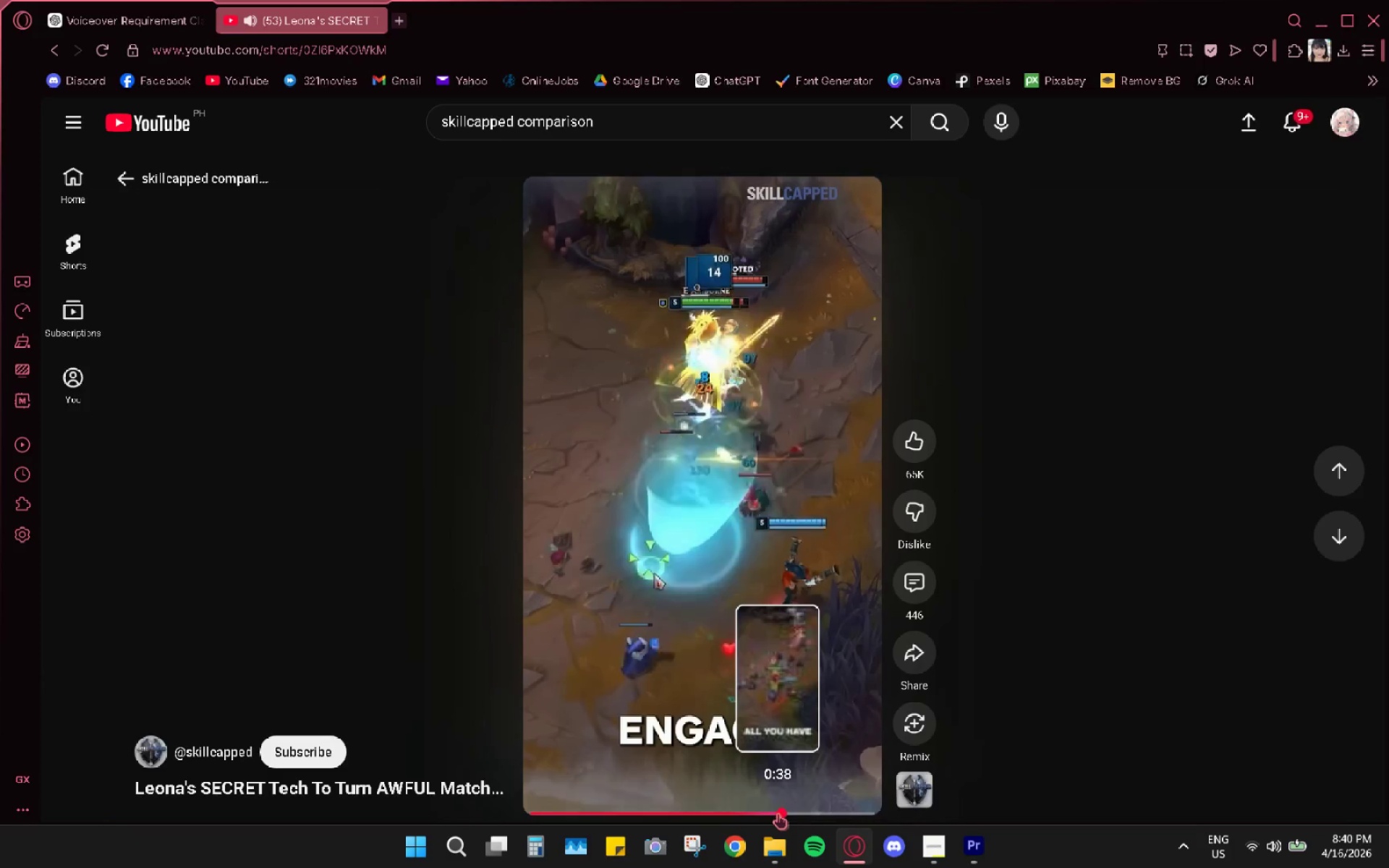 
left_click([778, 813])
 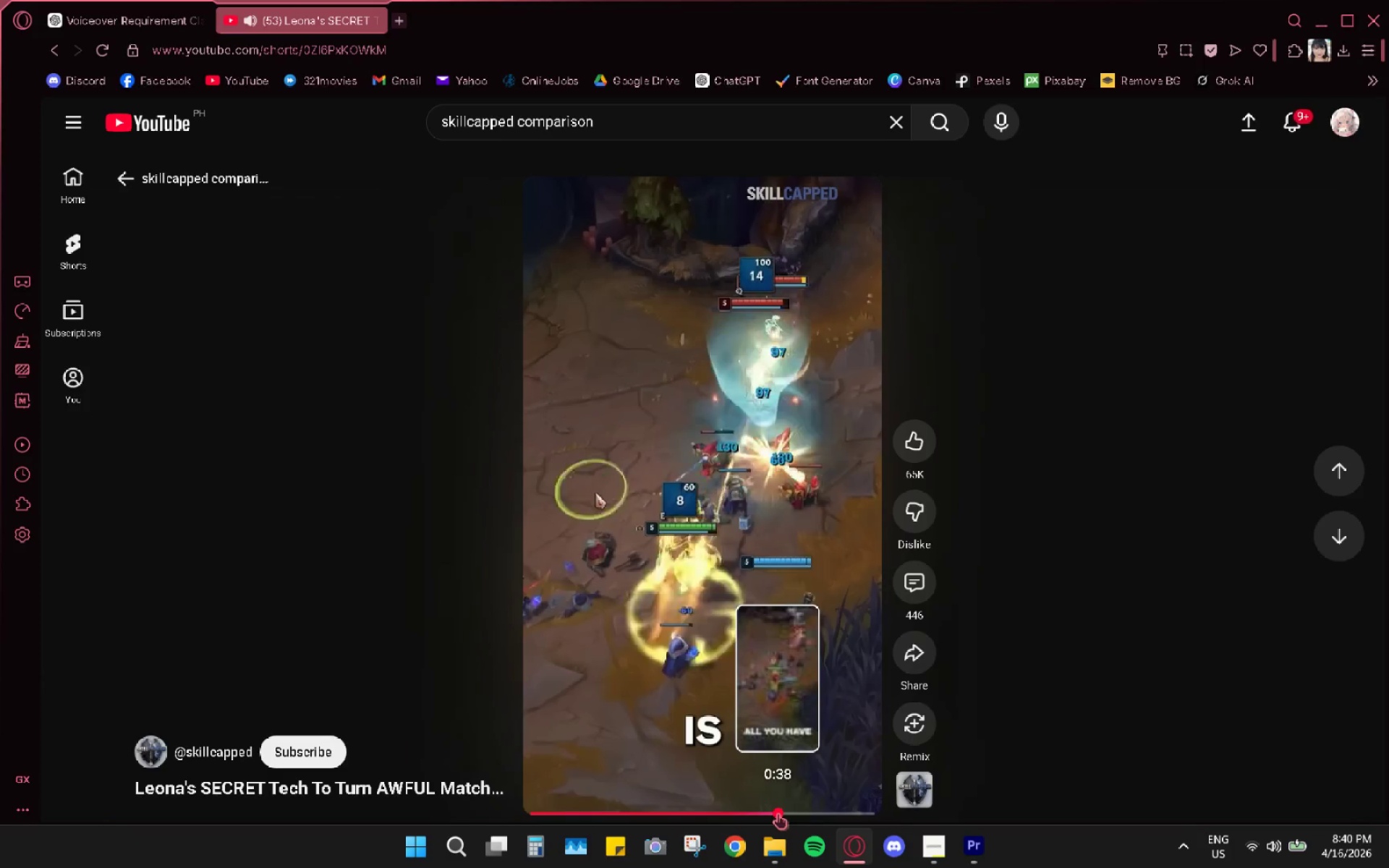 
left_click([778, 813])
 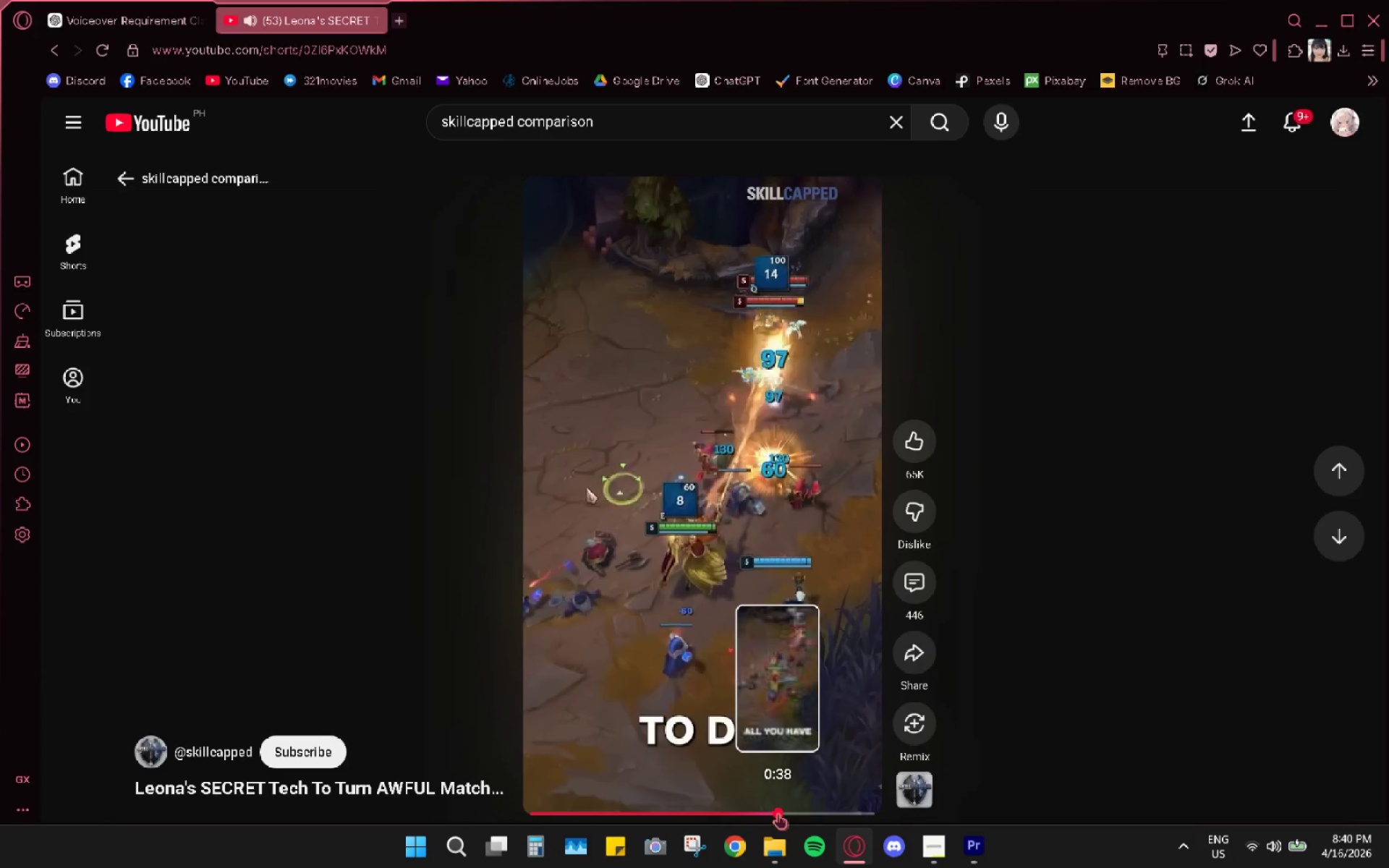 
left_click([778, 813])
 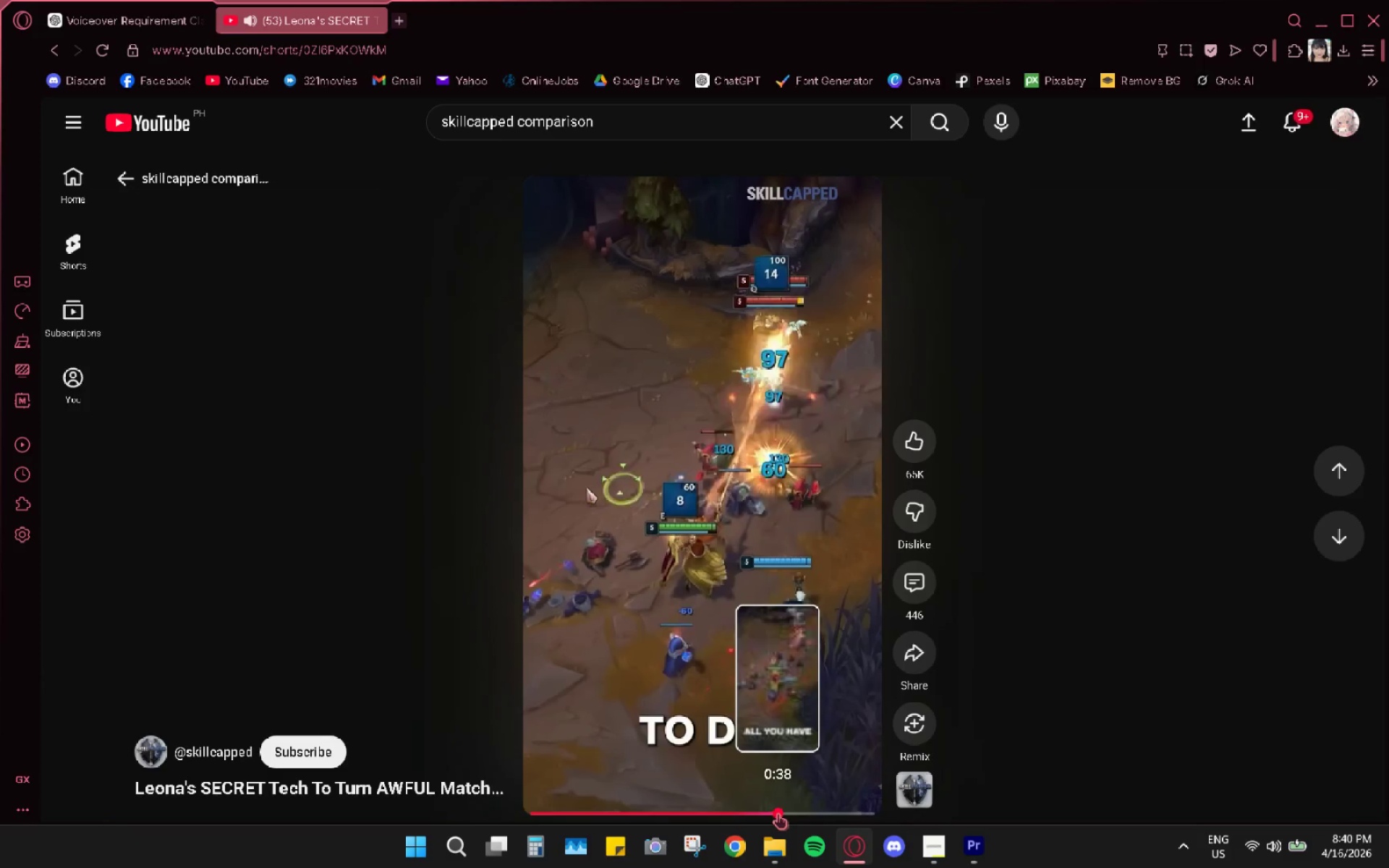 
left_click([778, 813])
 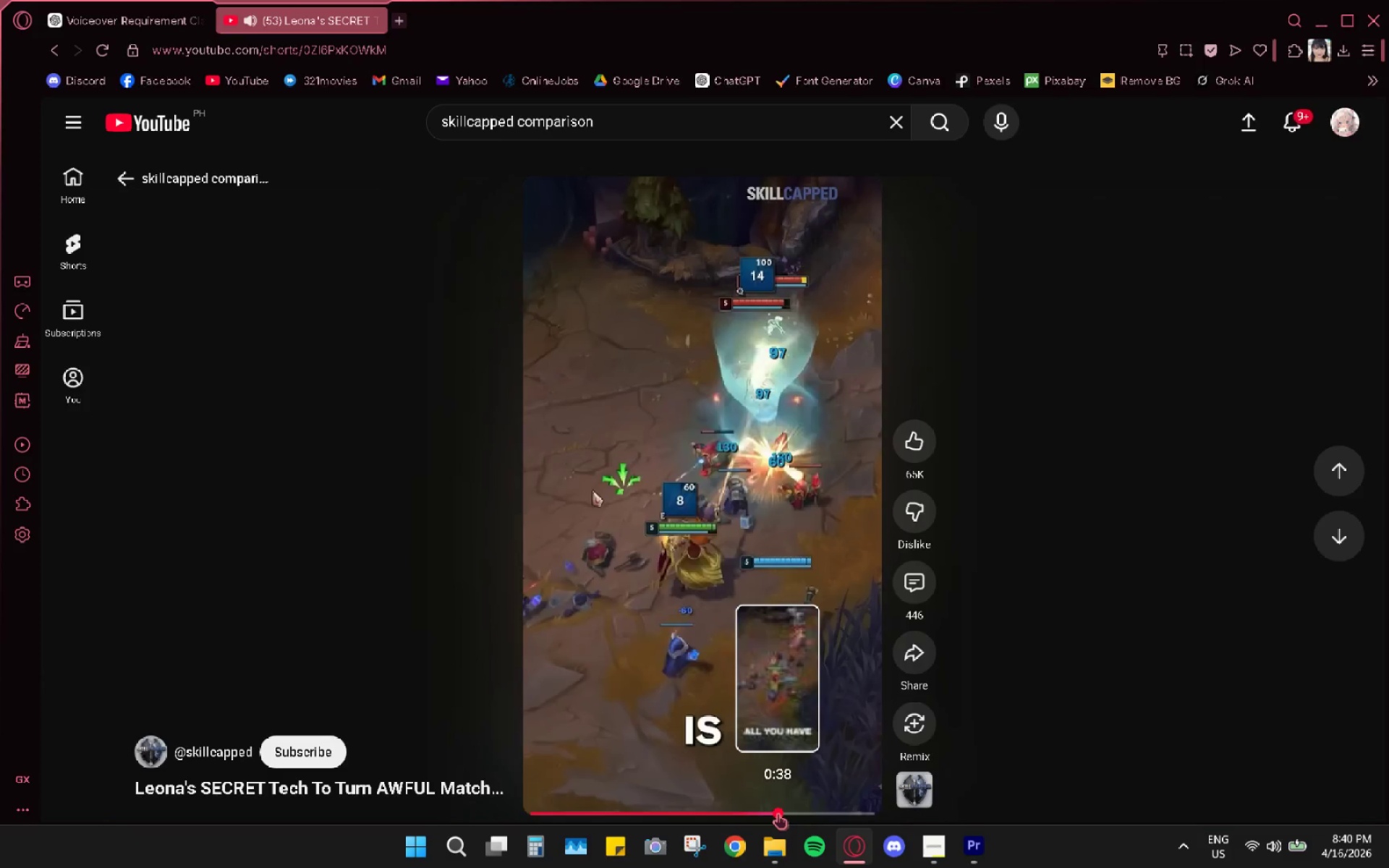 
left_click([778, 813])
 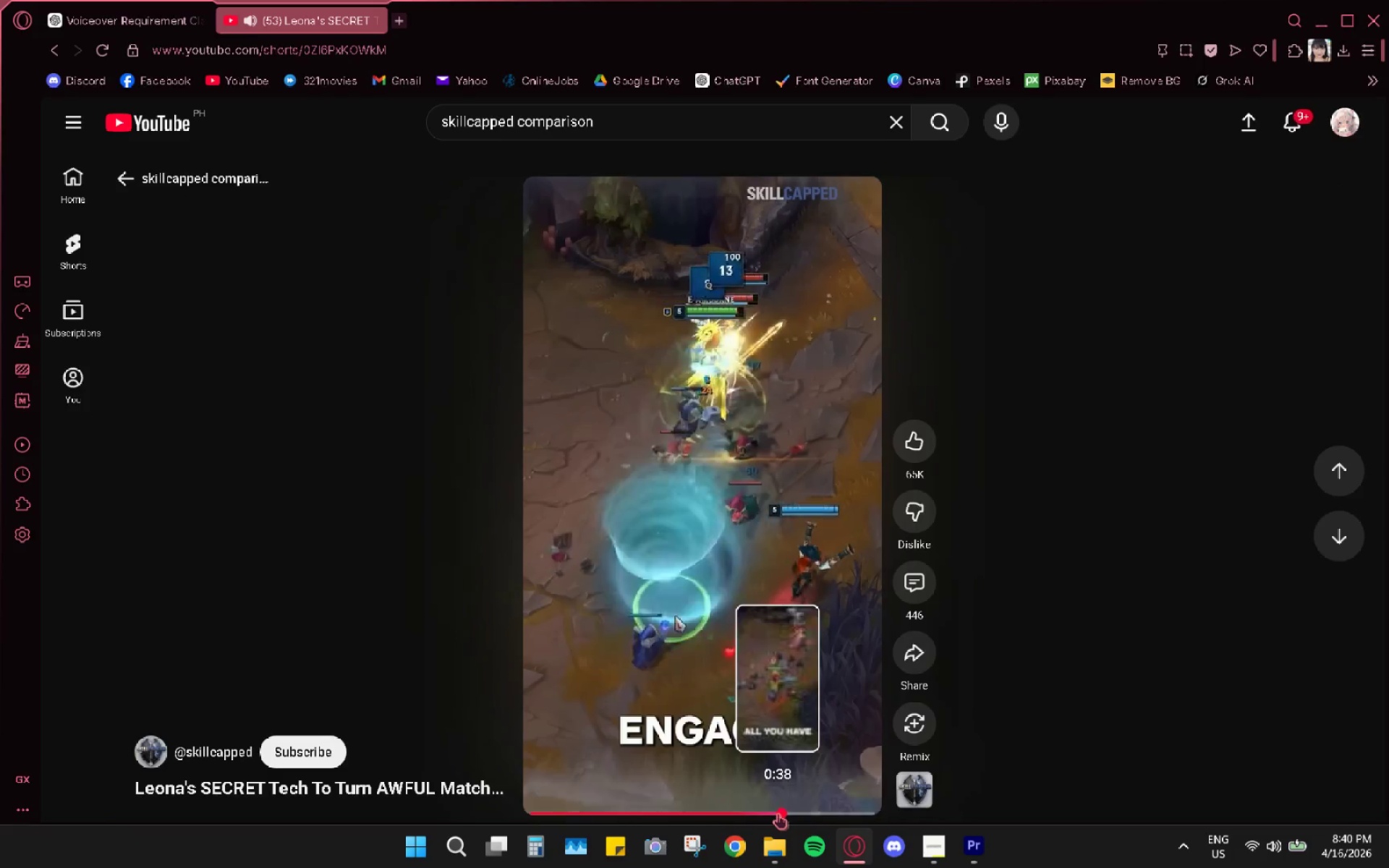 
left_click([778, 813])
 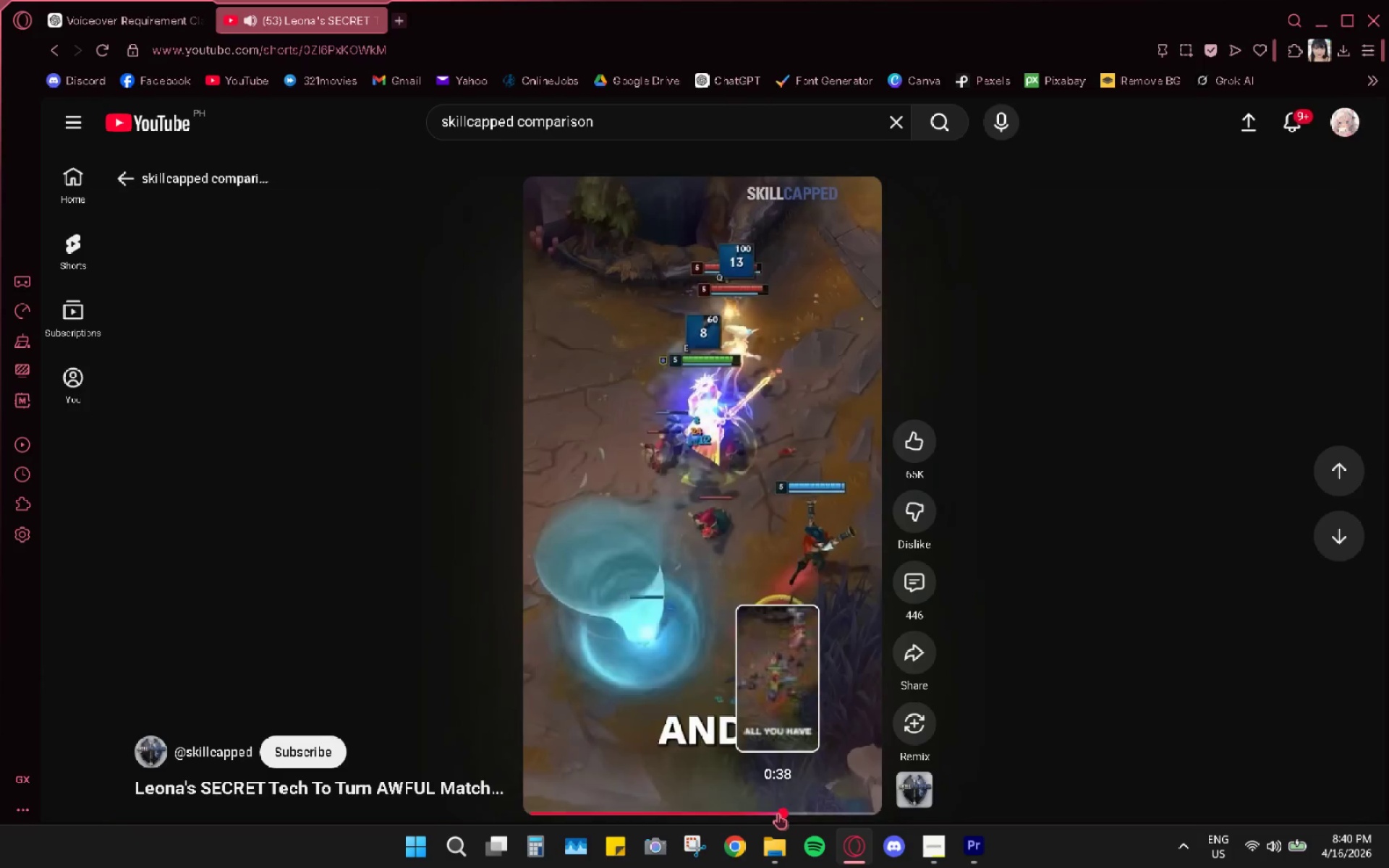 
left_click([778, 813])
 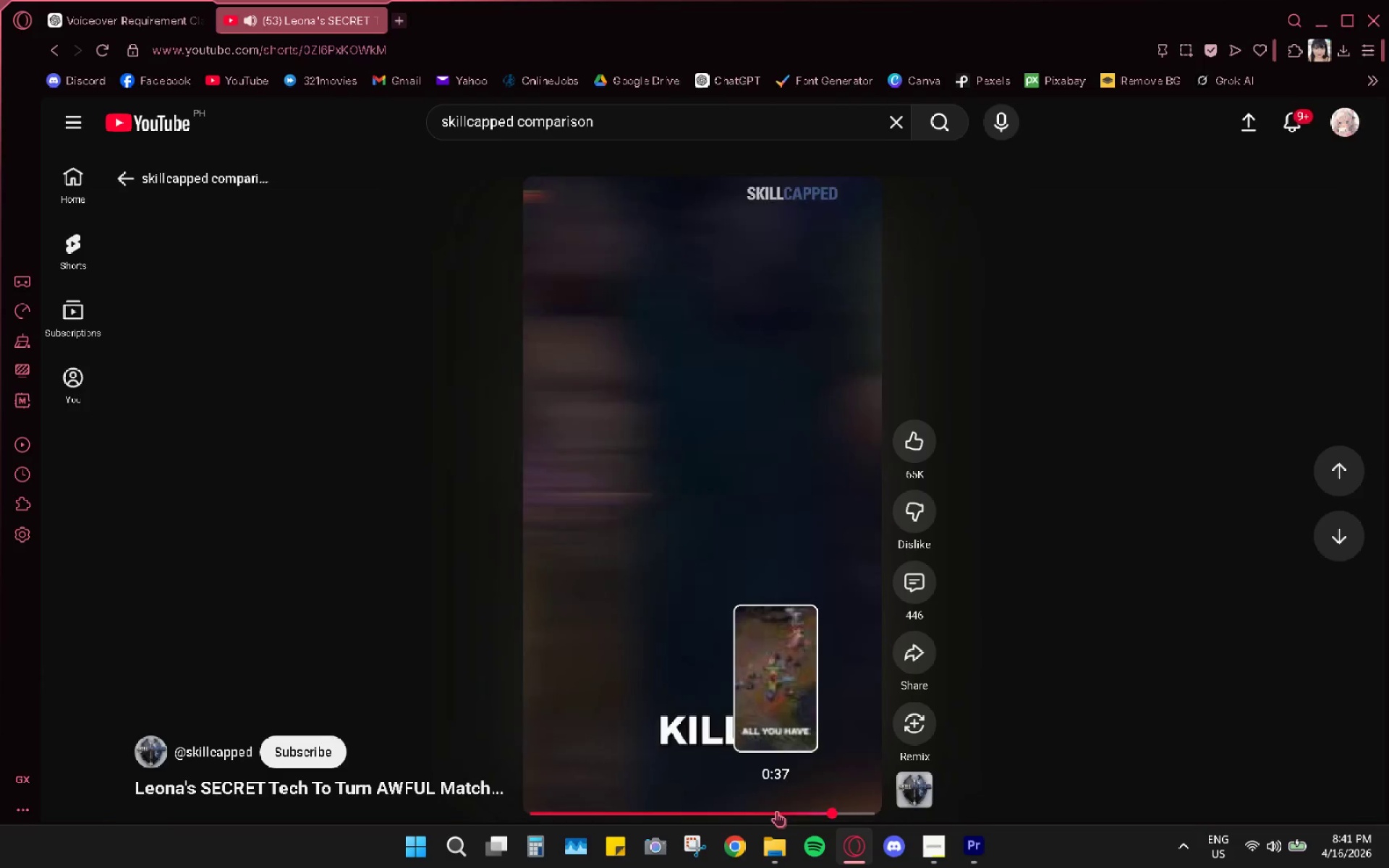 
wait(14.28)
 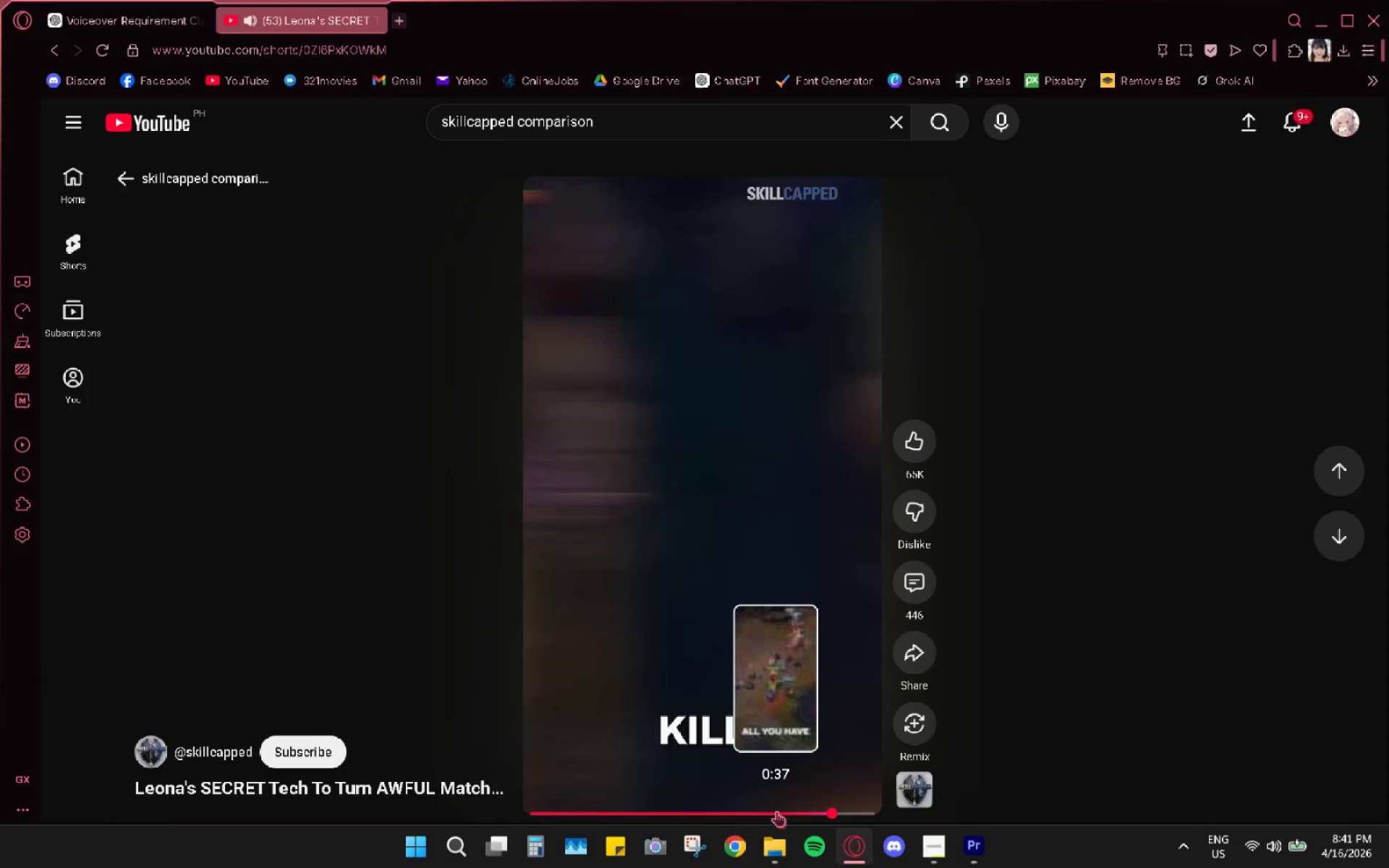 
left_click([776, 617])
 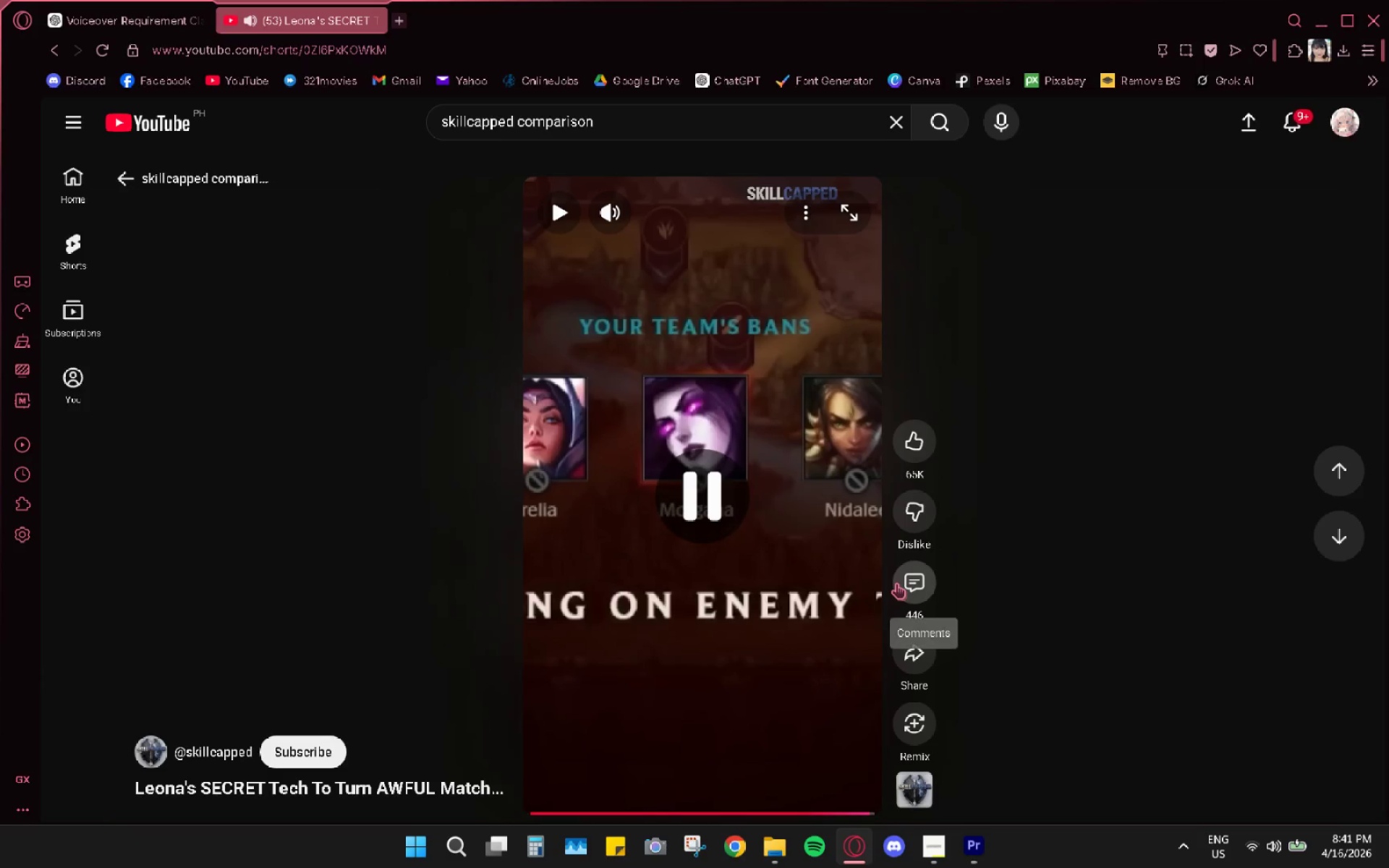 
left_click([903, 583])
 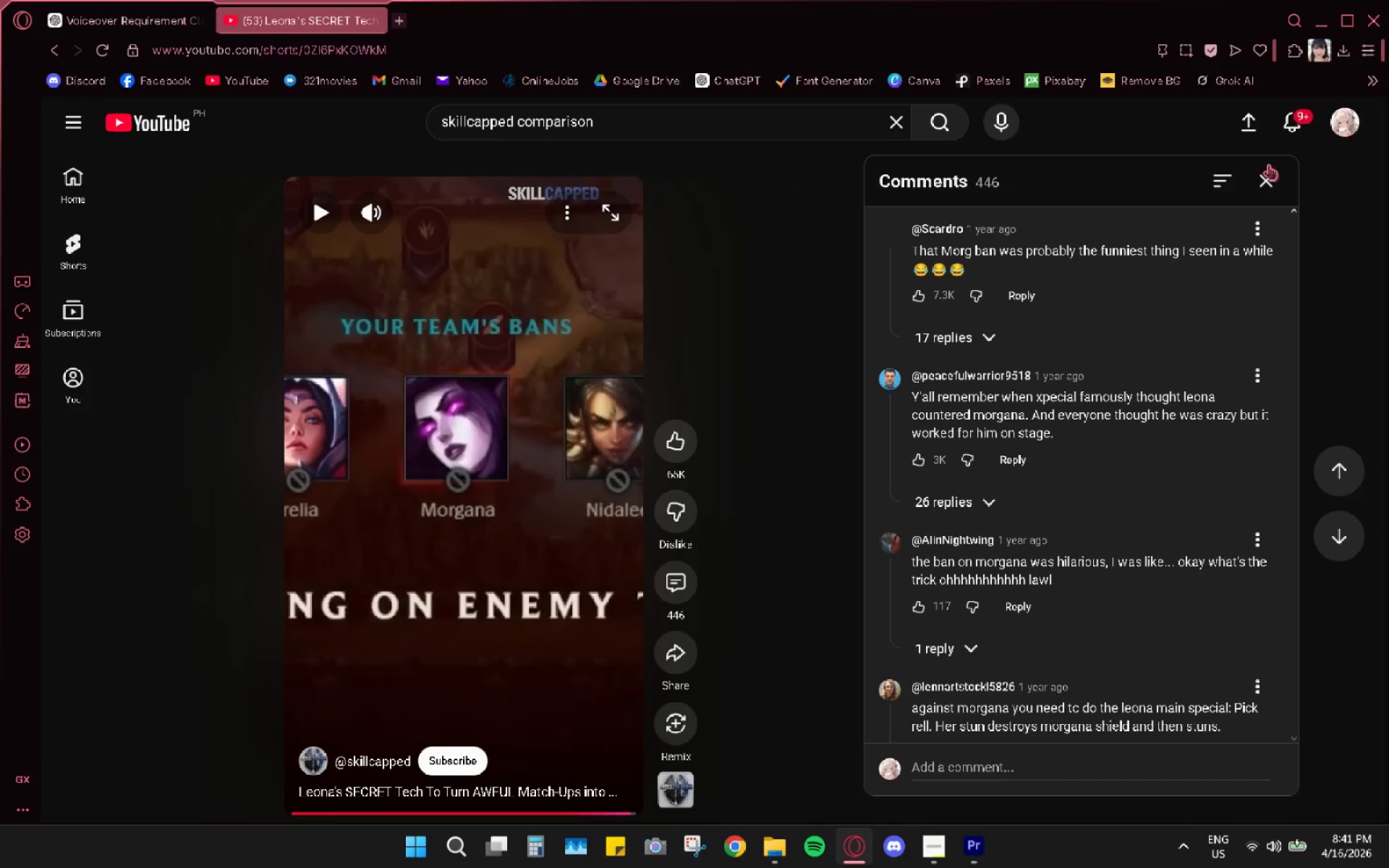 
wait(9.16)
 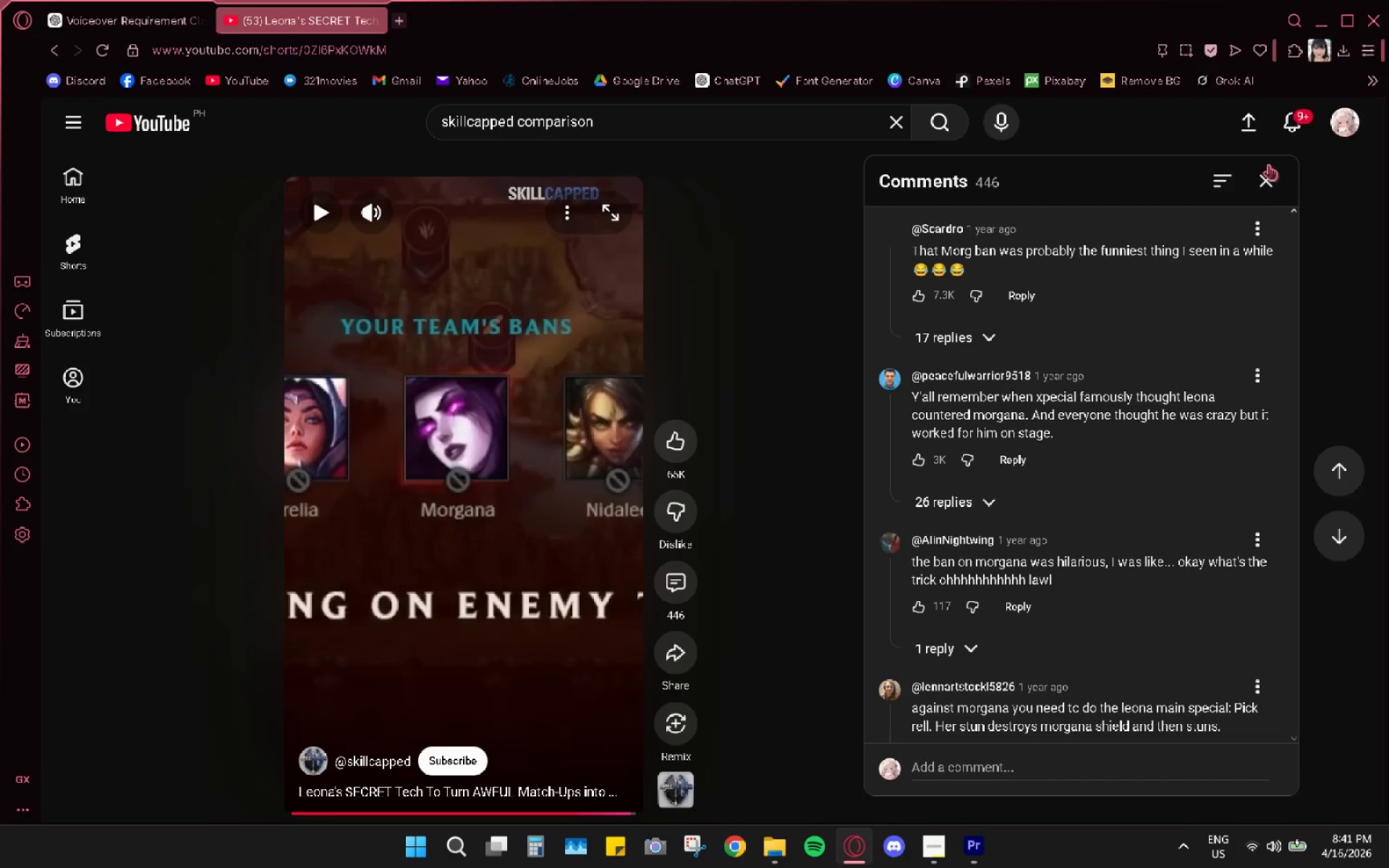 
left_click([1273, 176])
 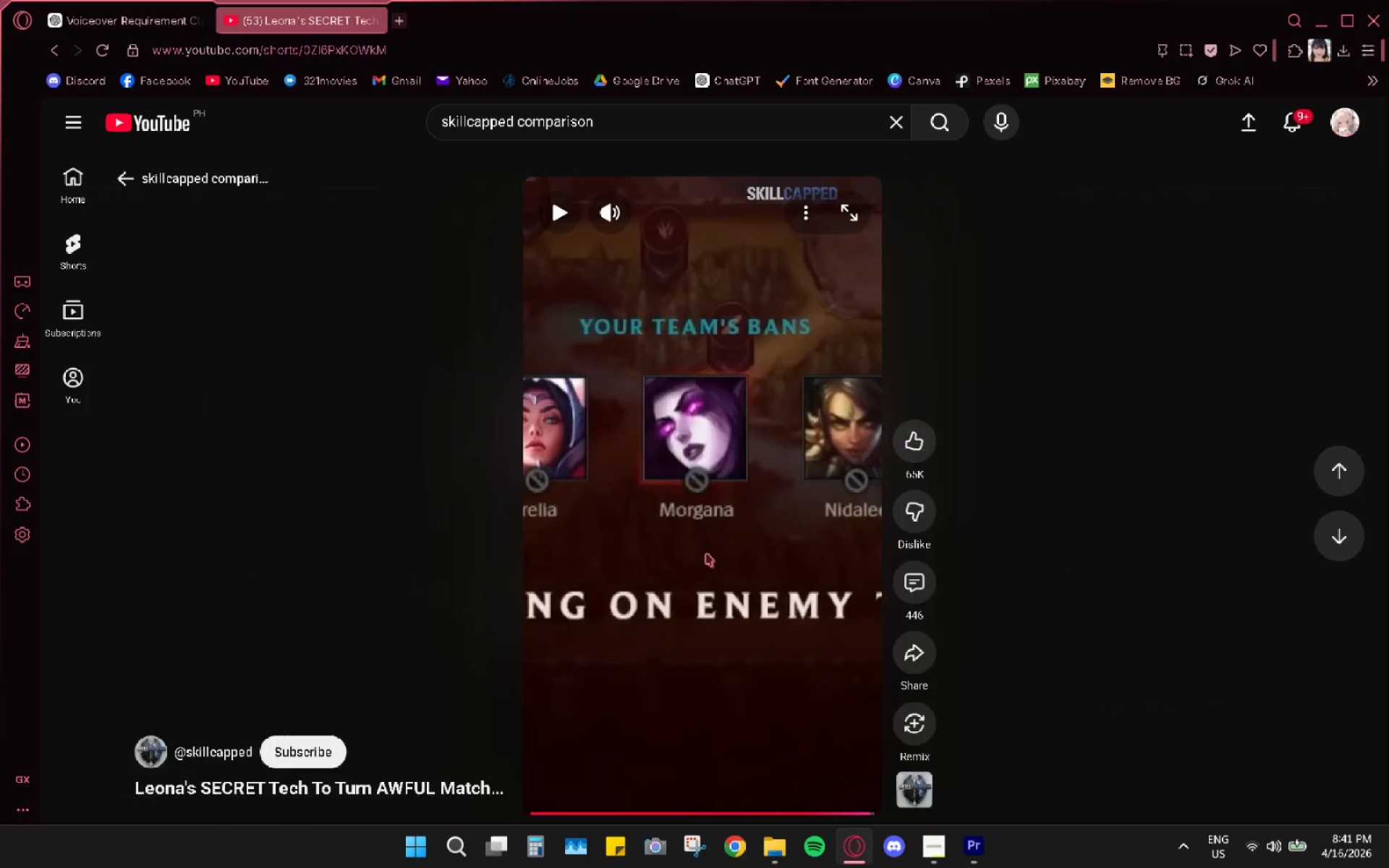 
left_click([708, 554])
 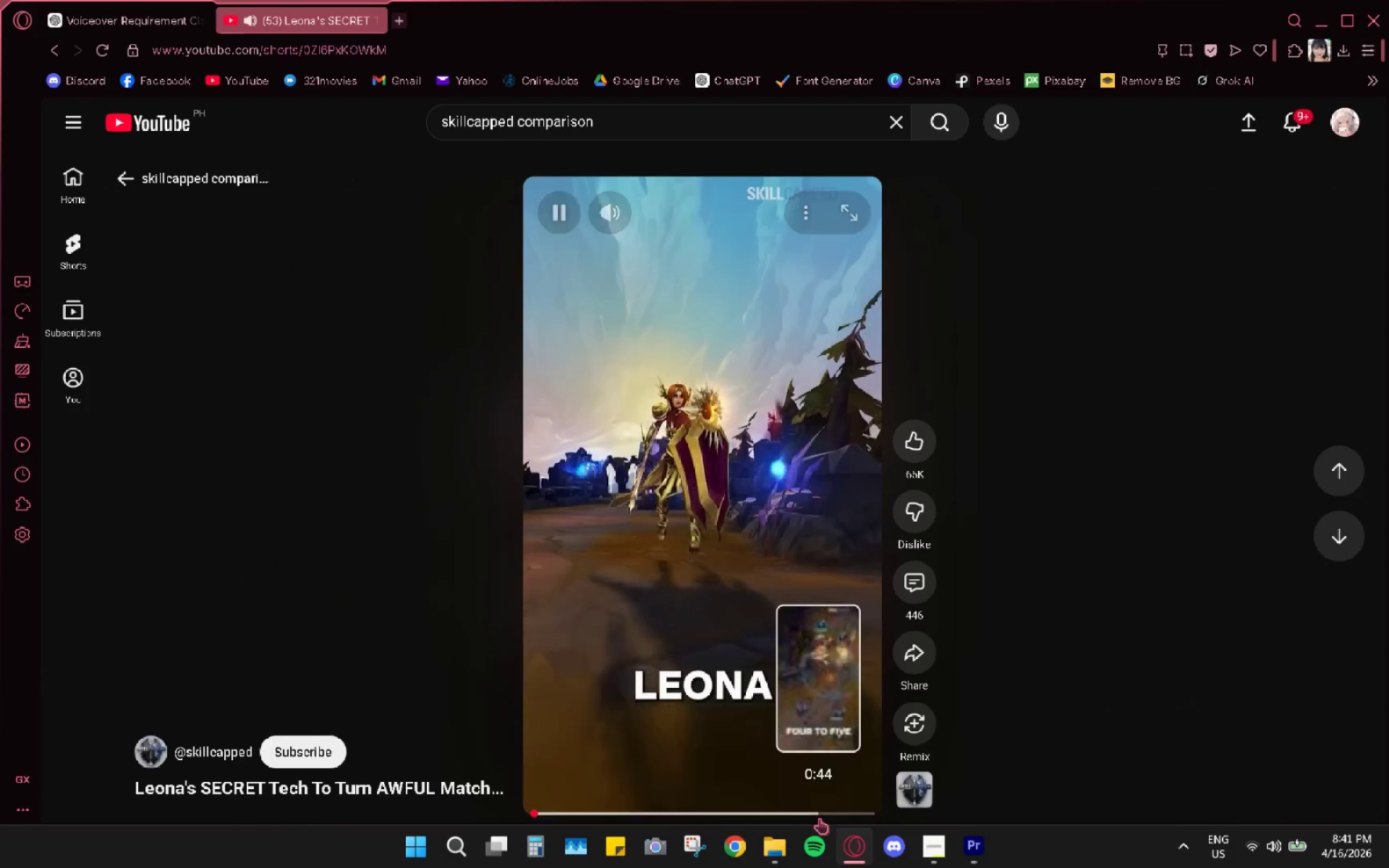 
left_click([843, 809])
 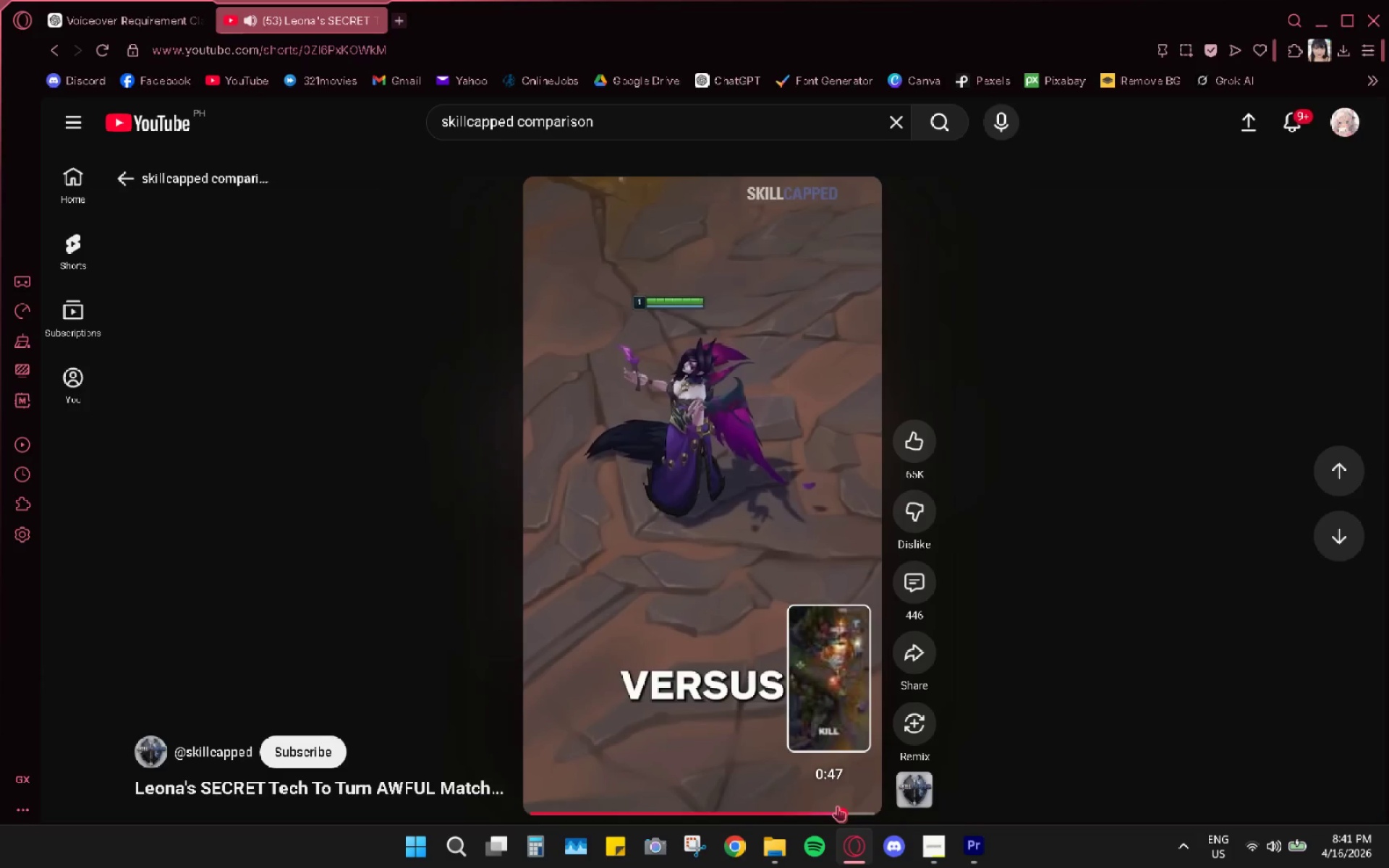 
mouse_move([773, 404])
 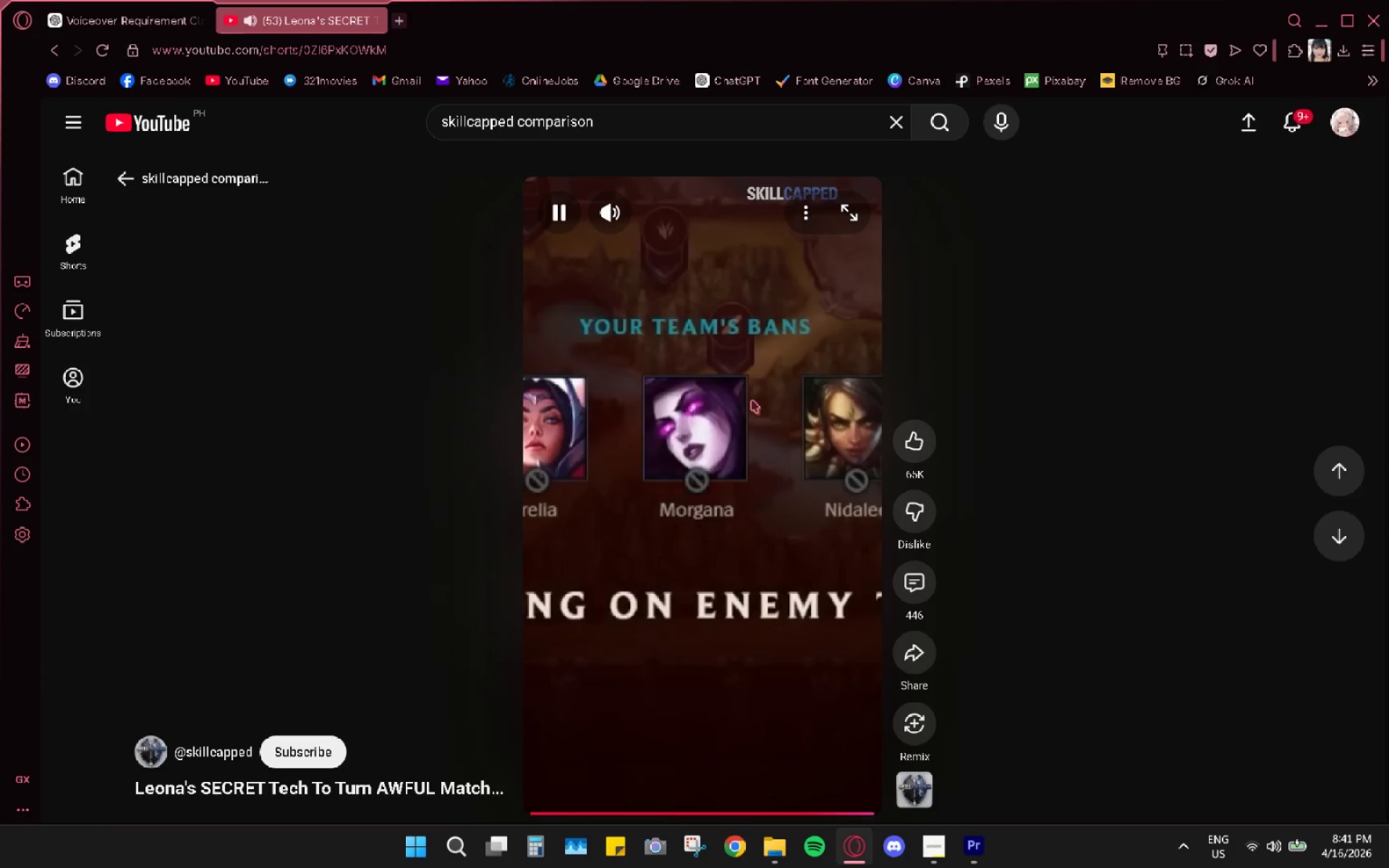 
left_click([752, 400])
 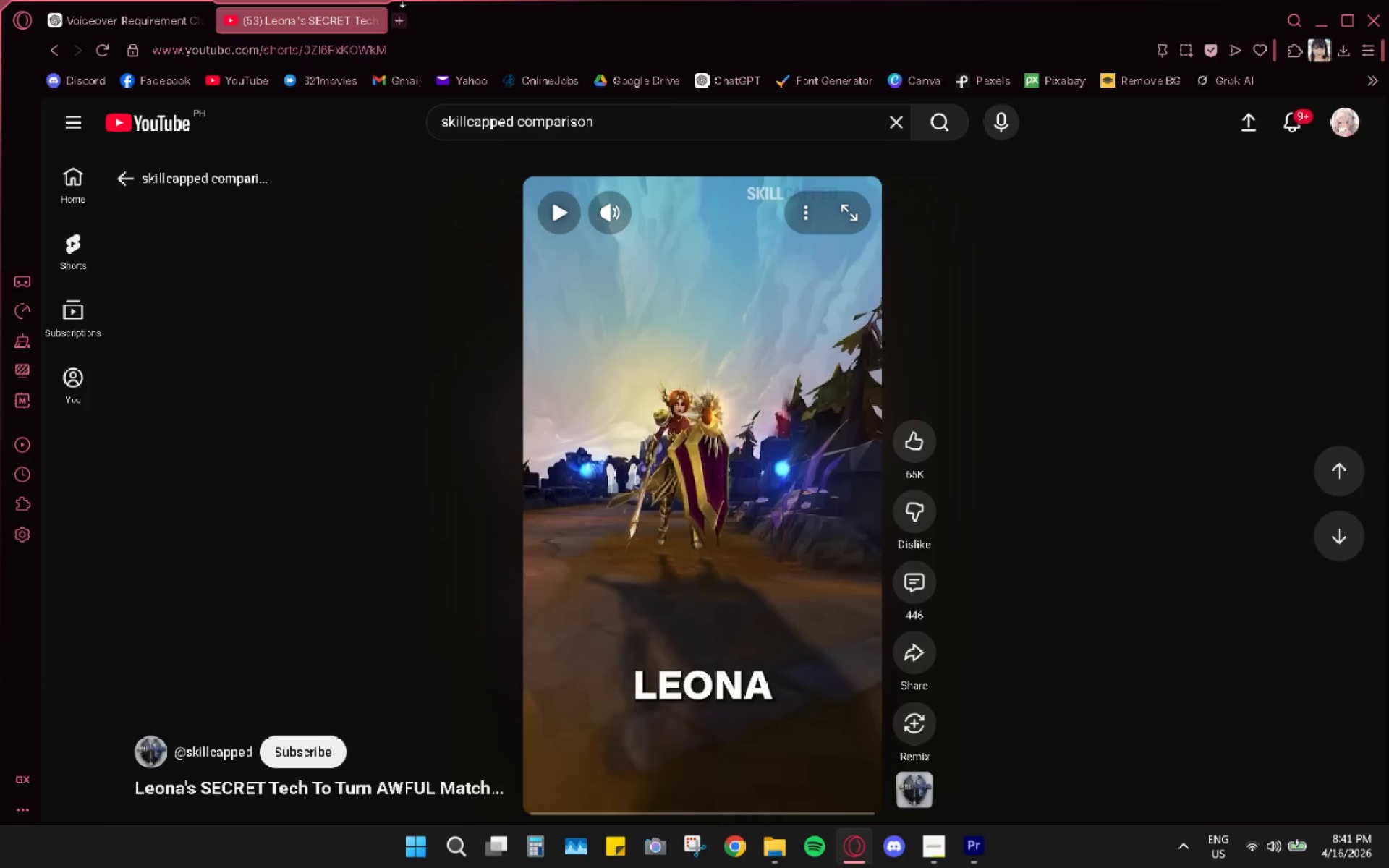 
left_click([95, 20])
 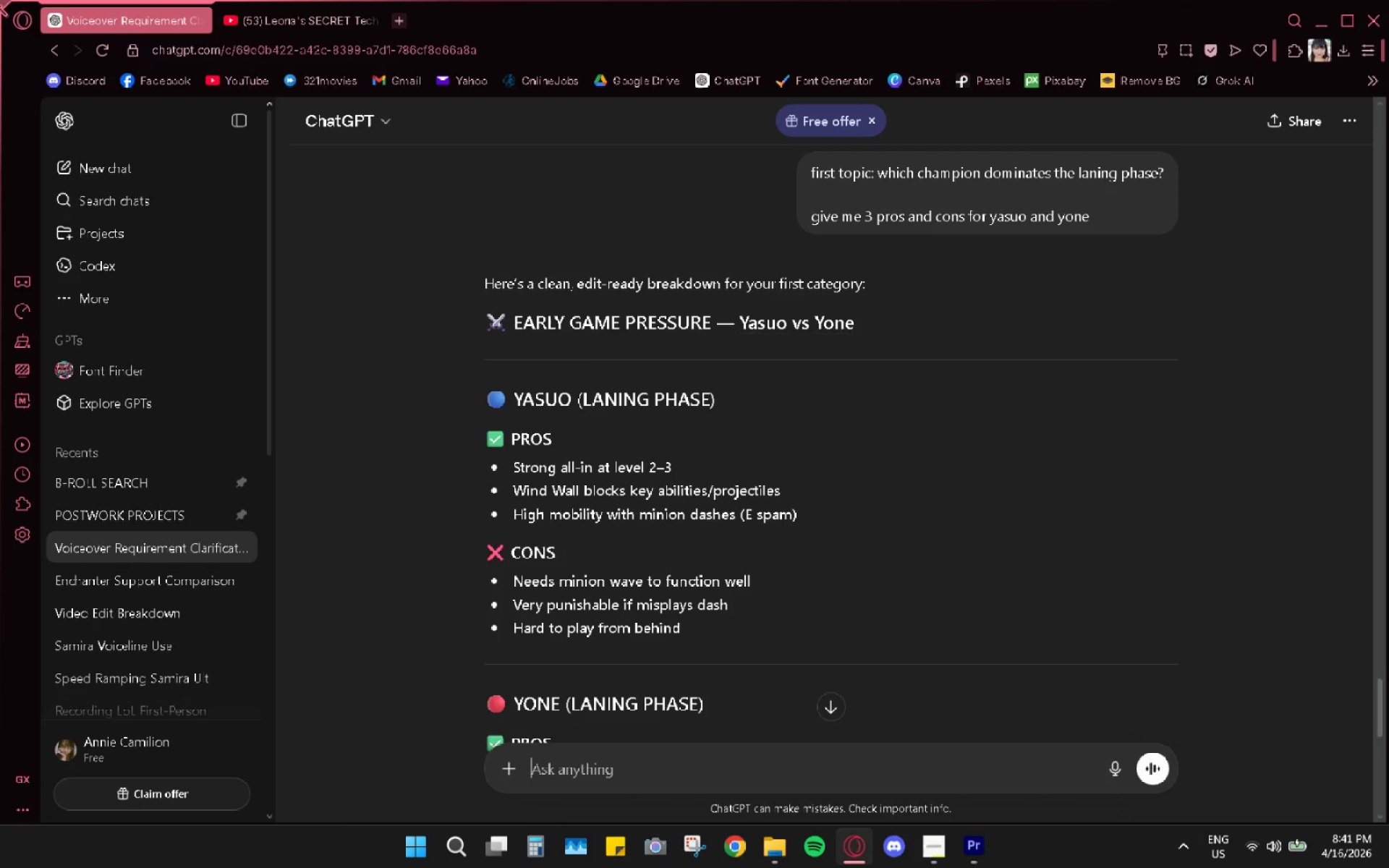 
left_click([299, 15])
 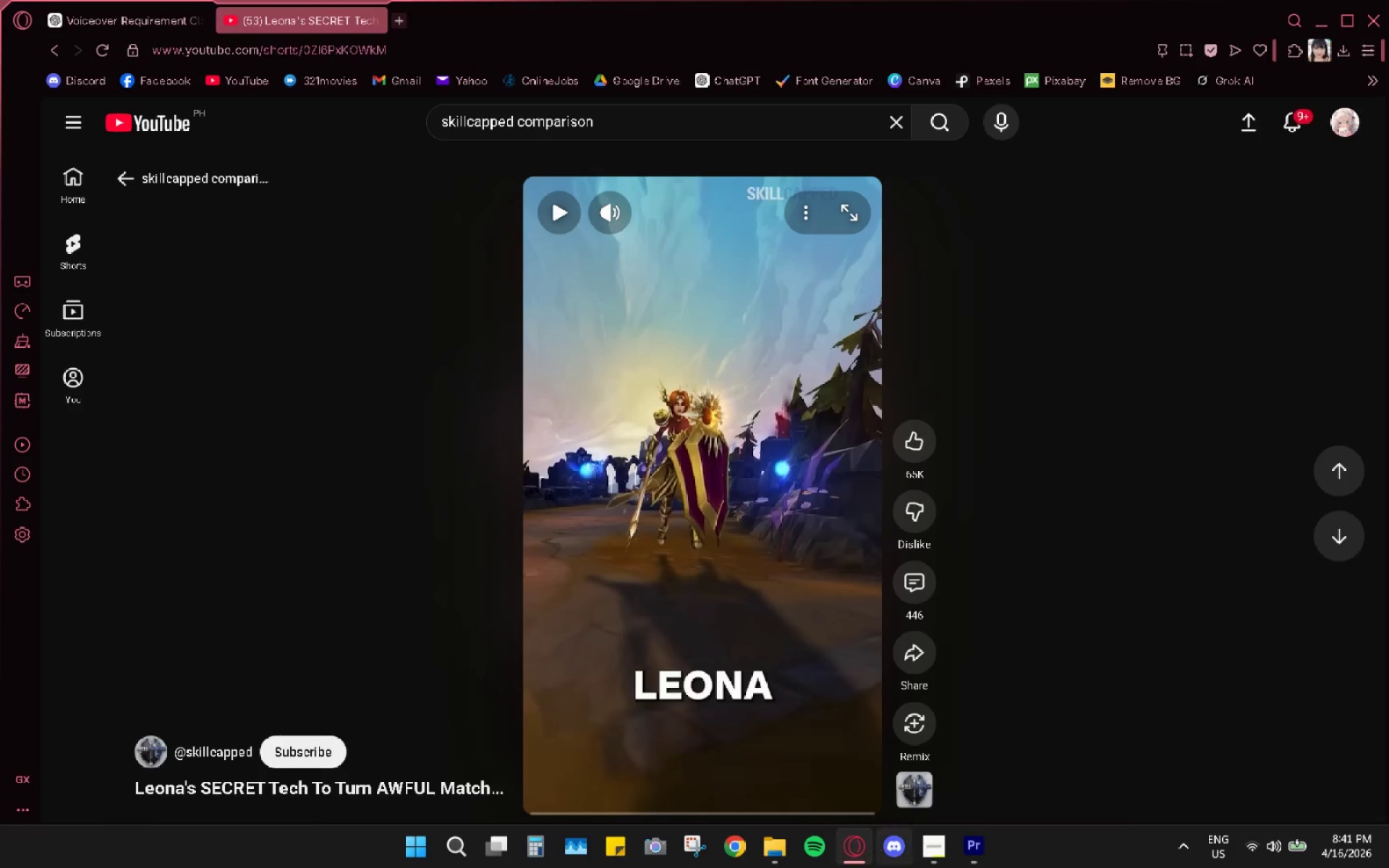 
left_click([989, 849])
 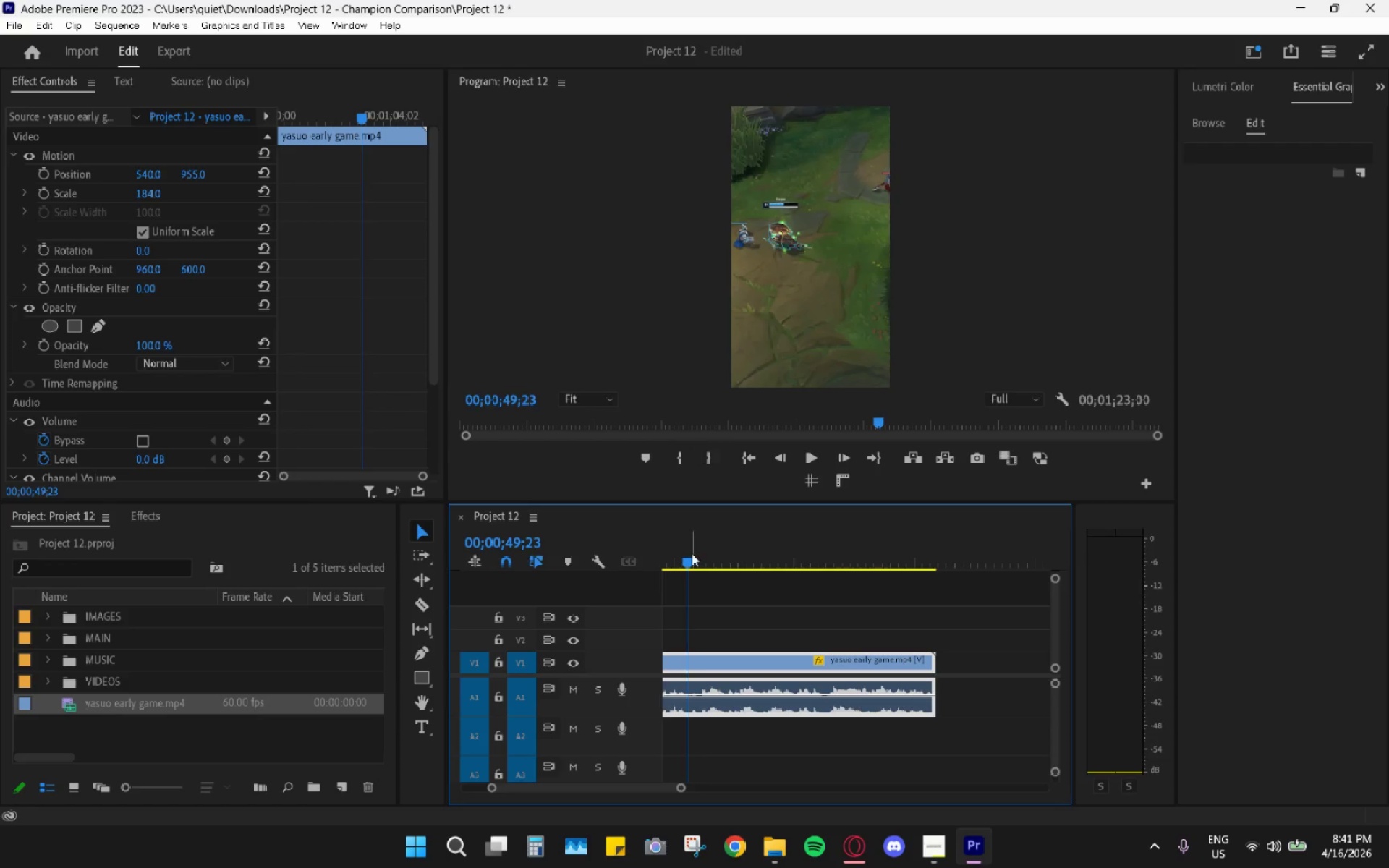 
left_click_drag(start_coordinate=[702, 546], to_coordinate=[603, 559])
 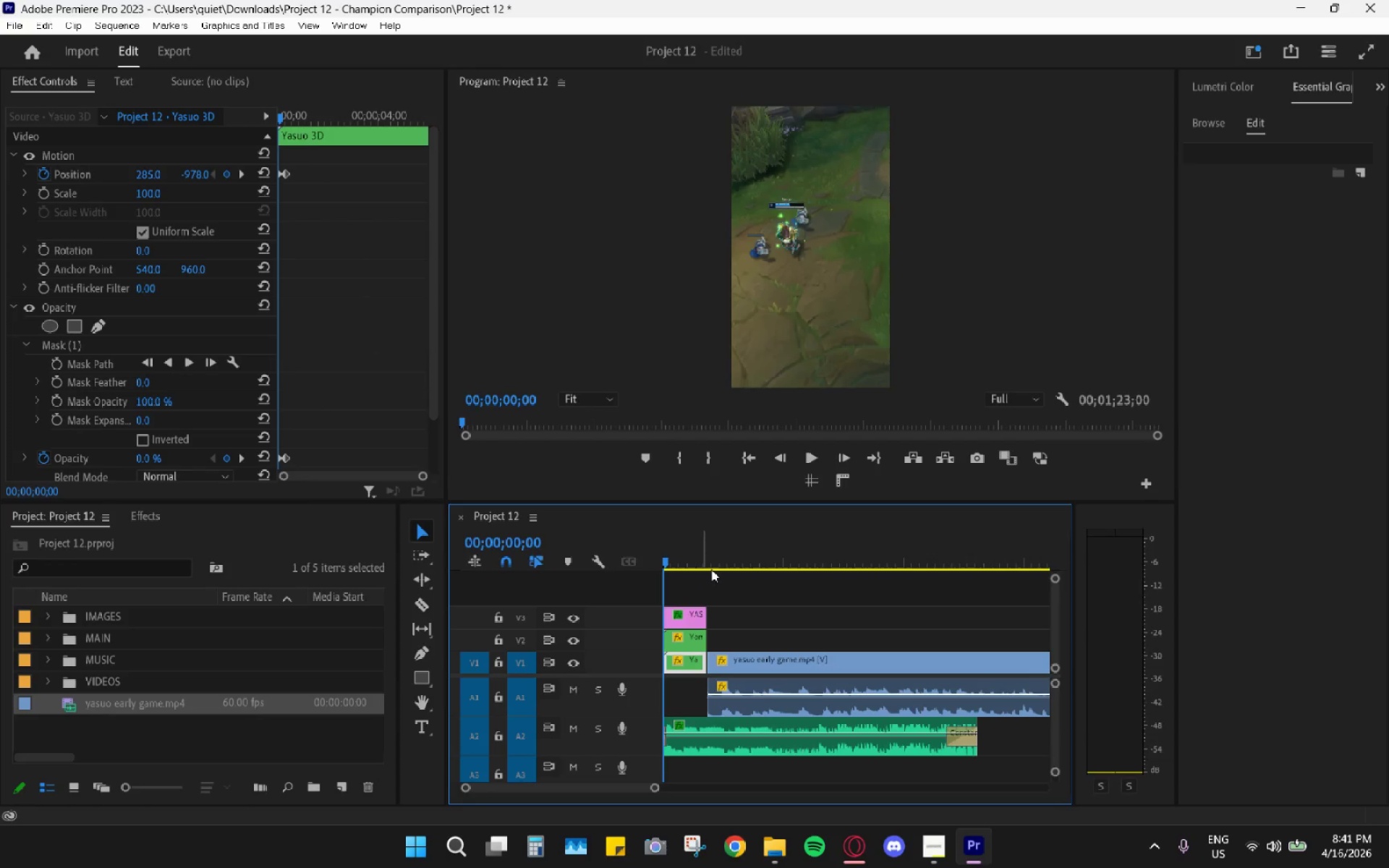 
key(Space)
 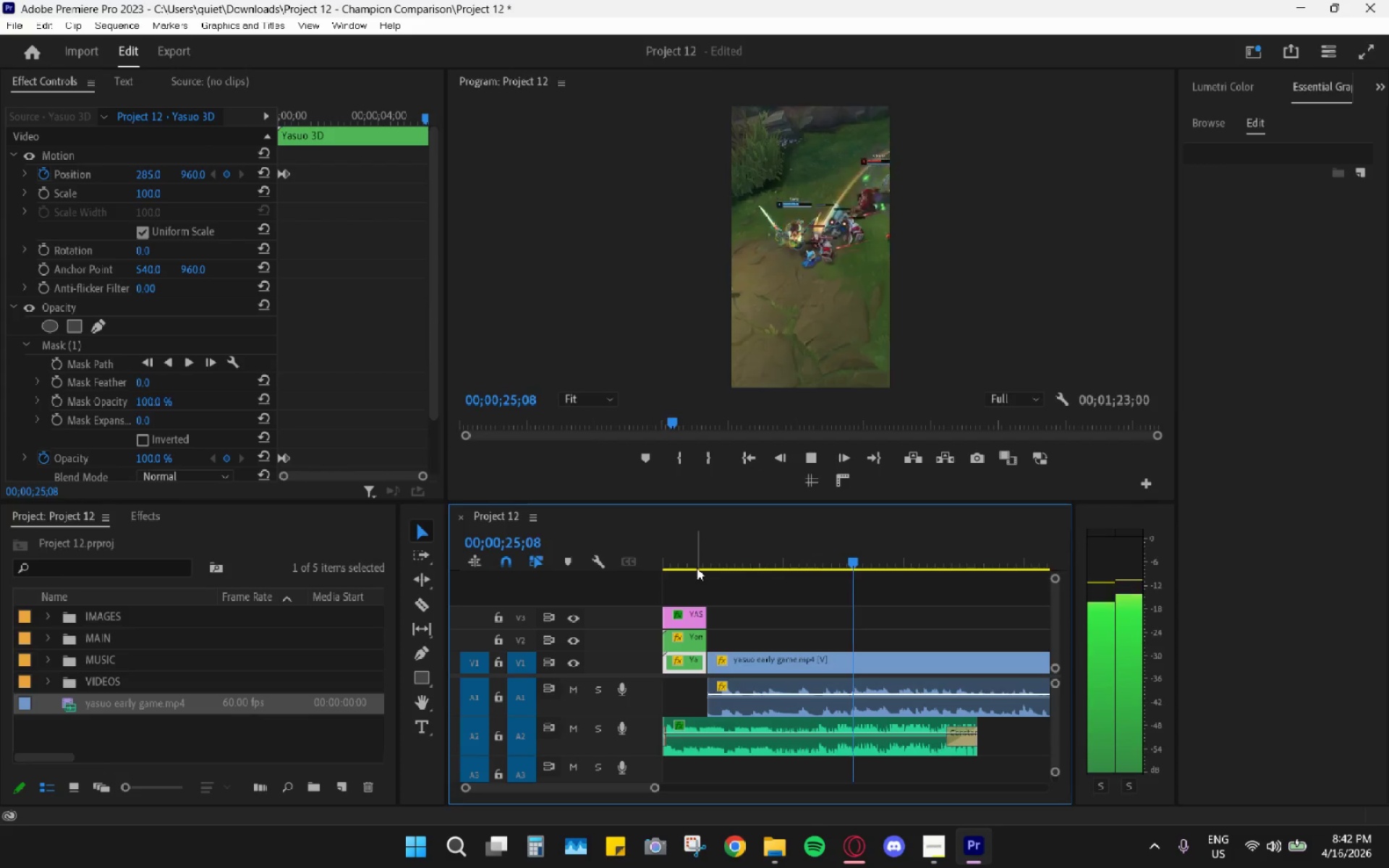 
wait(30.55)
 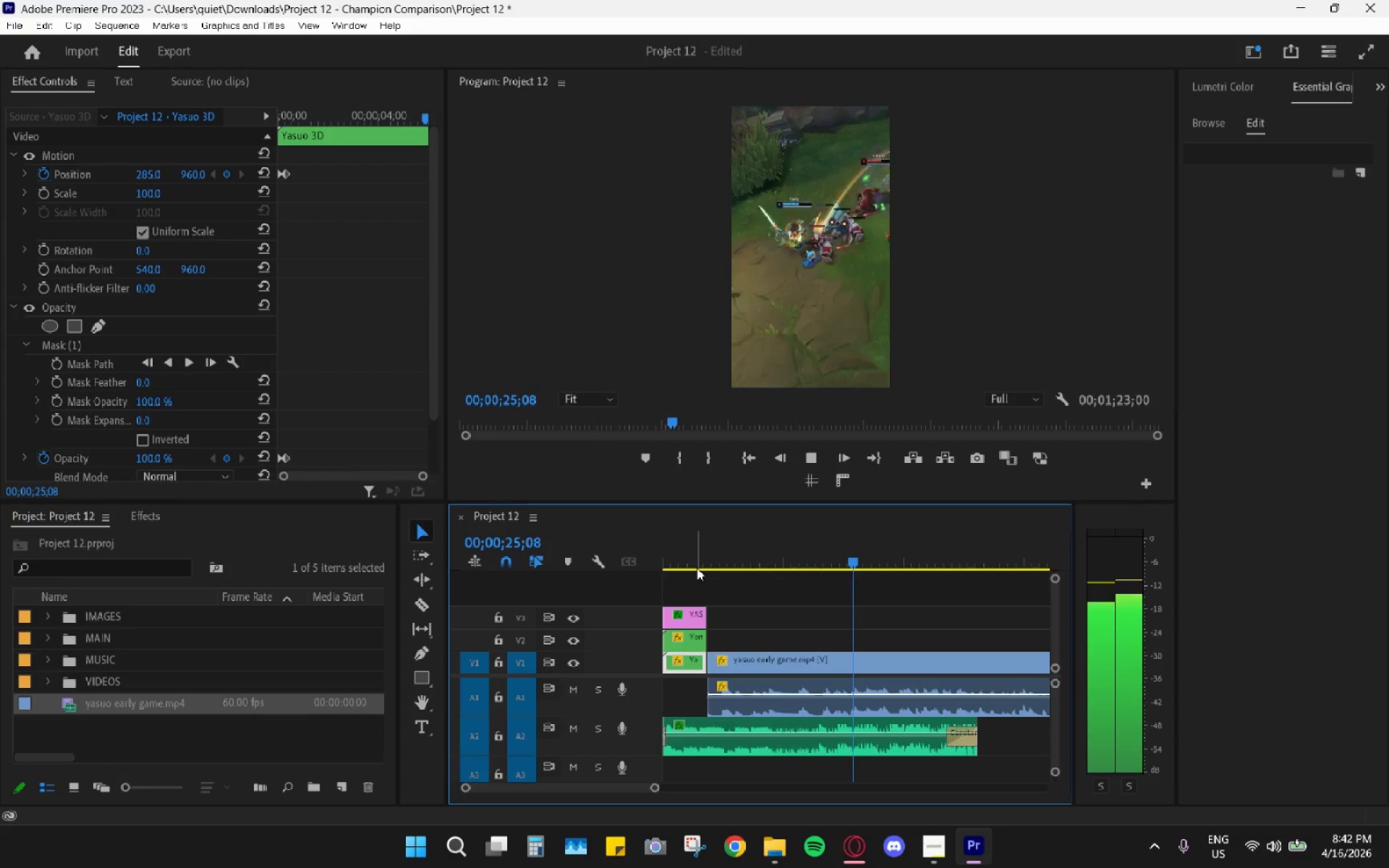 
key(Space)
 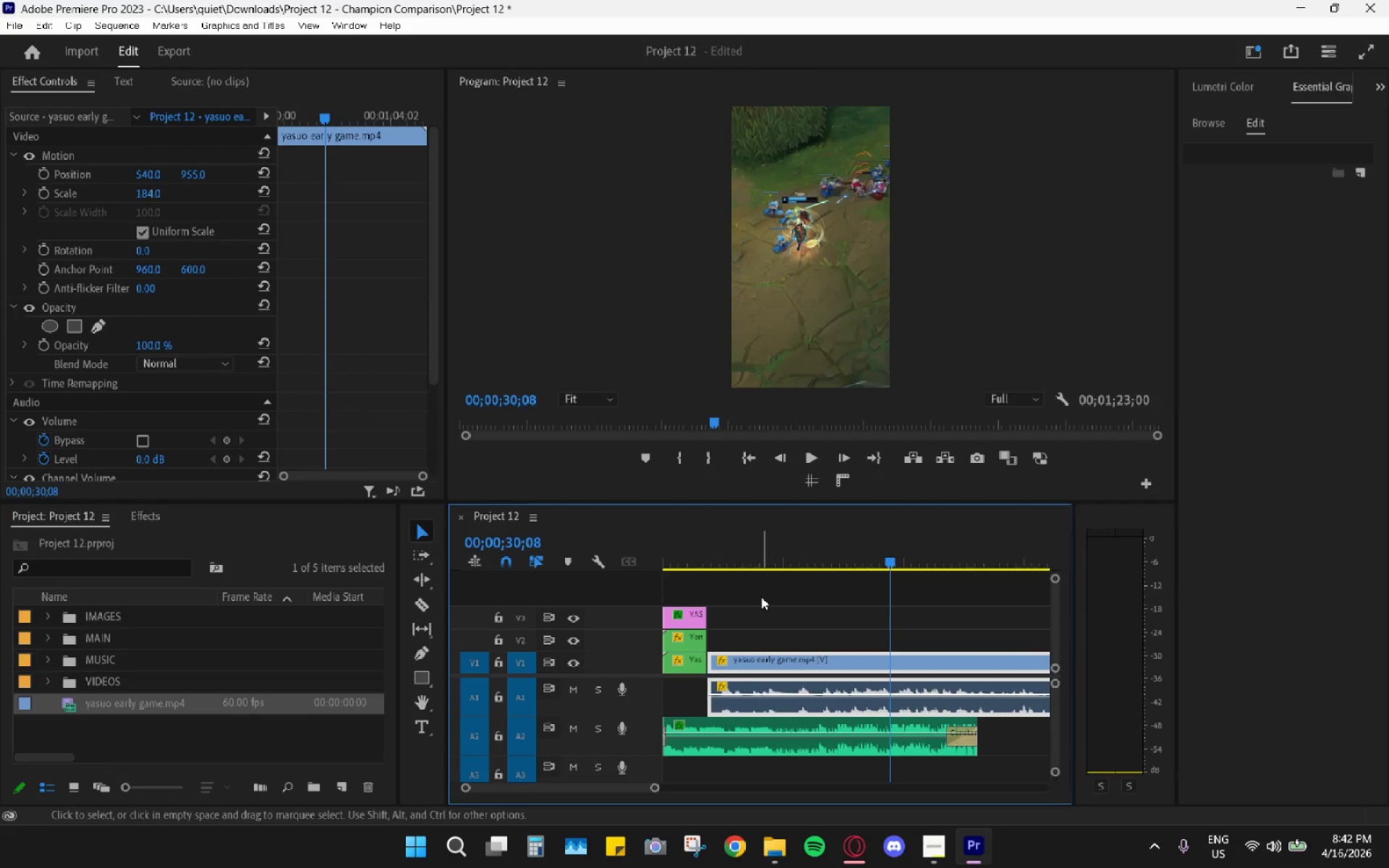 
wait(5.97)
 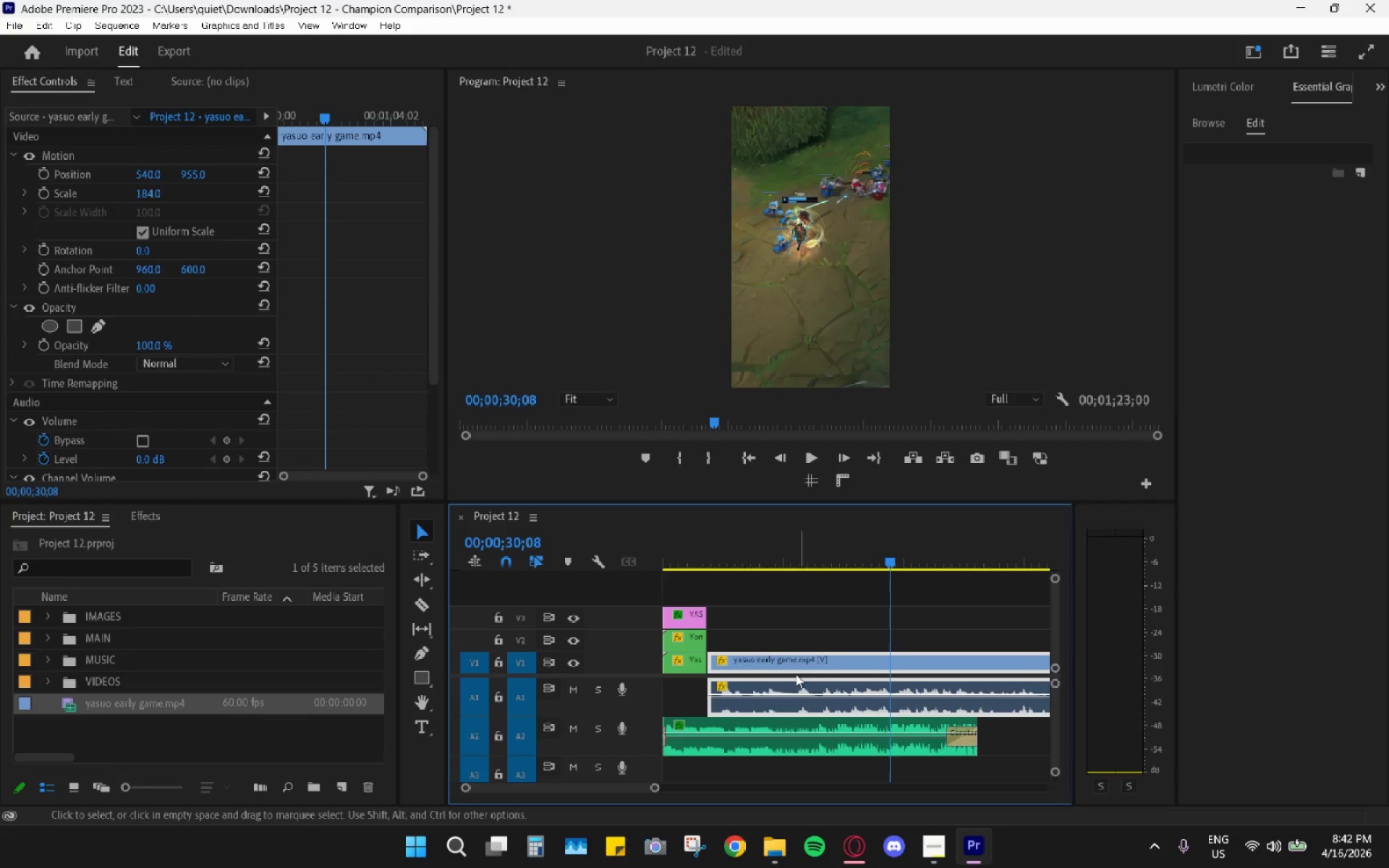 
mouse_move([742, 653])
 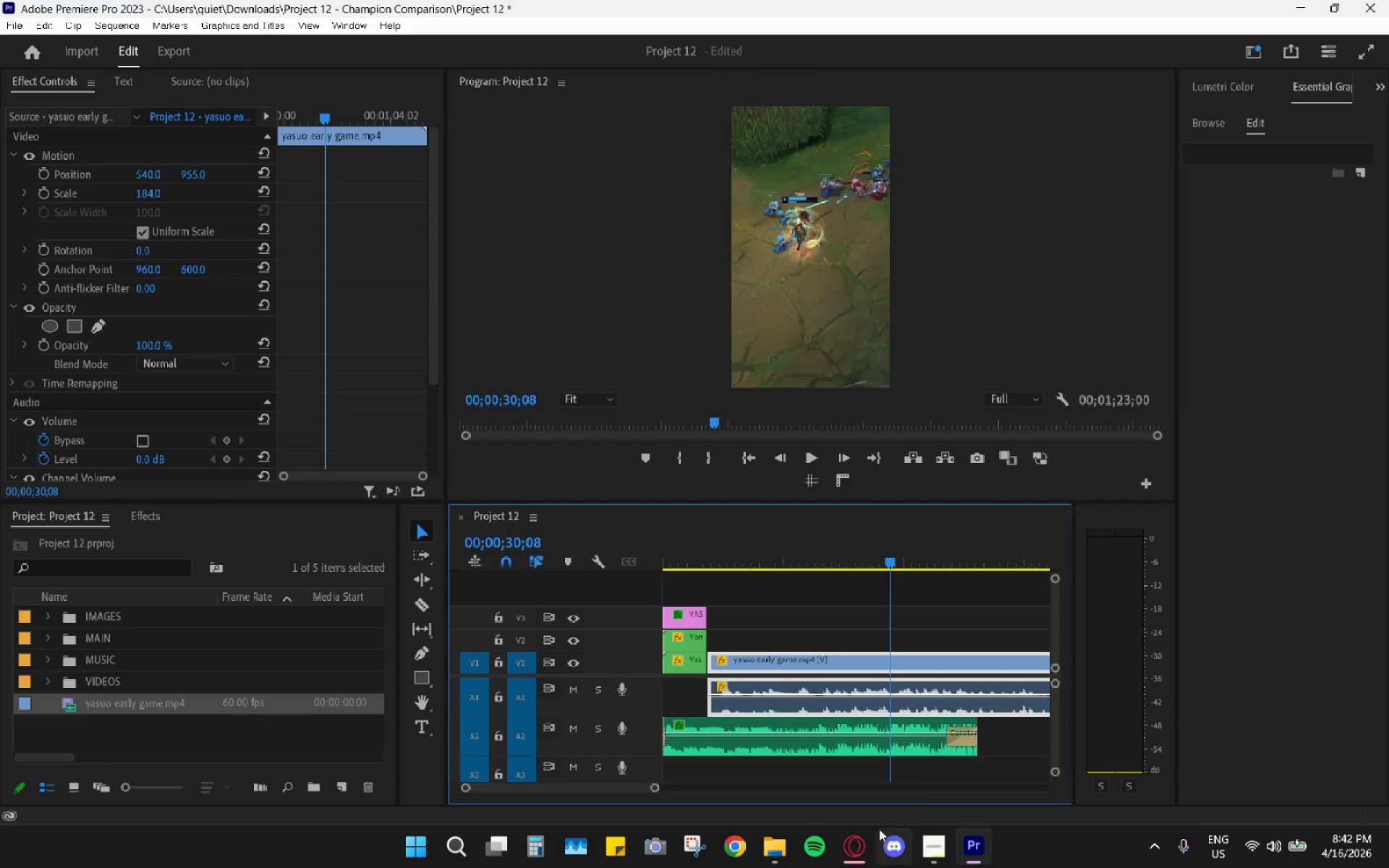 
left_click([851, 851])
 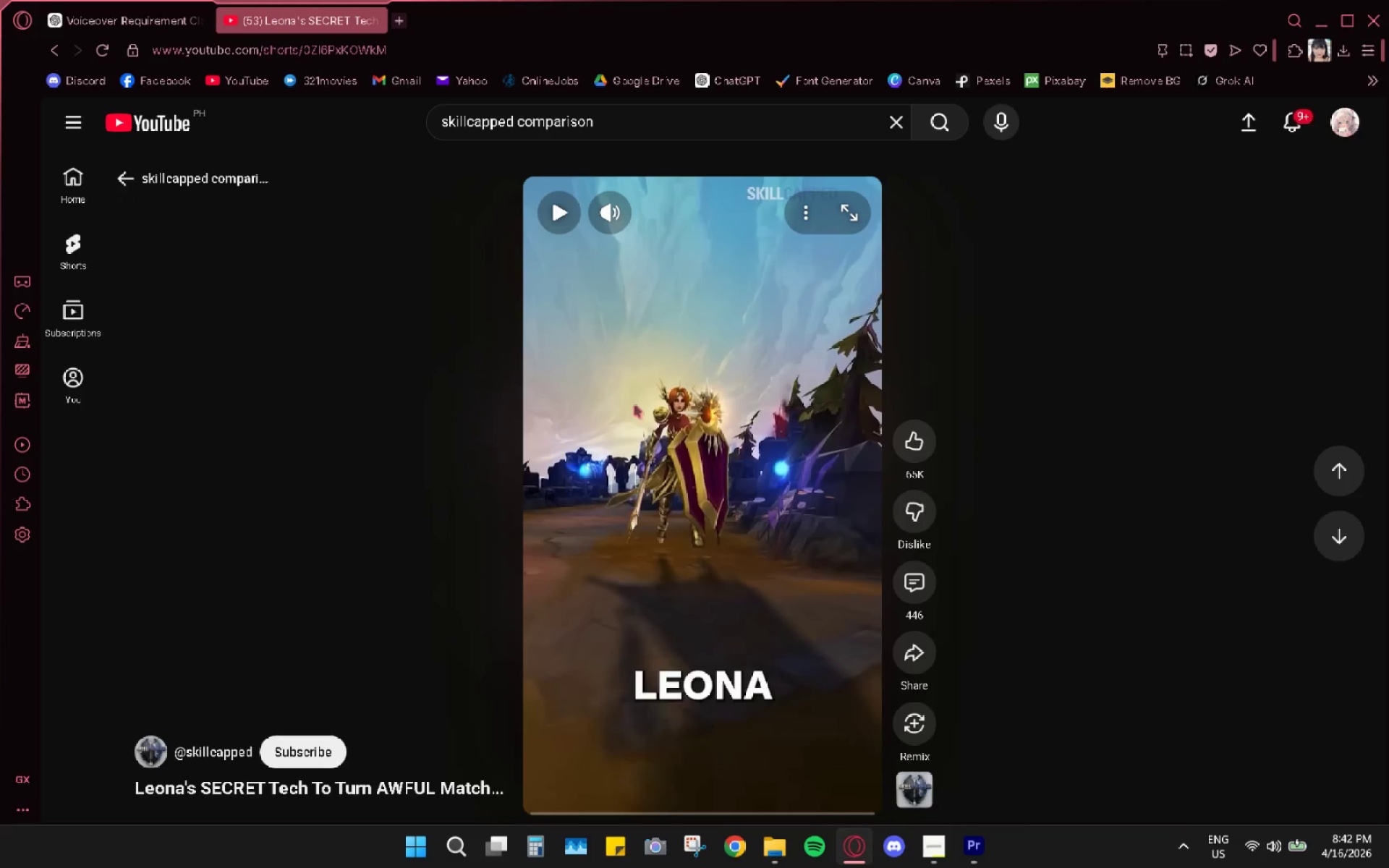 
scroll: coordinate [689, 448], scroll_direction: down, amount: 5.0
 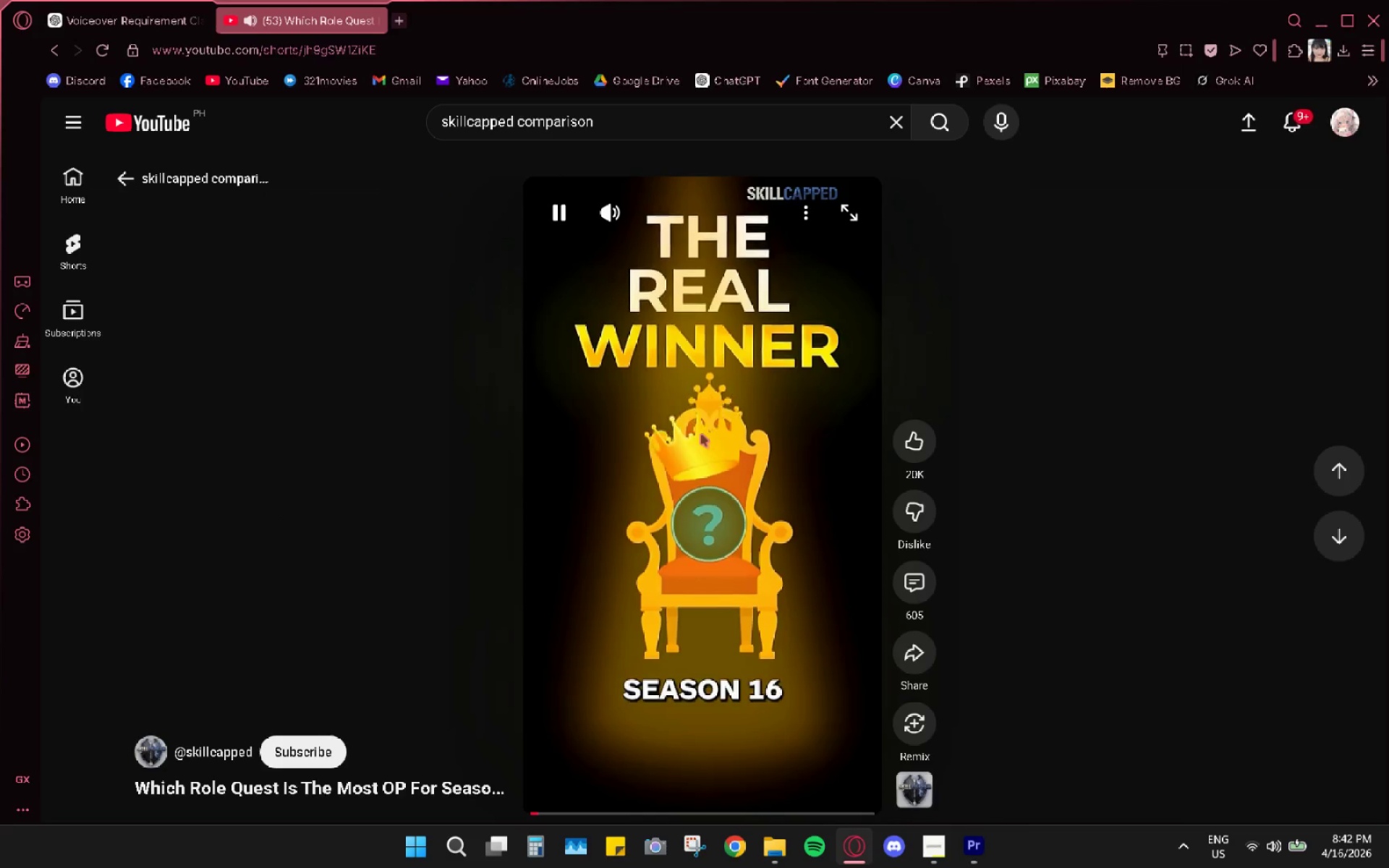 
wait(7.9)
 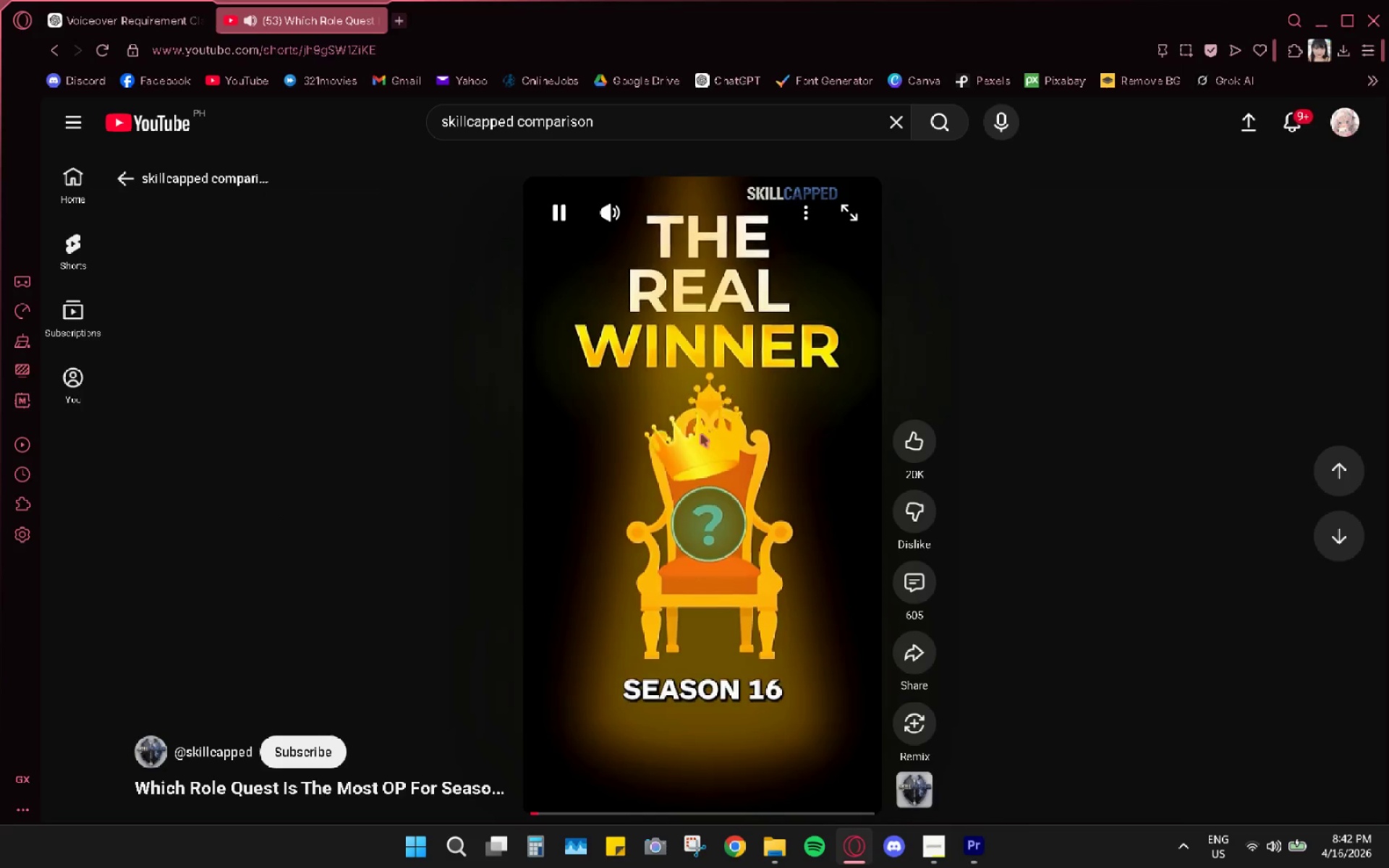 
left_click([703, 420])
 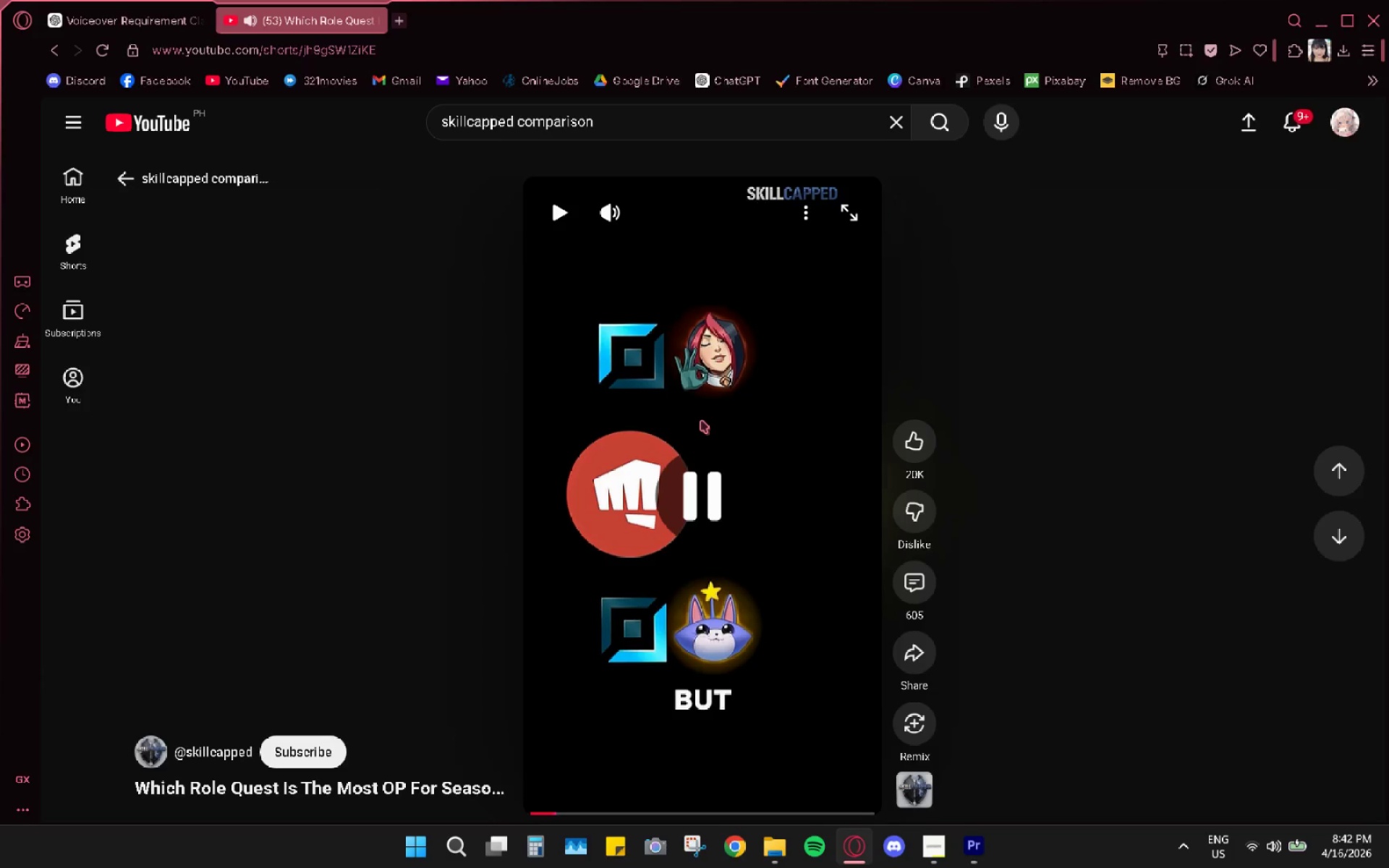 
scroll: coordinate [718, 435], scroll_direction: down, amount: 3.0
 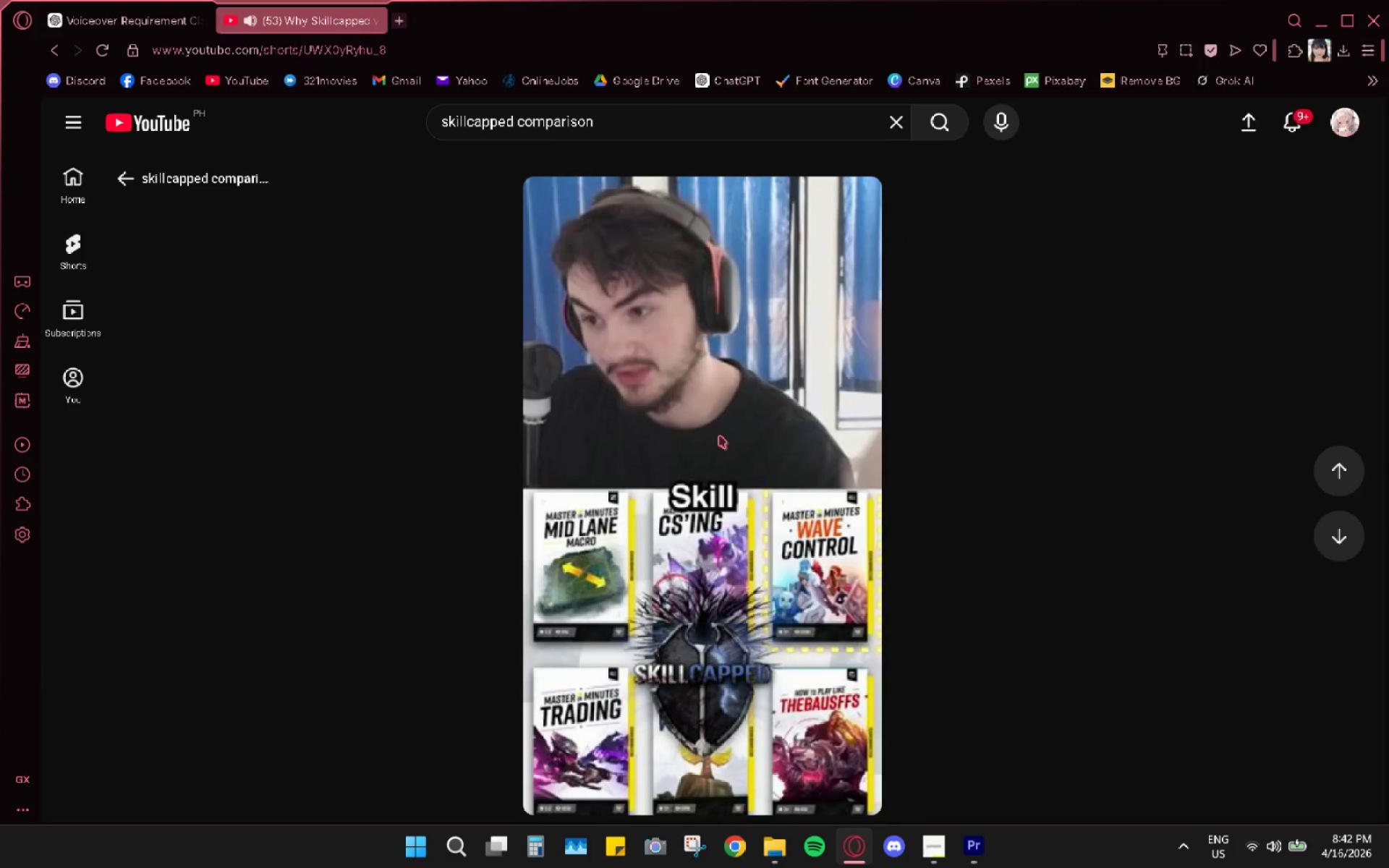 
scroll: coordinate [719, 435], scroll_direction: up, amount: 5.0
 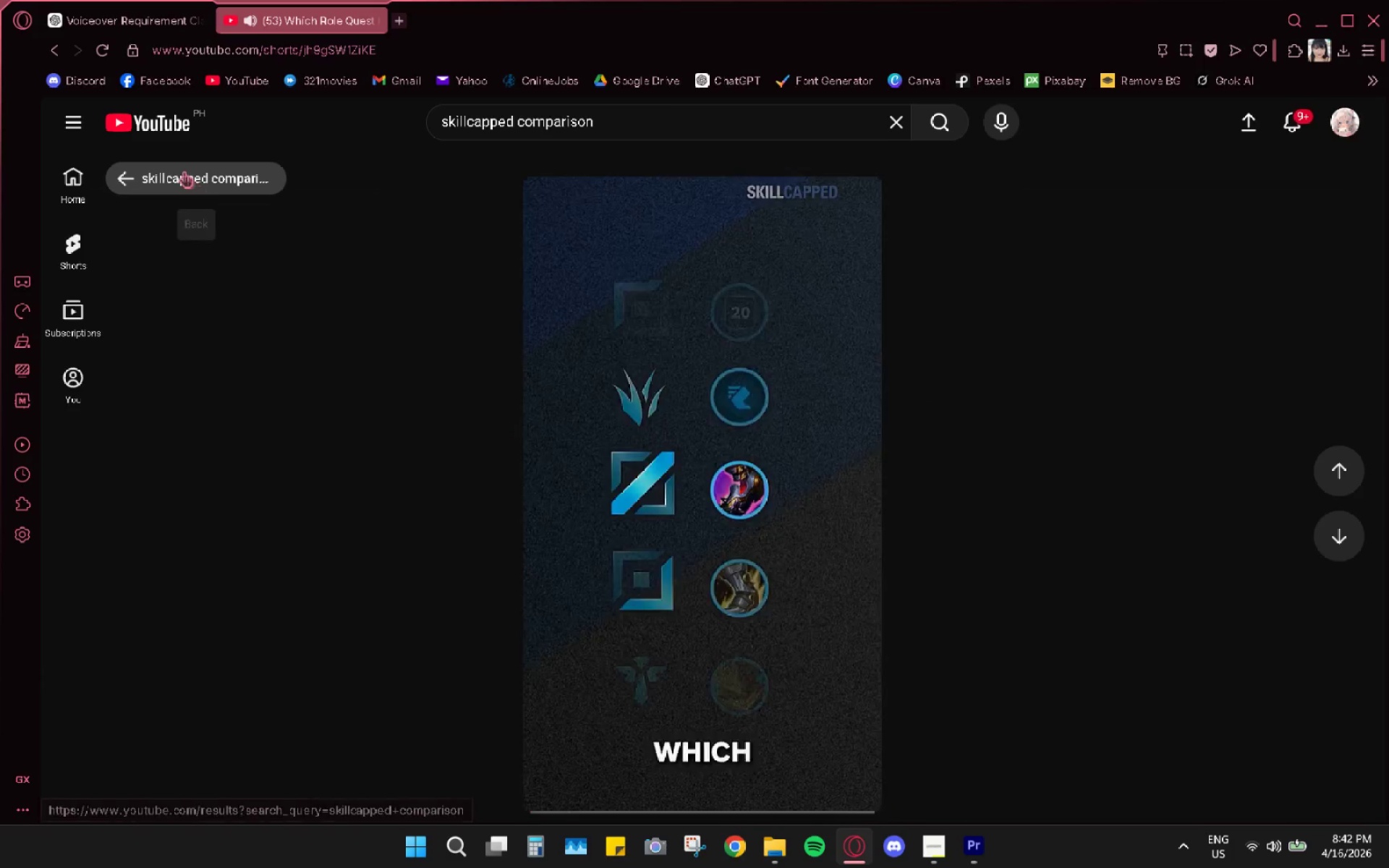 
left_click([147, 168])
 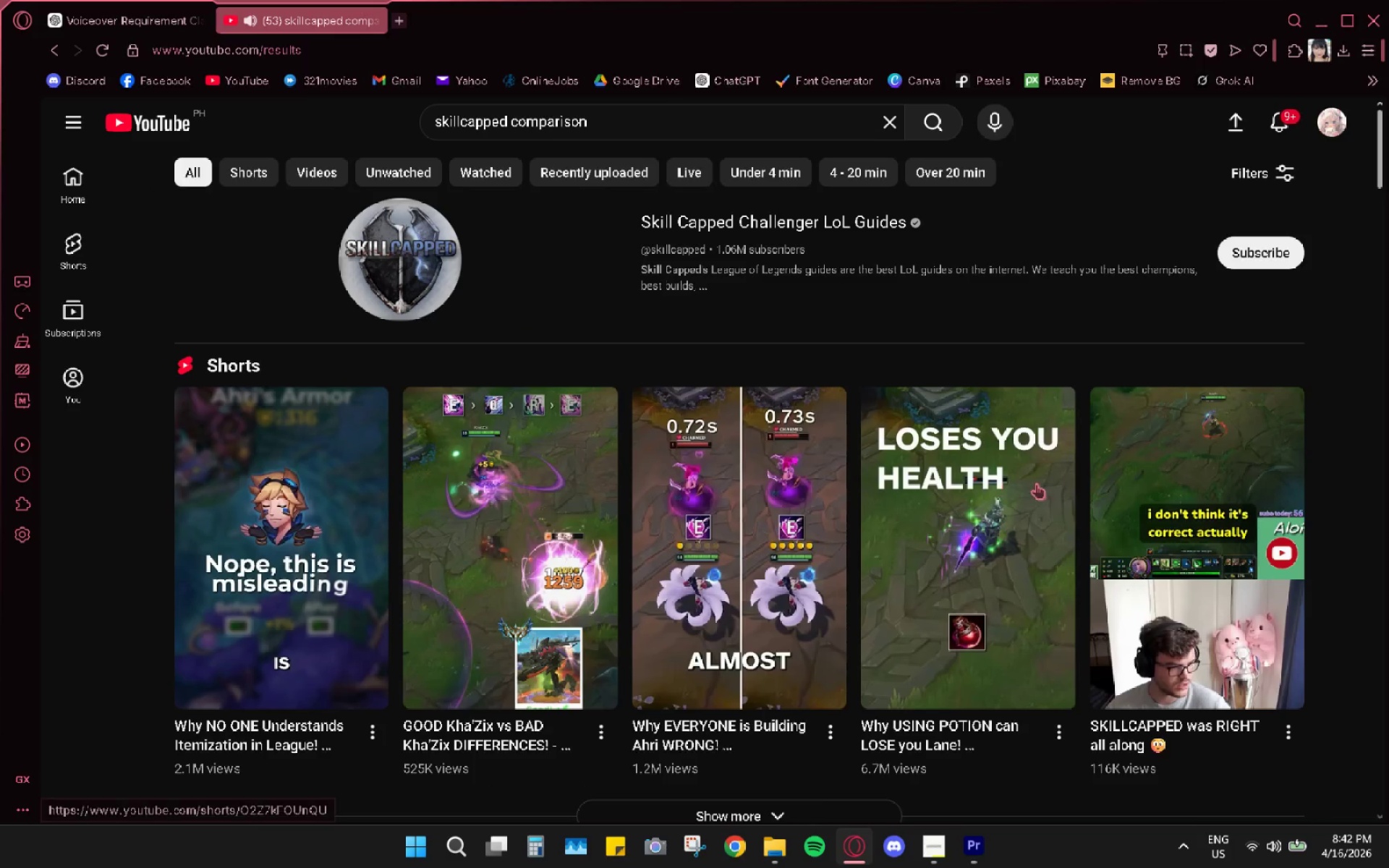 
scroll: coordinate [807, 548], scroll_direction: down, amount: 8.0
 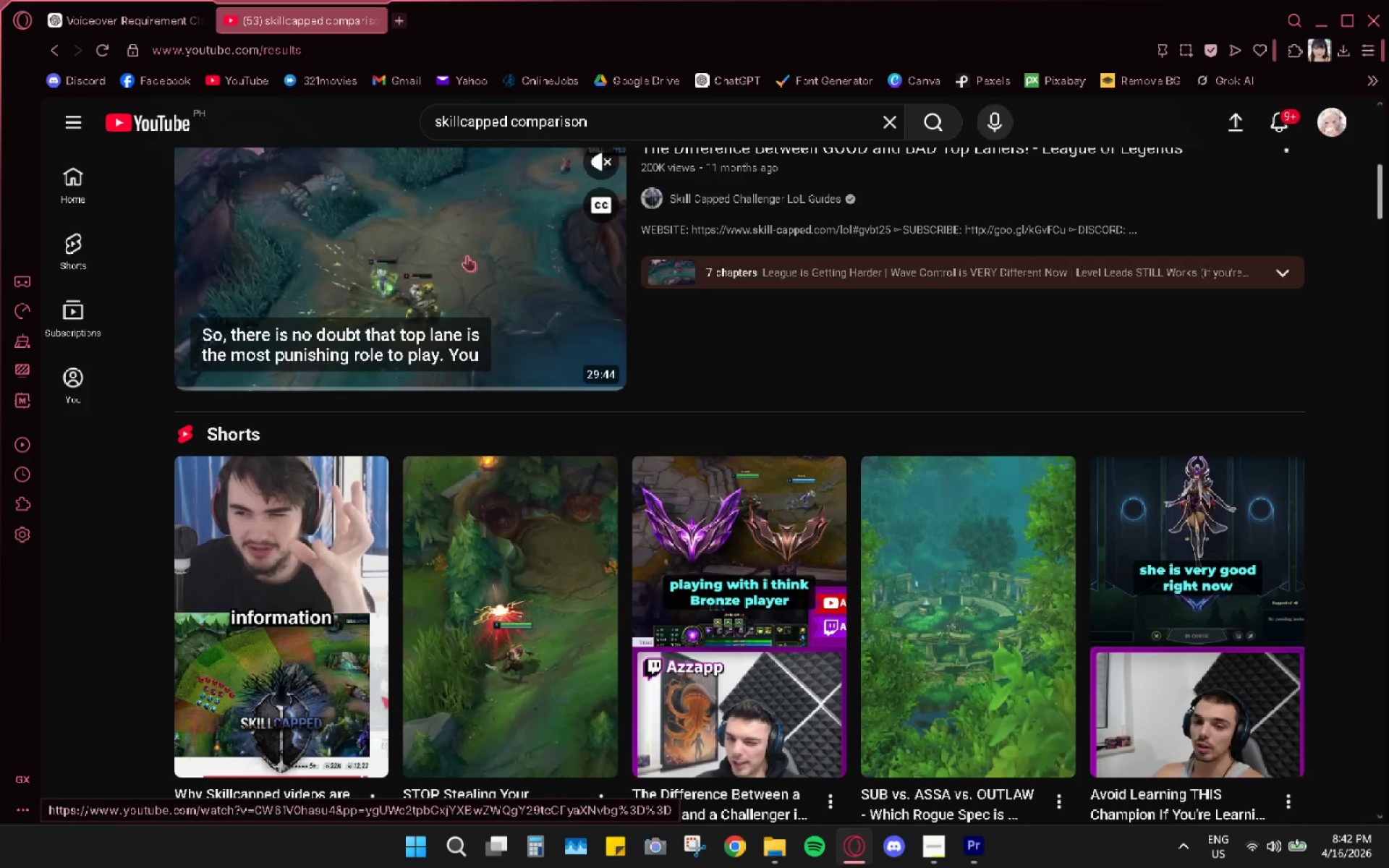 
scroll: coordinate [444, 312], scroll_direction: up, amount: 2.0
 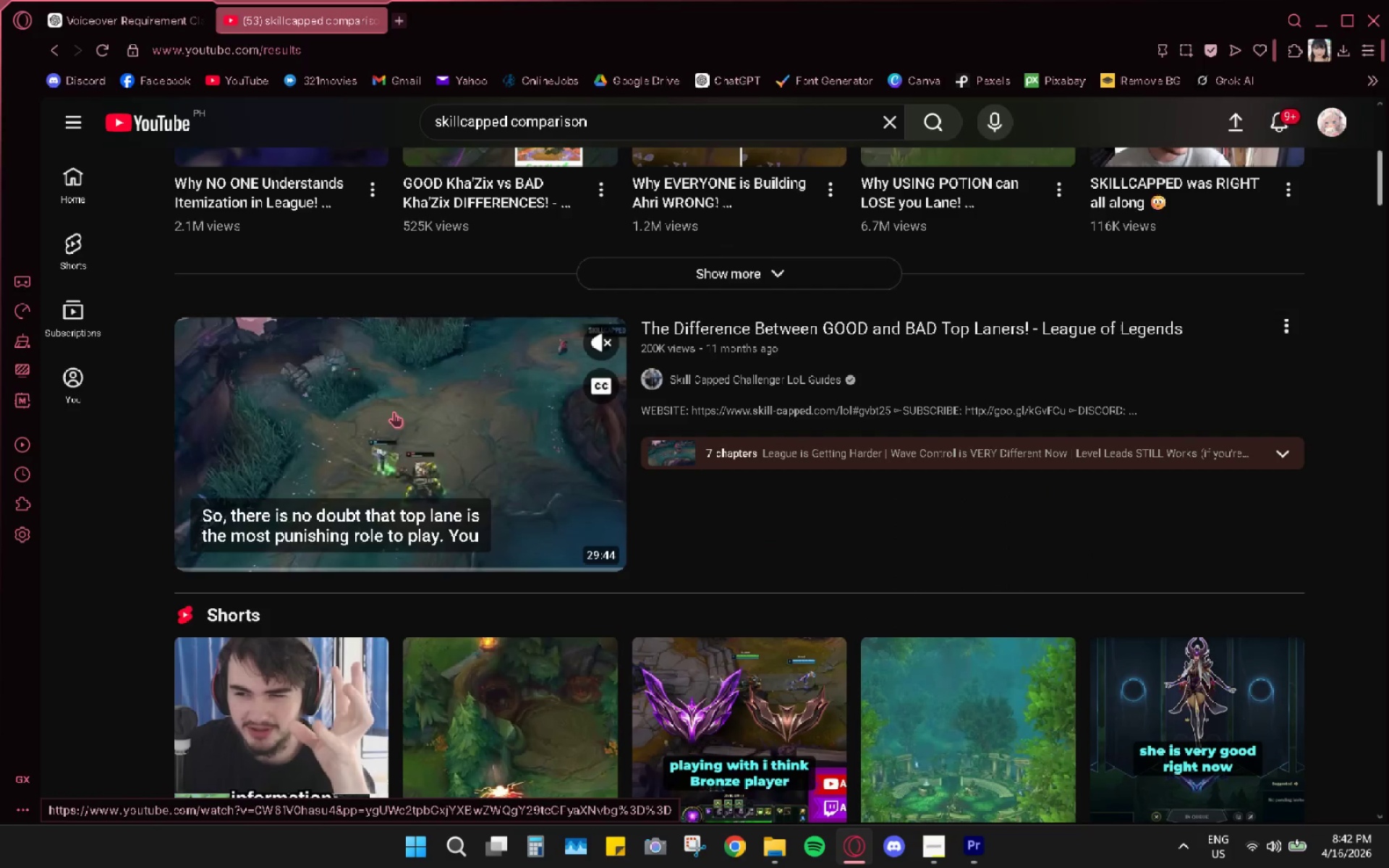 
left_click([394, 411])
 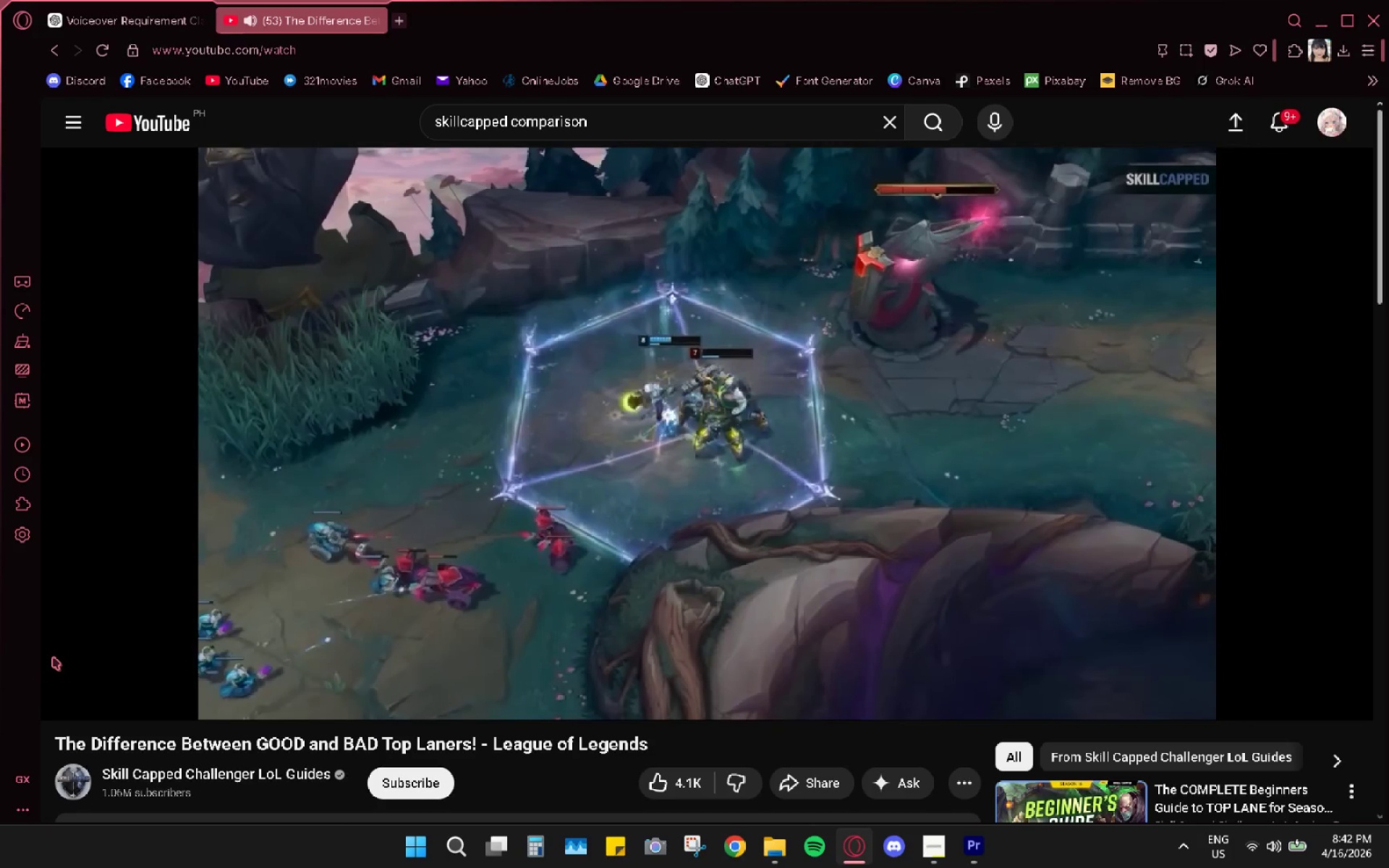 
wait(14.83)
 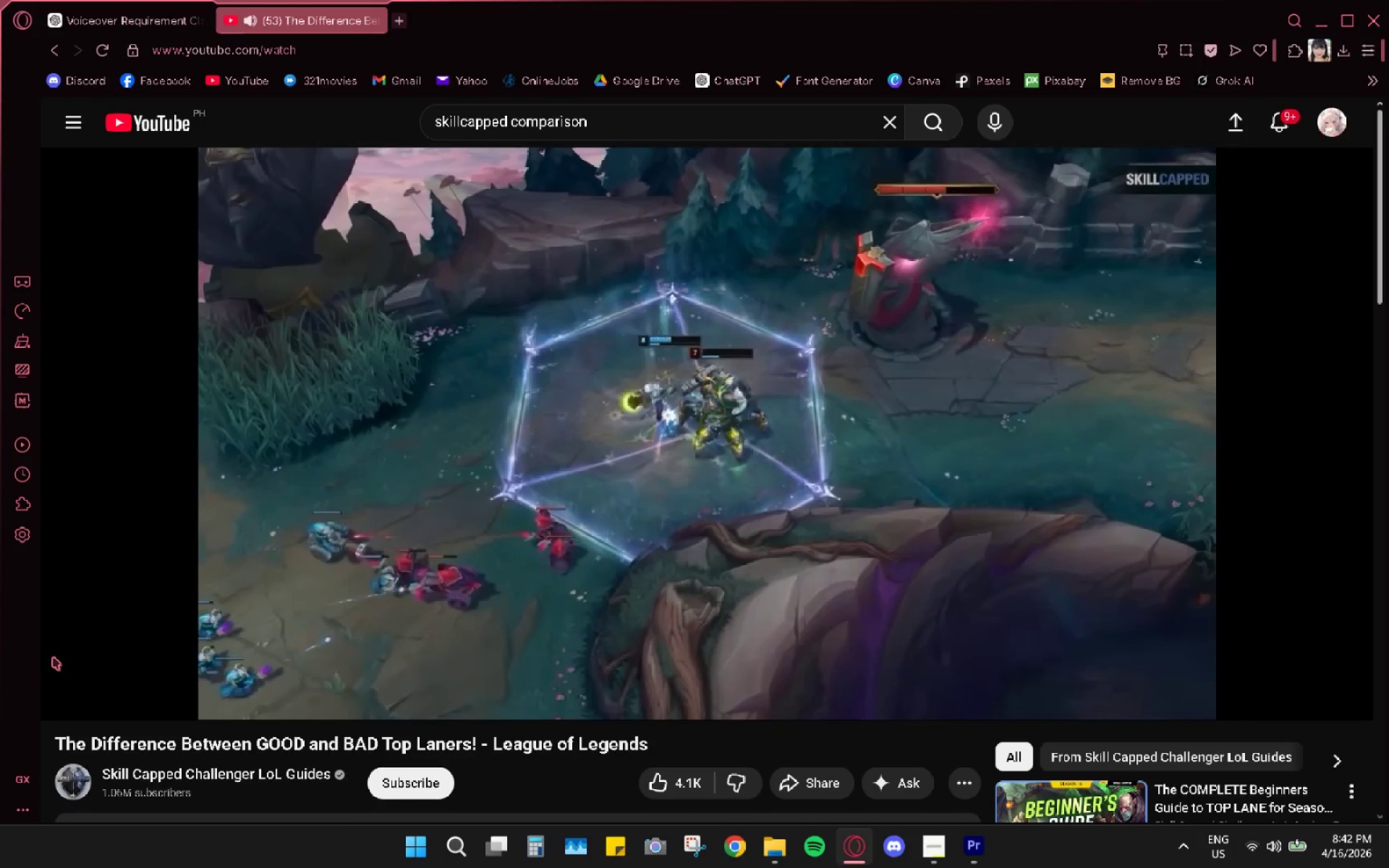 
left_click([87, 673])
 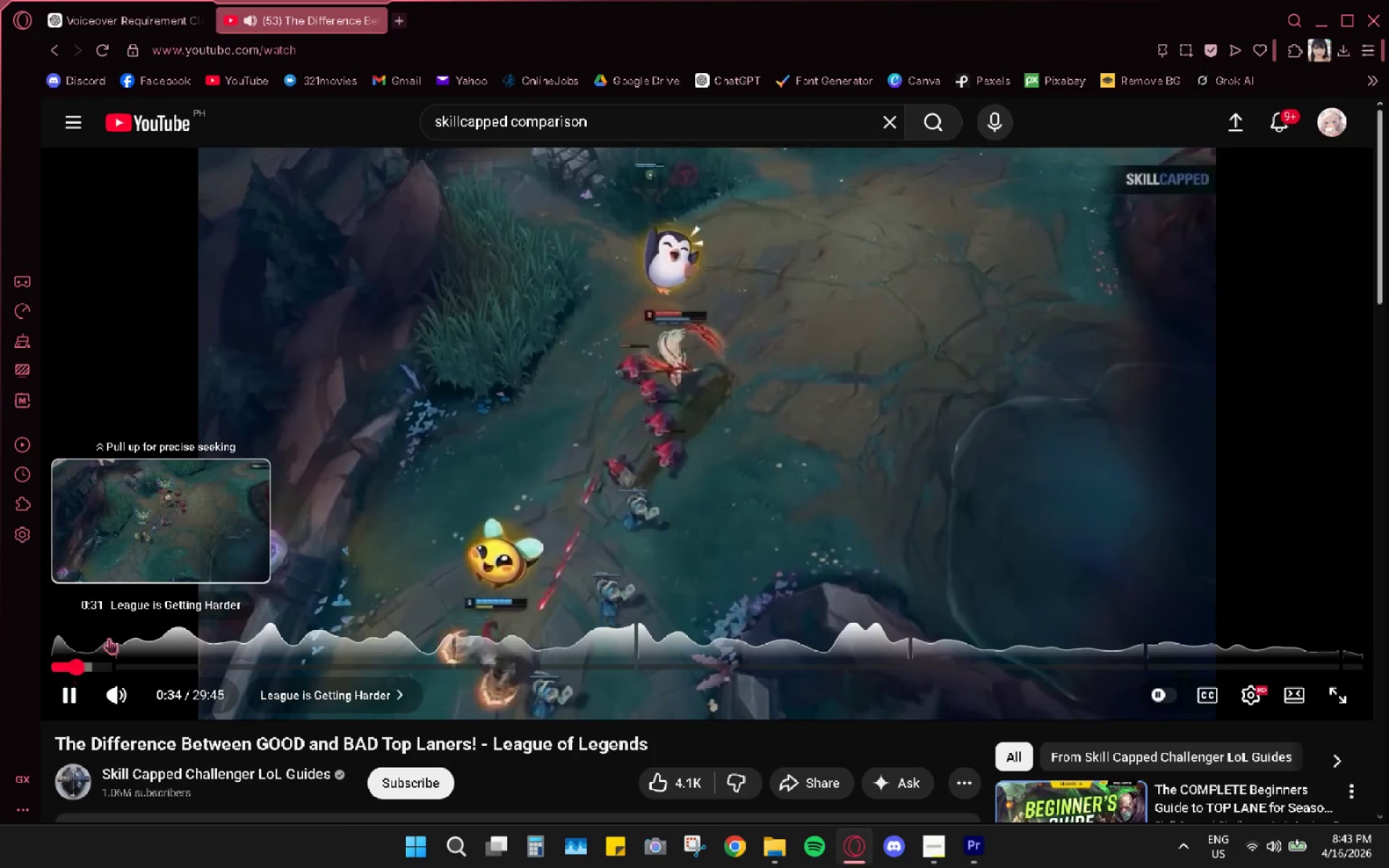 
wait(9.19)
 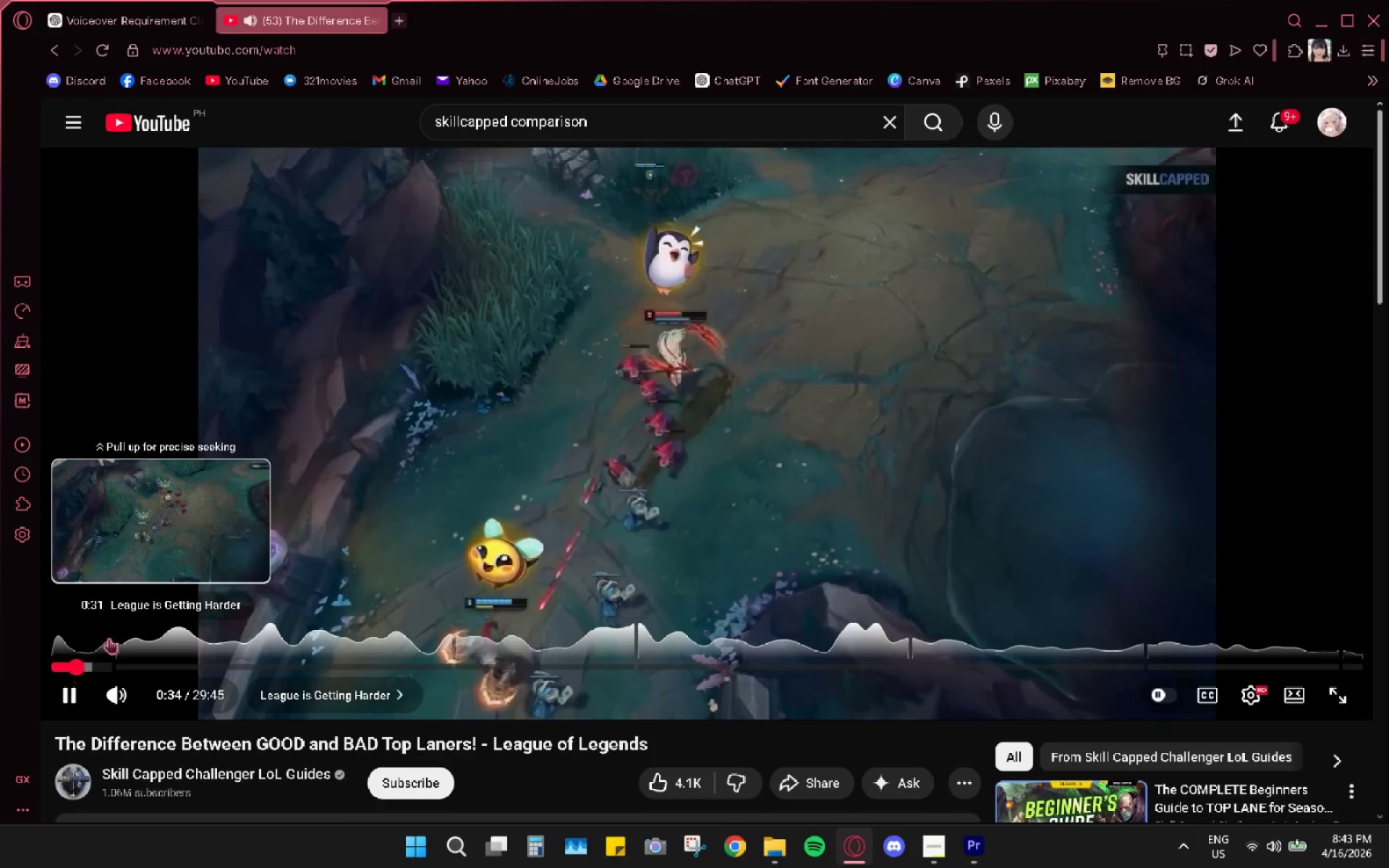 
left_click([820, 404])
 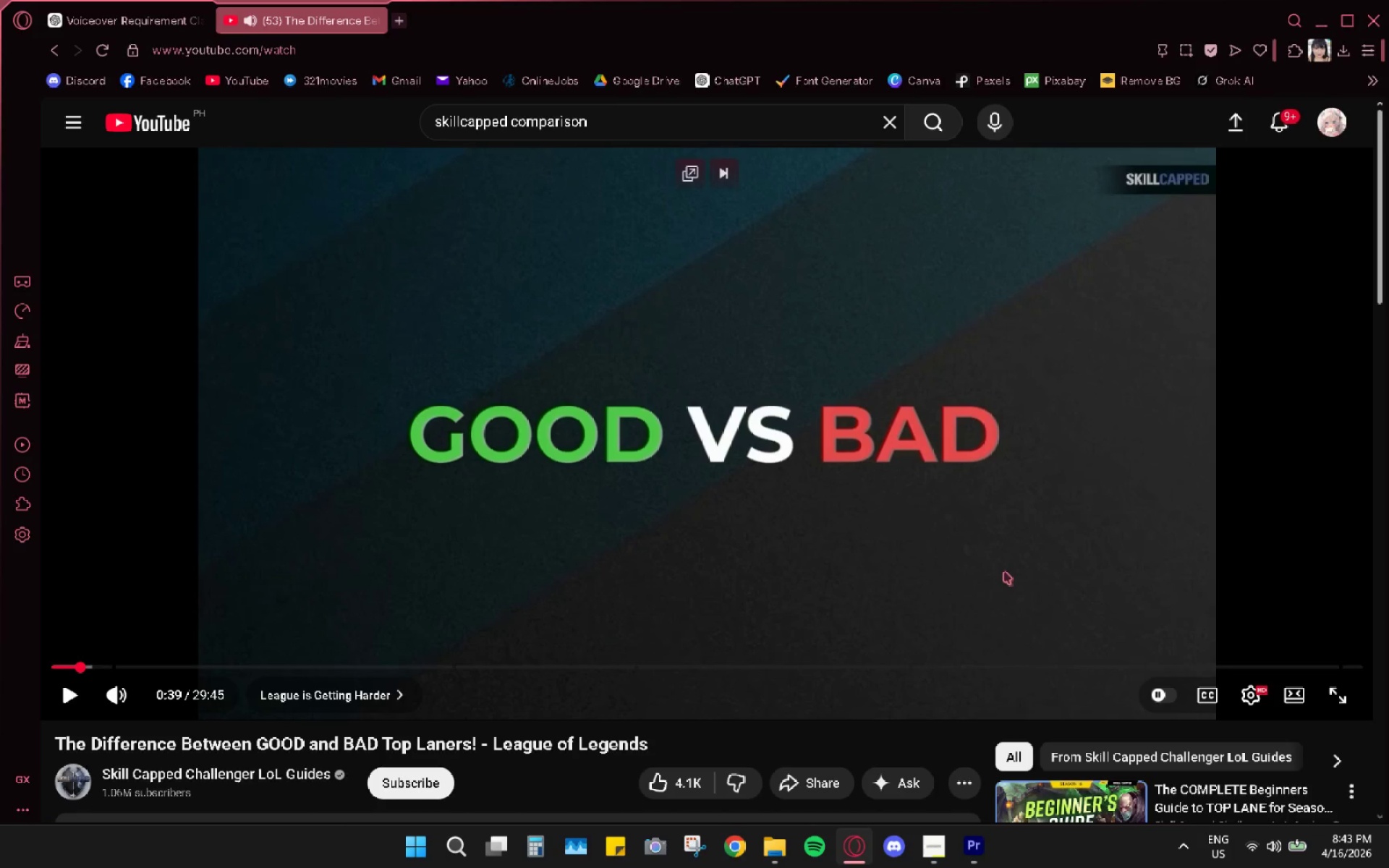 
left_click([987, 845])
 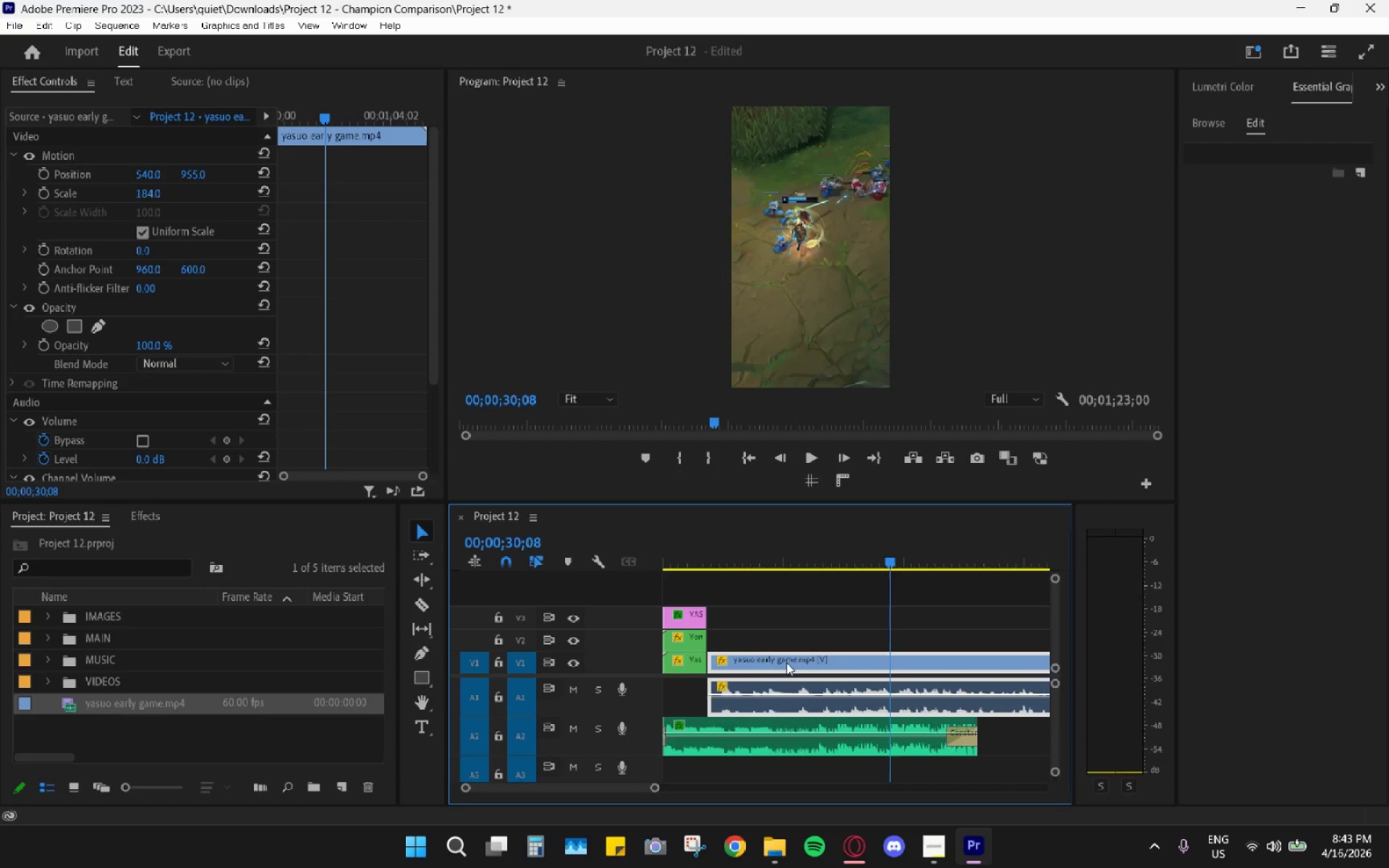 
left_click_drag(start_coordinate=[693, 554], to_coordinate=[602, 556])
 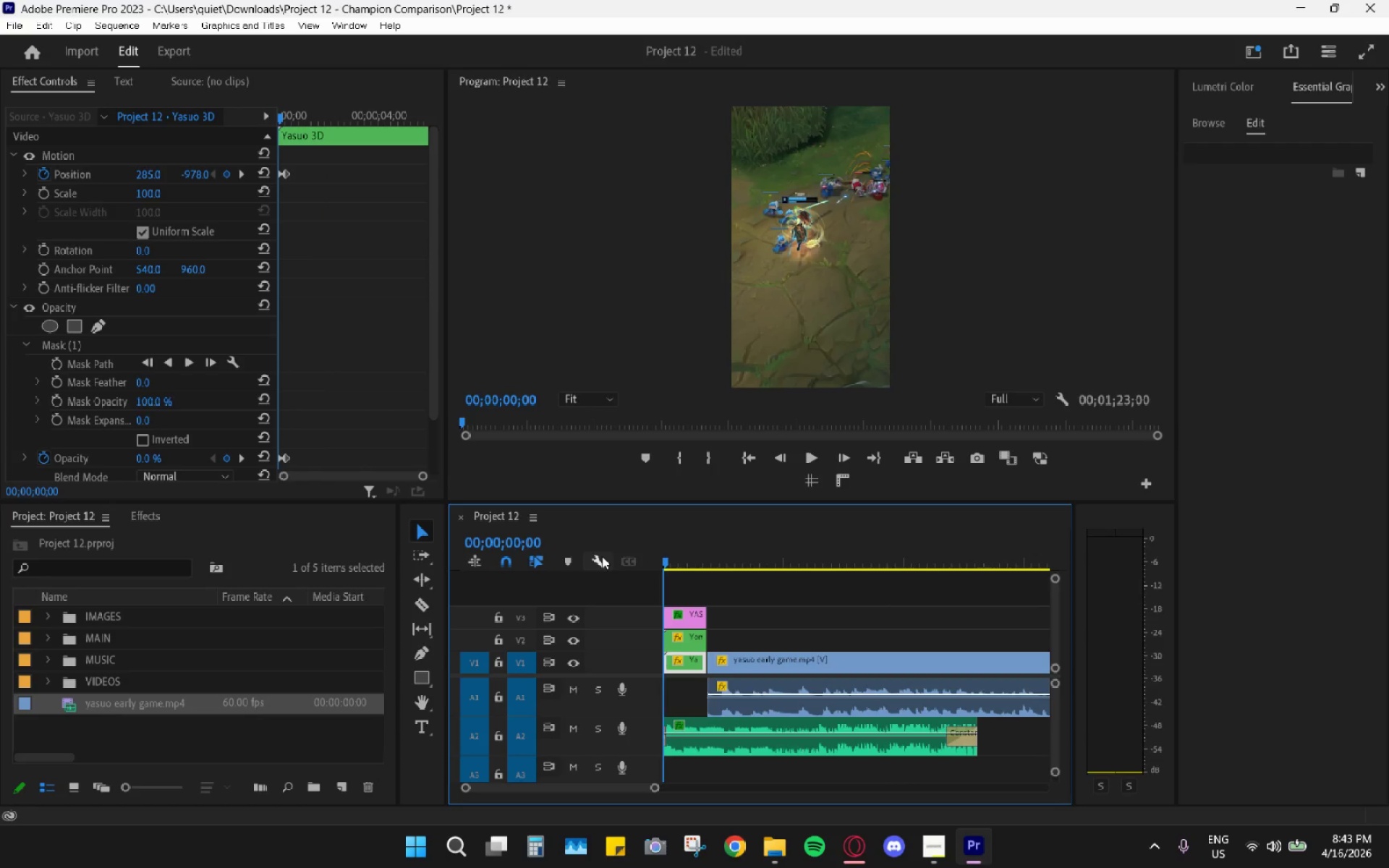 
key(Space)
 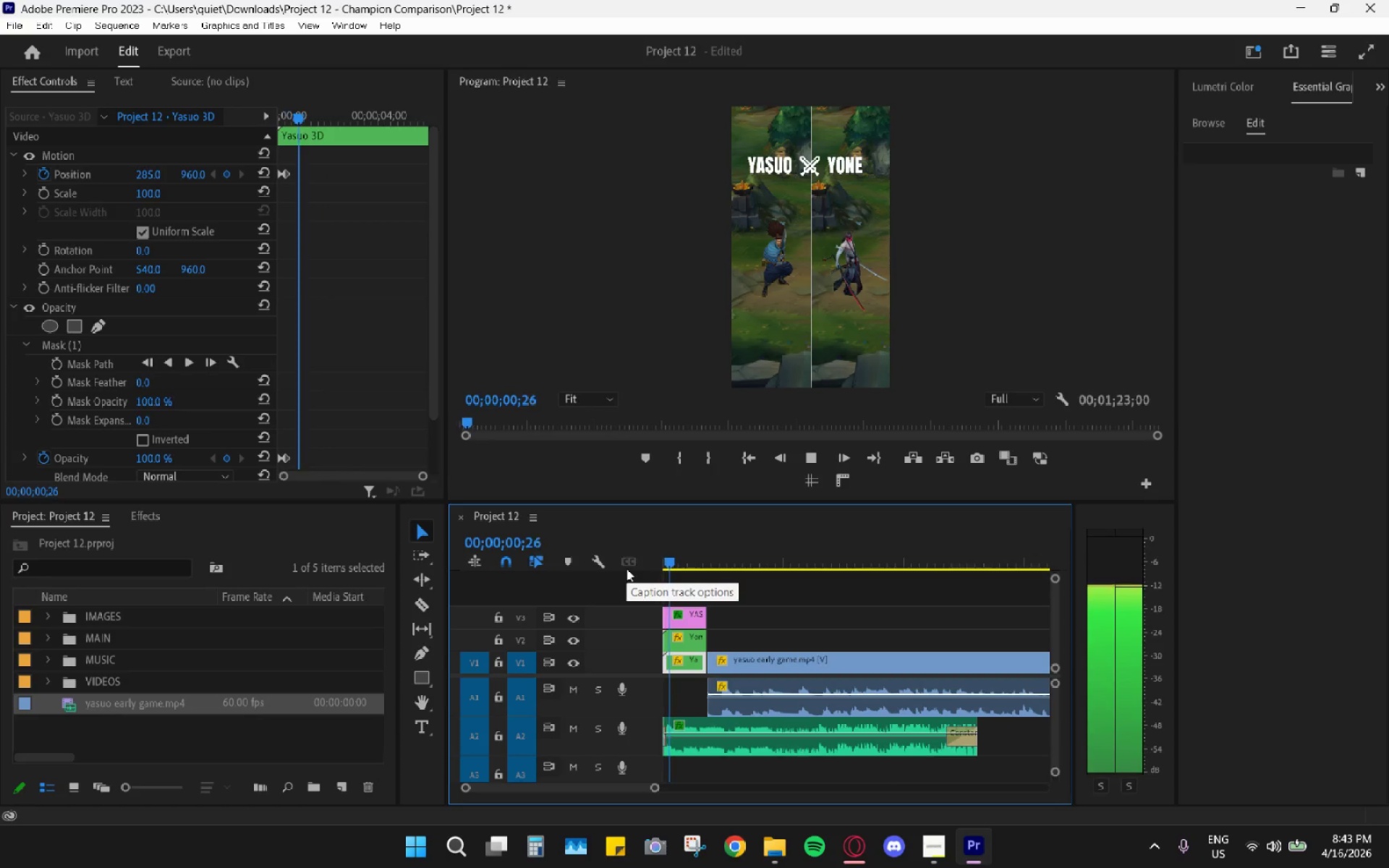 
key(Space)
 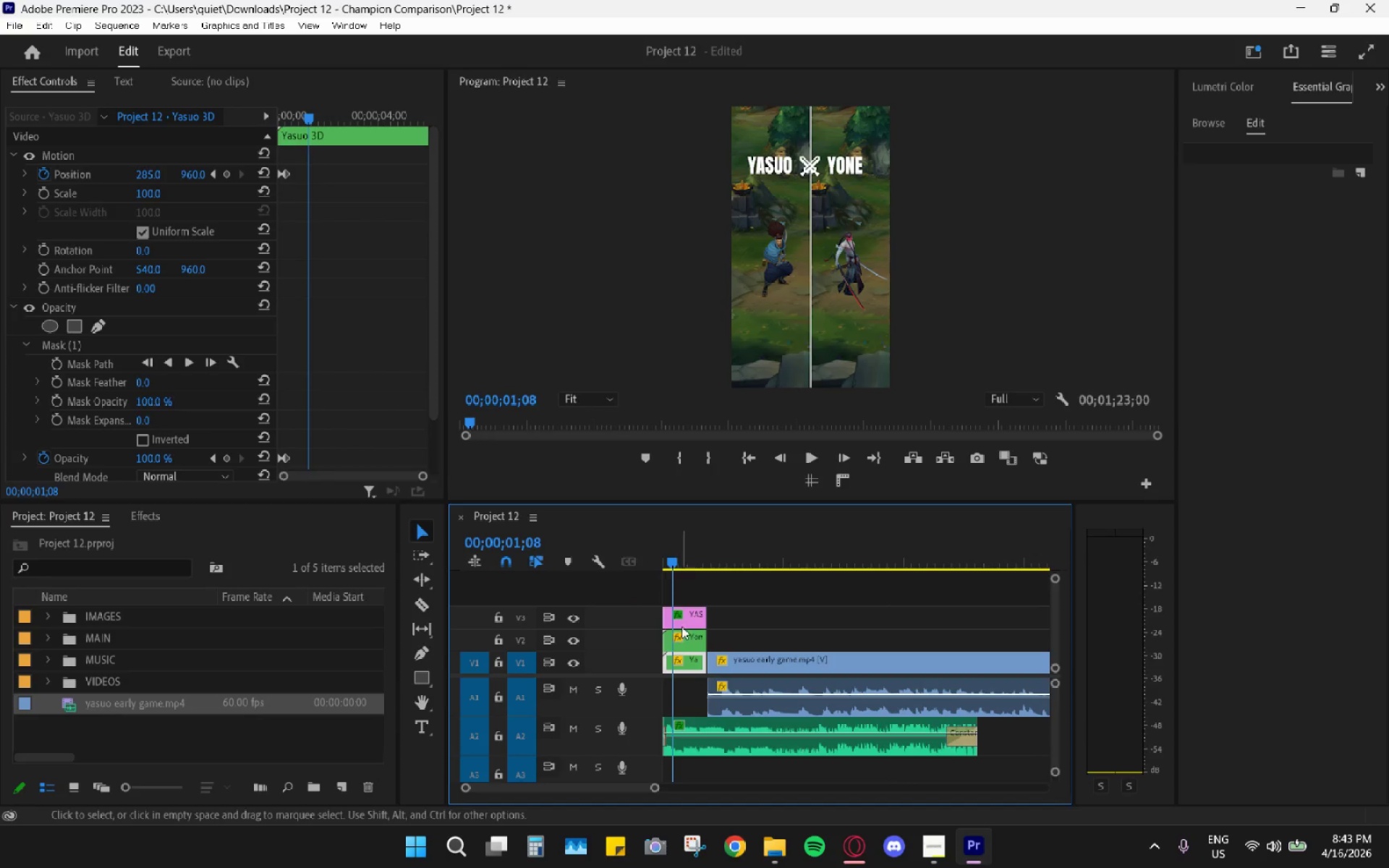 
left_click([692, 621])
 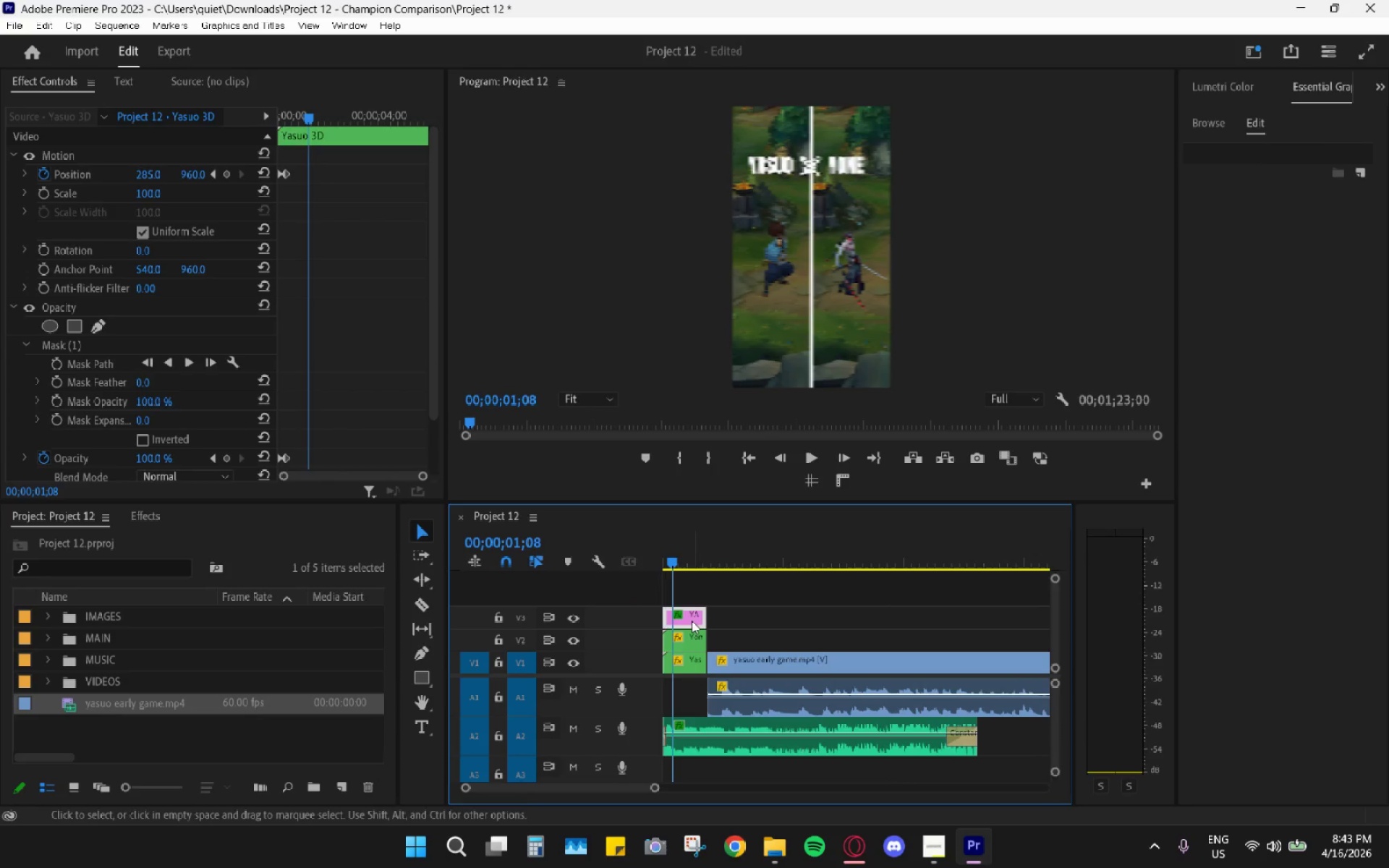 
key(Shift+ShiftLeft)
 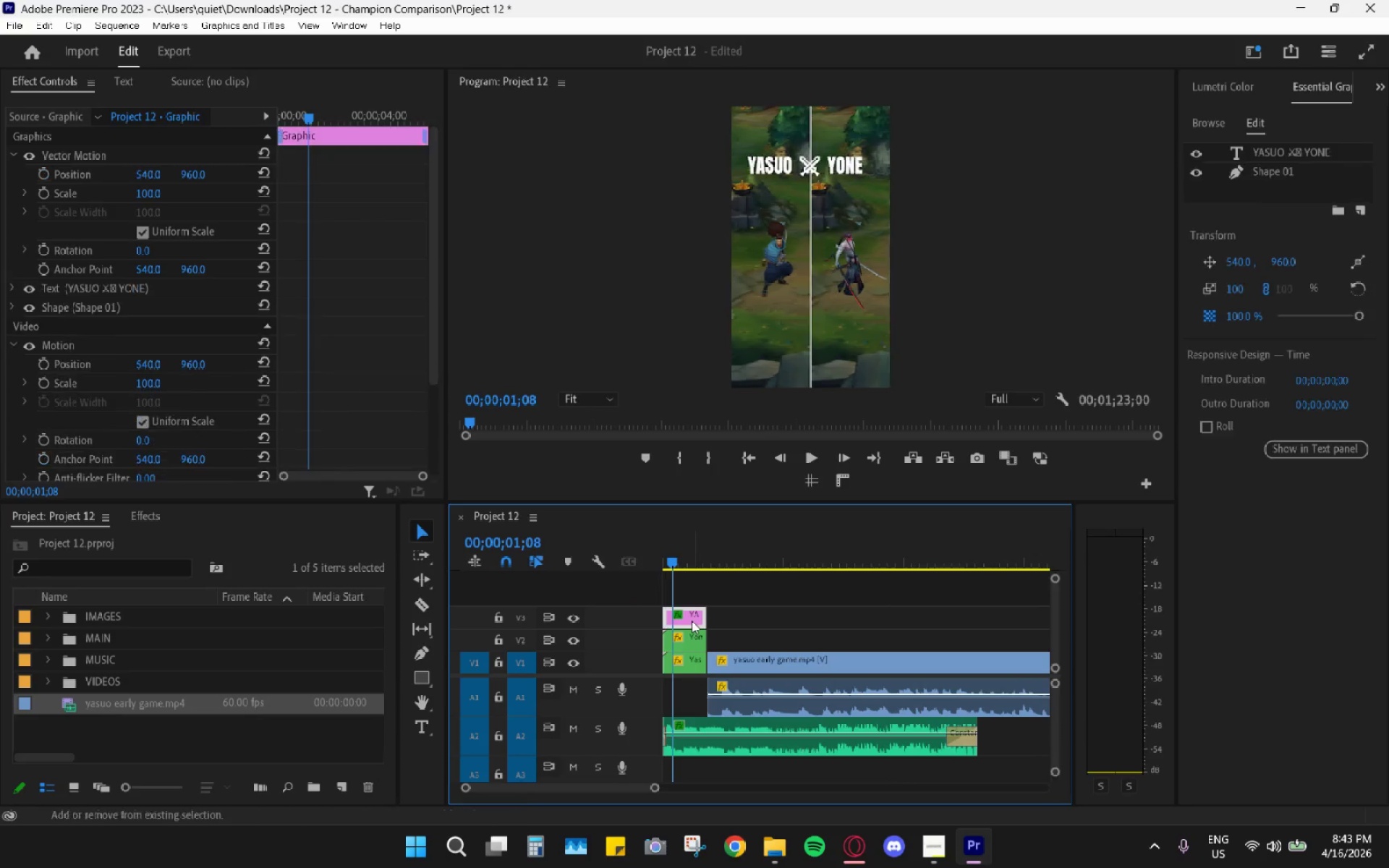 
key(Shift+E)
 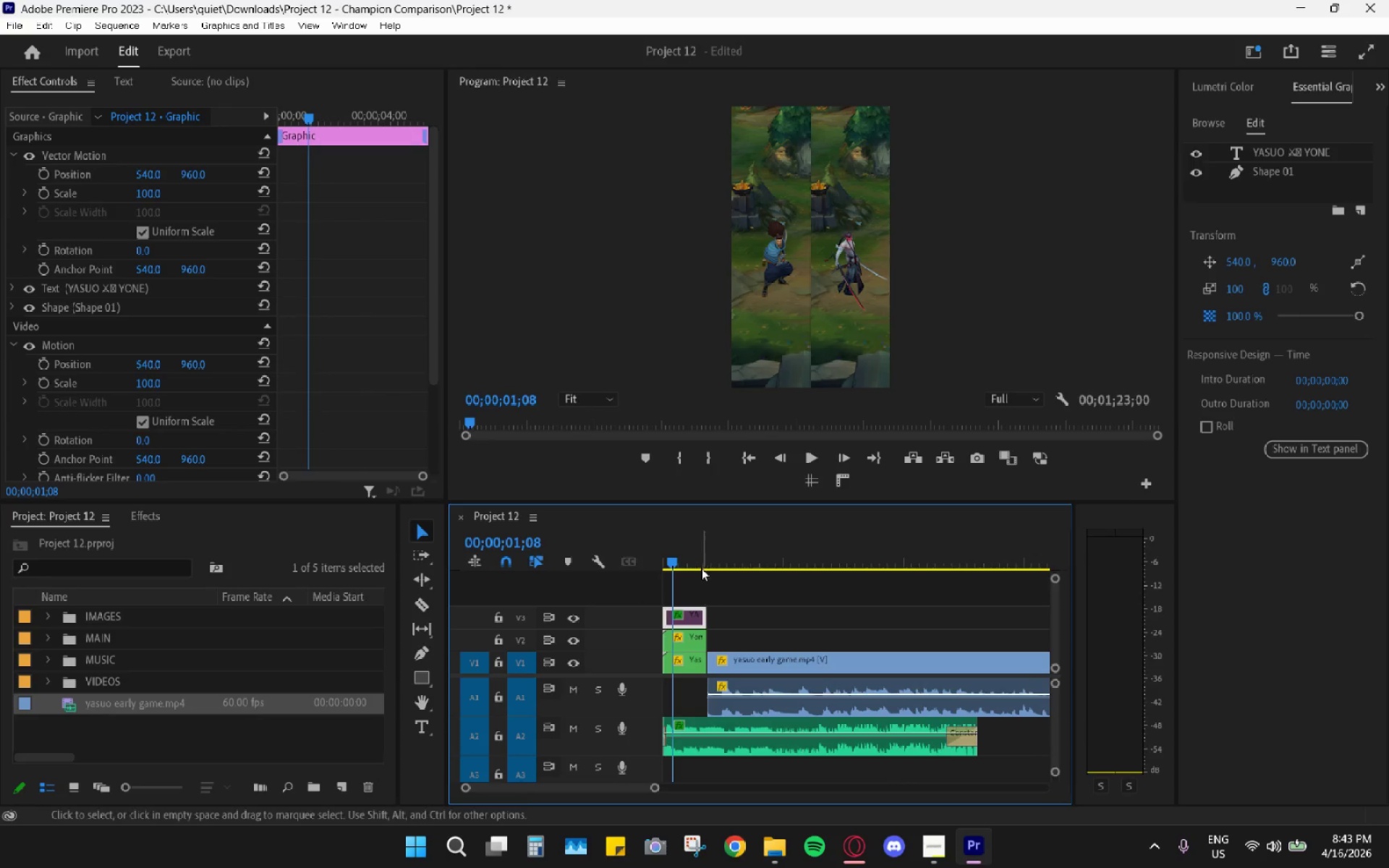 
left_click_drag(start_coordinate=[698, 558], to_coordinate=[603, 524])
 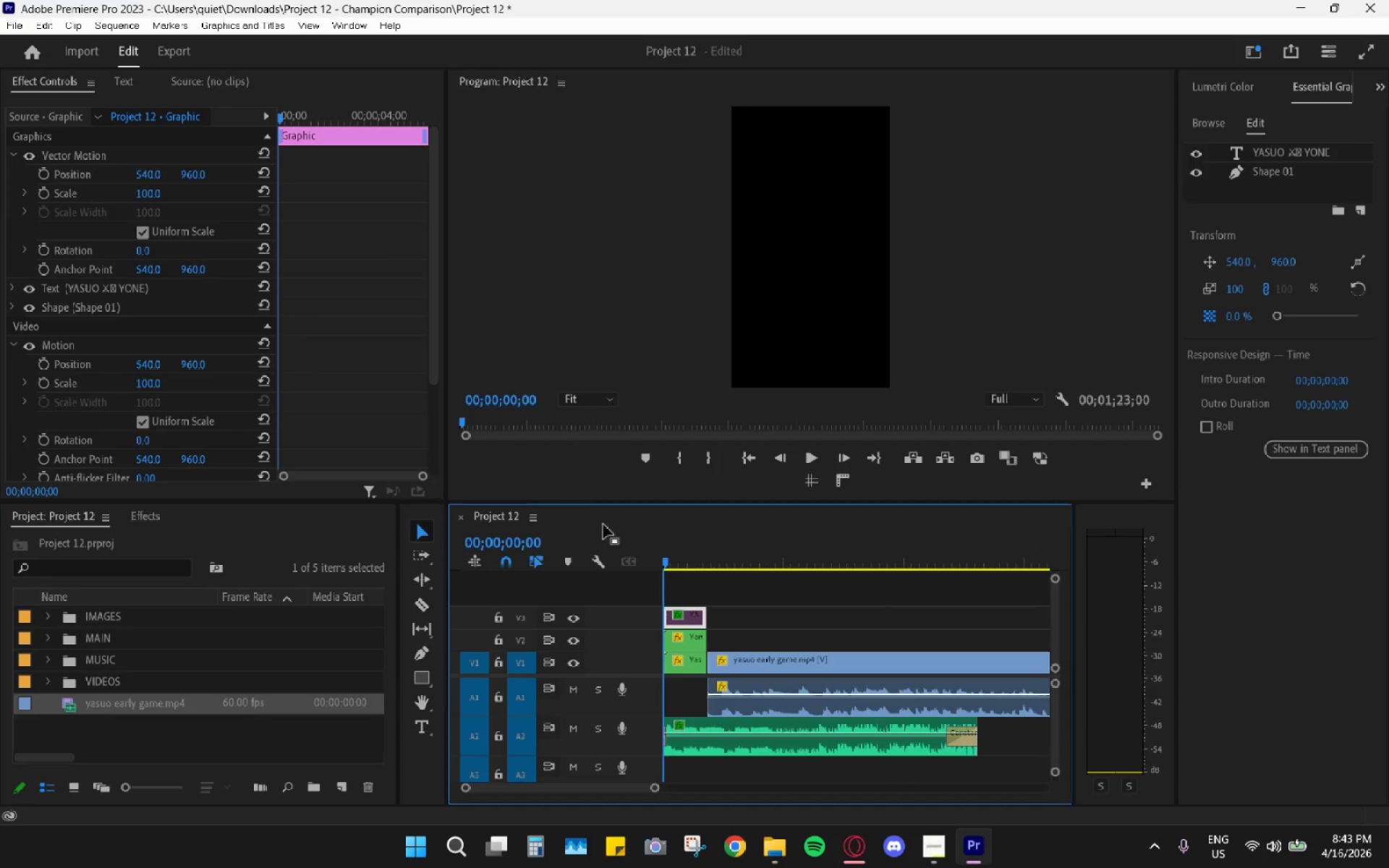 
key(Space)
 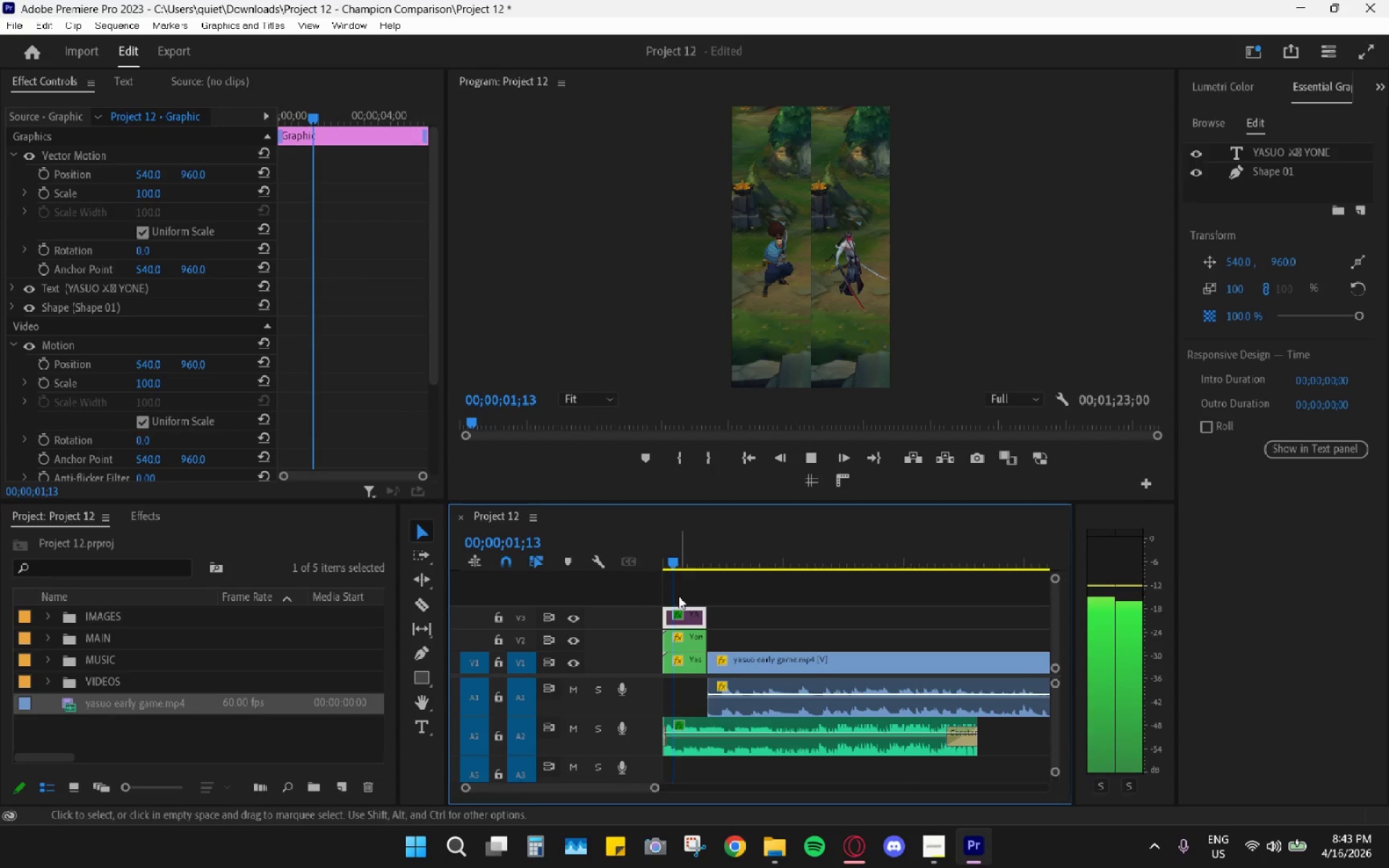 
key(Space)
 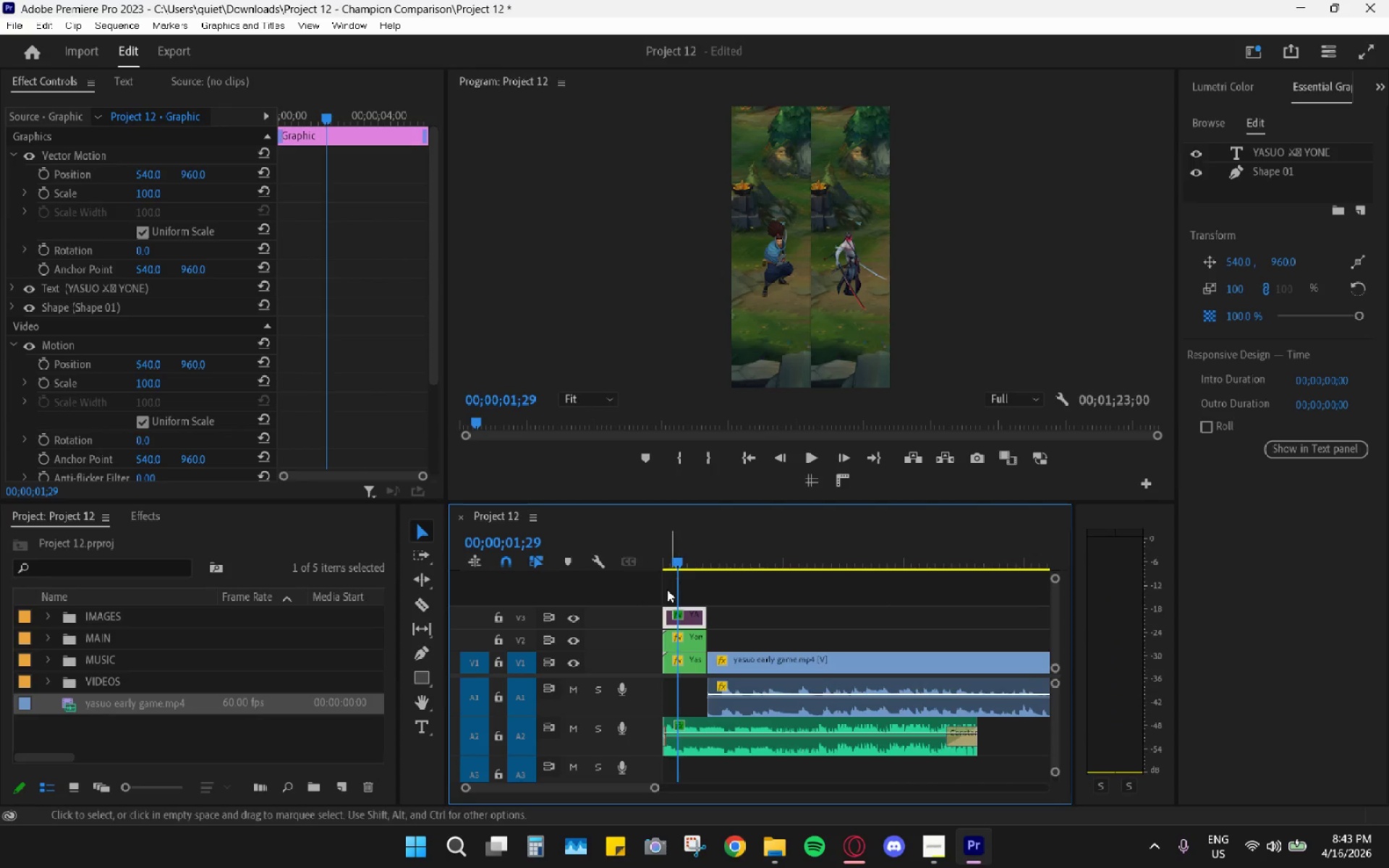 
key(Alt+AltLeft)
 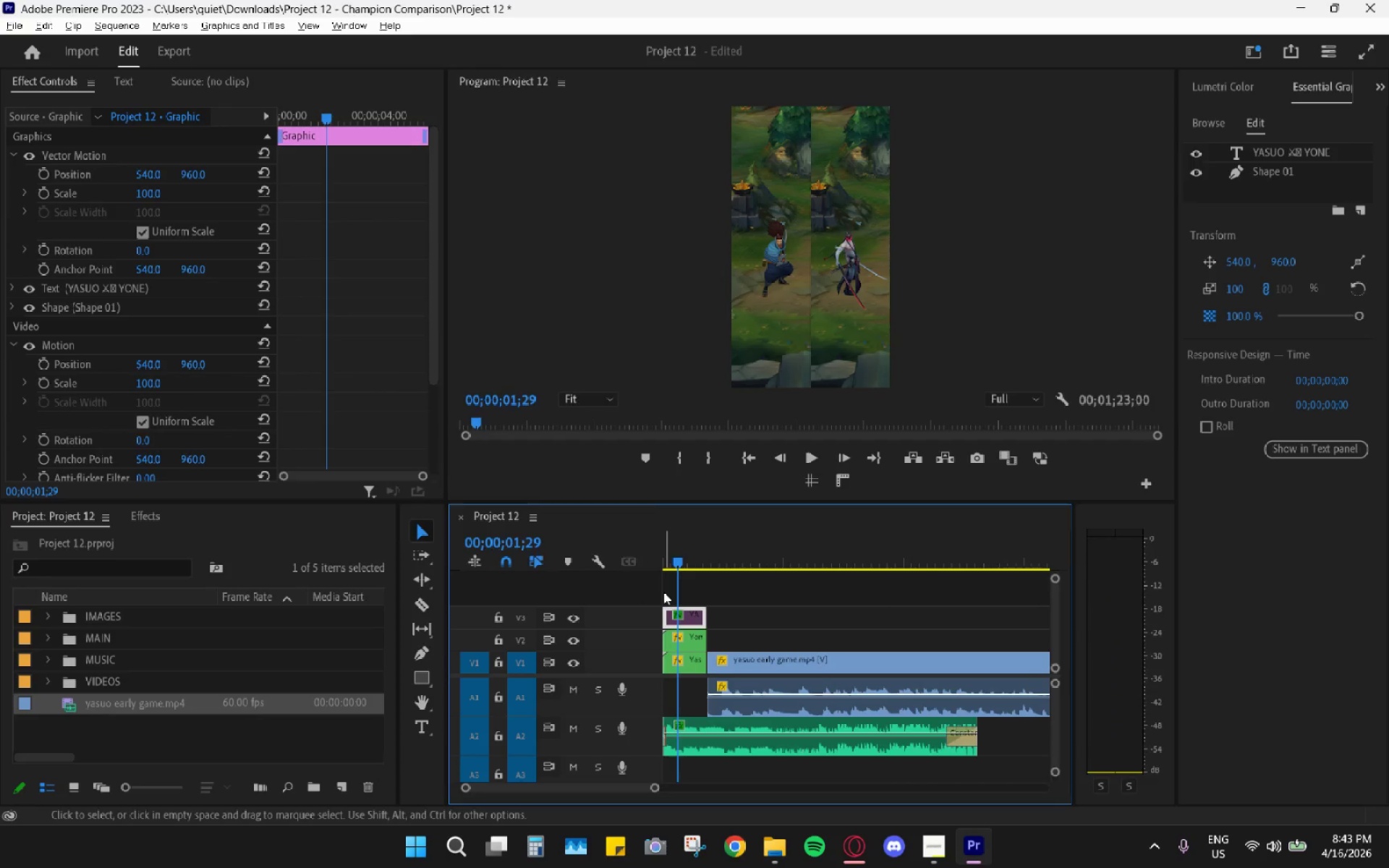 
key(Alt+Tab)
 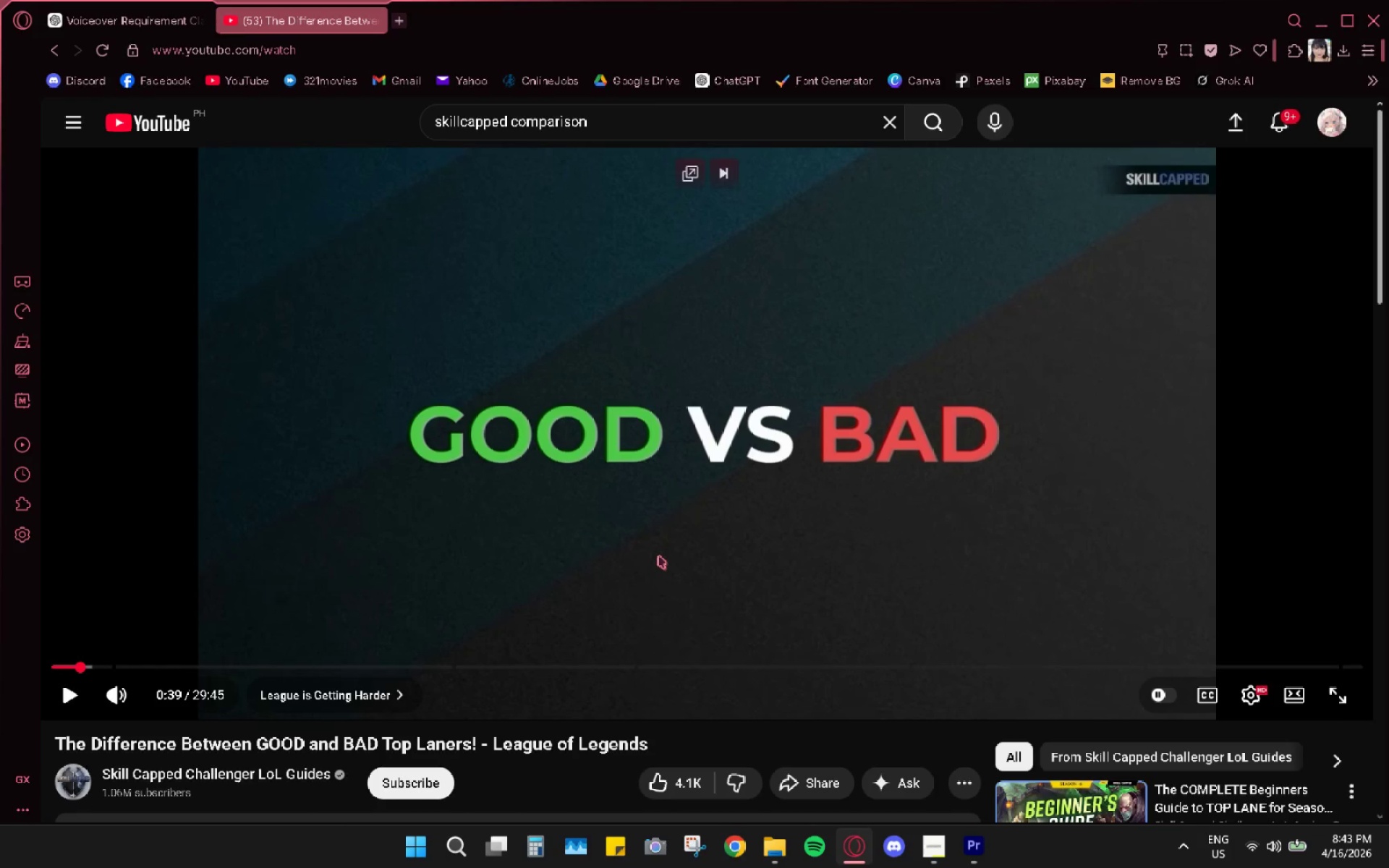 
key(Alt+AltLeft)
 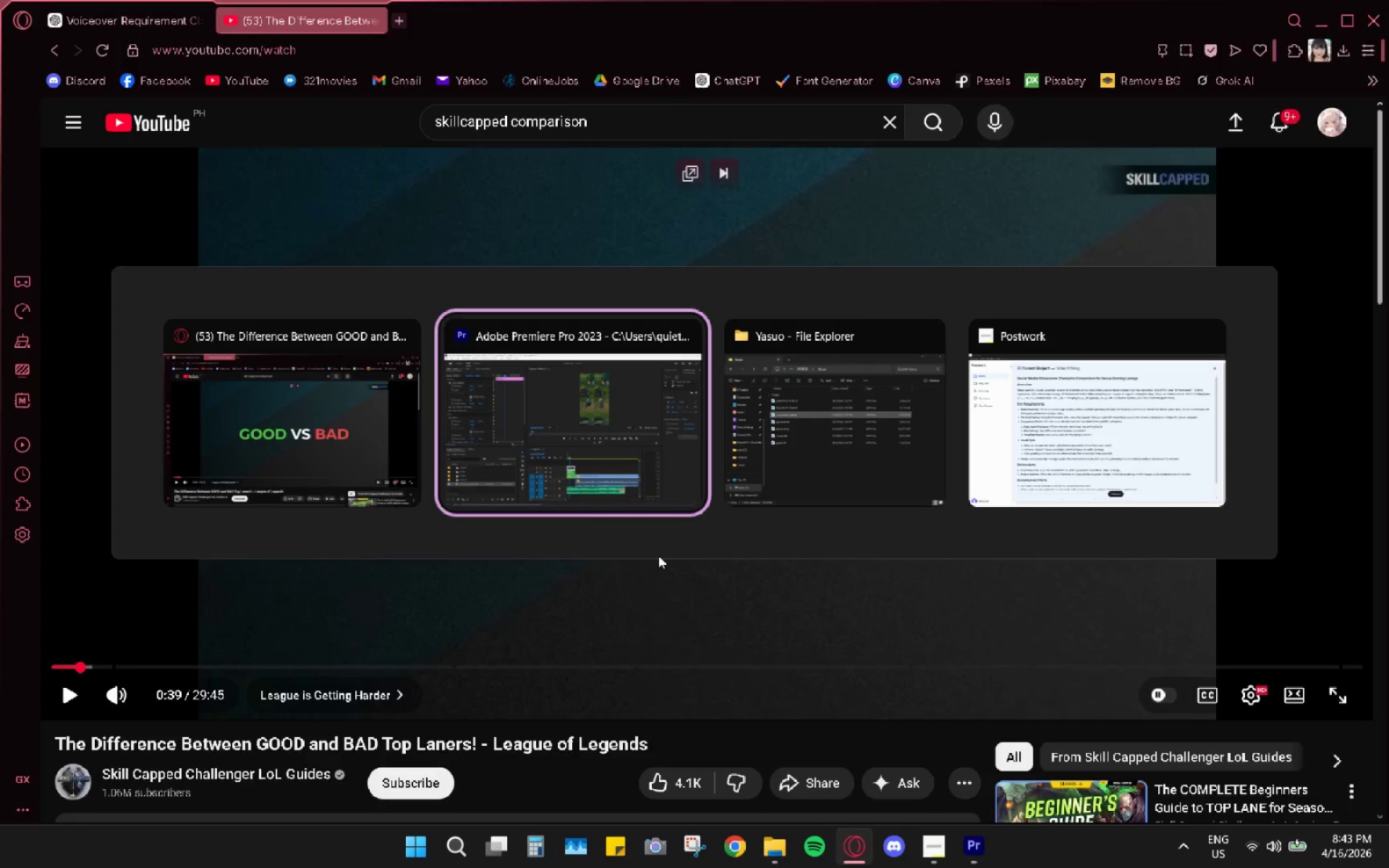 
key(Alt+Tab)
 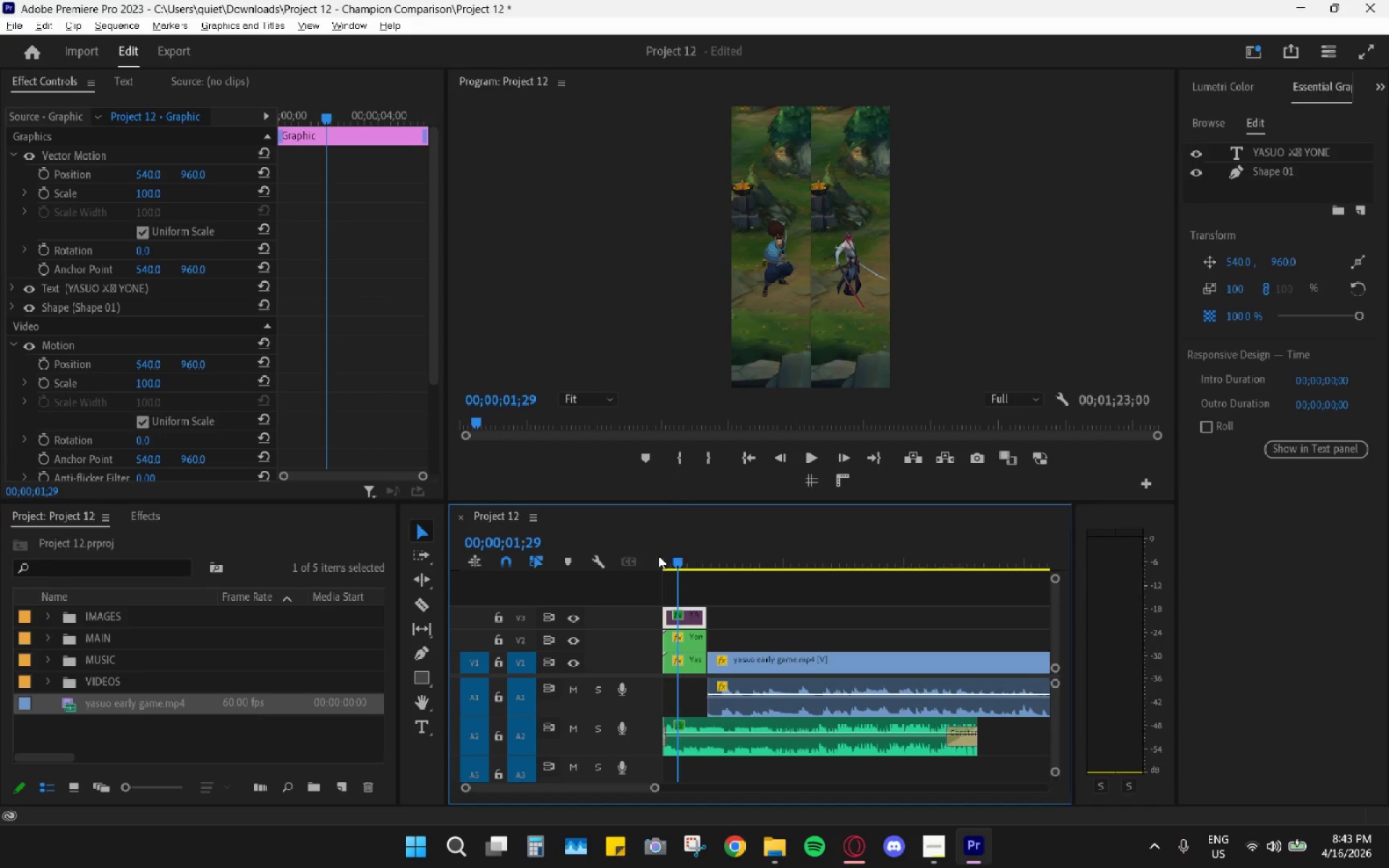 
key(Alt+AltLeft)
 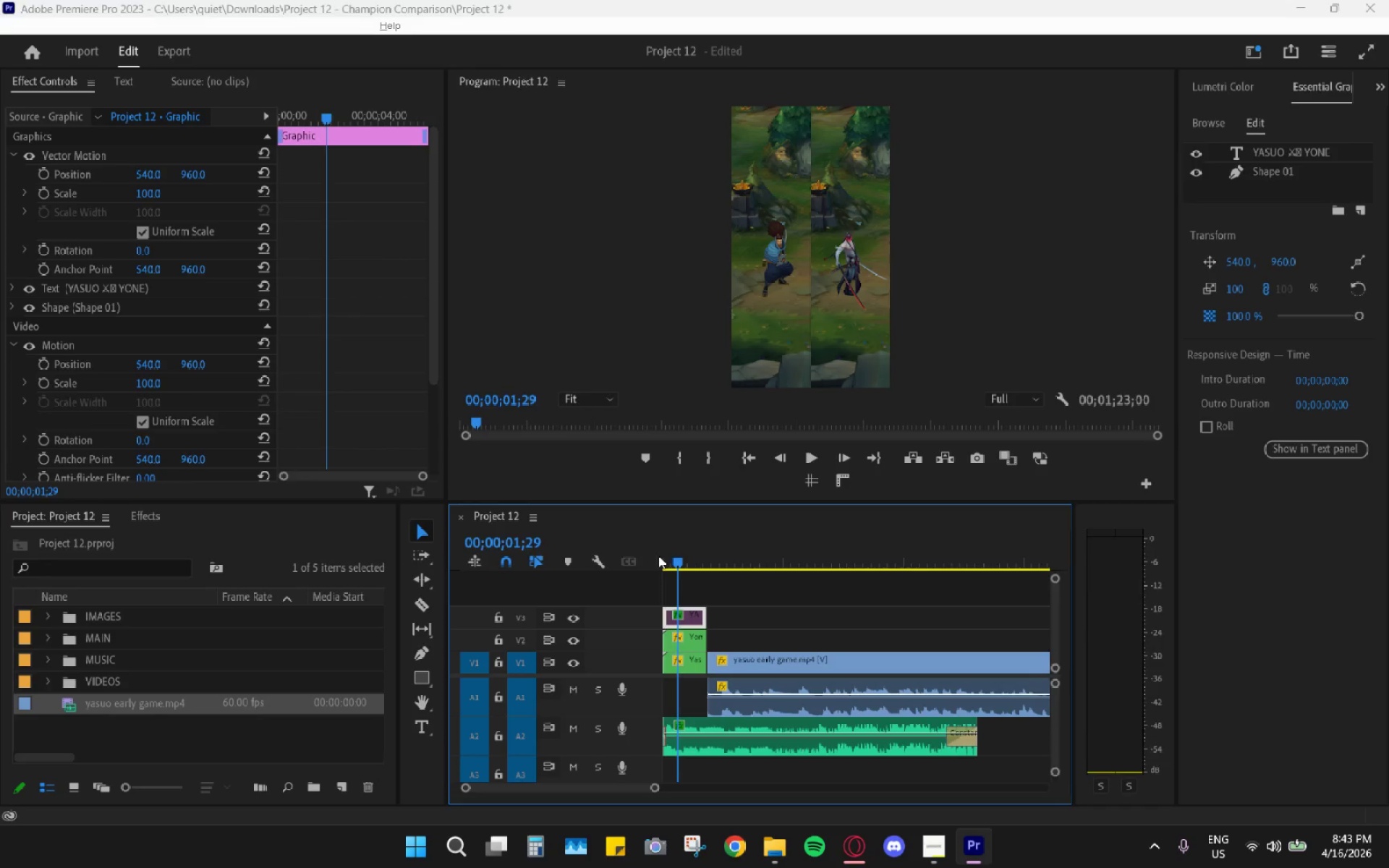 
key(Alt+Tab)
 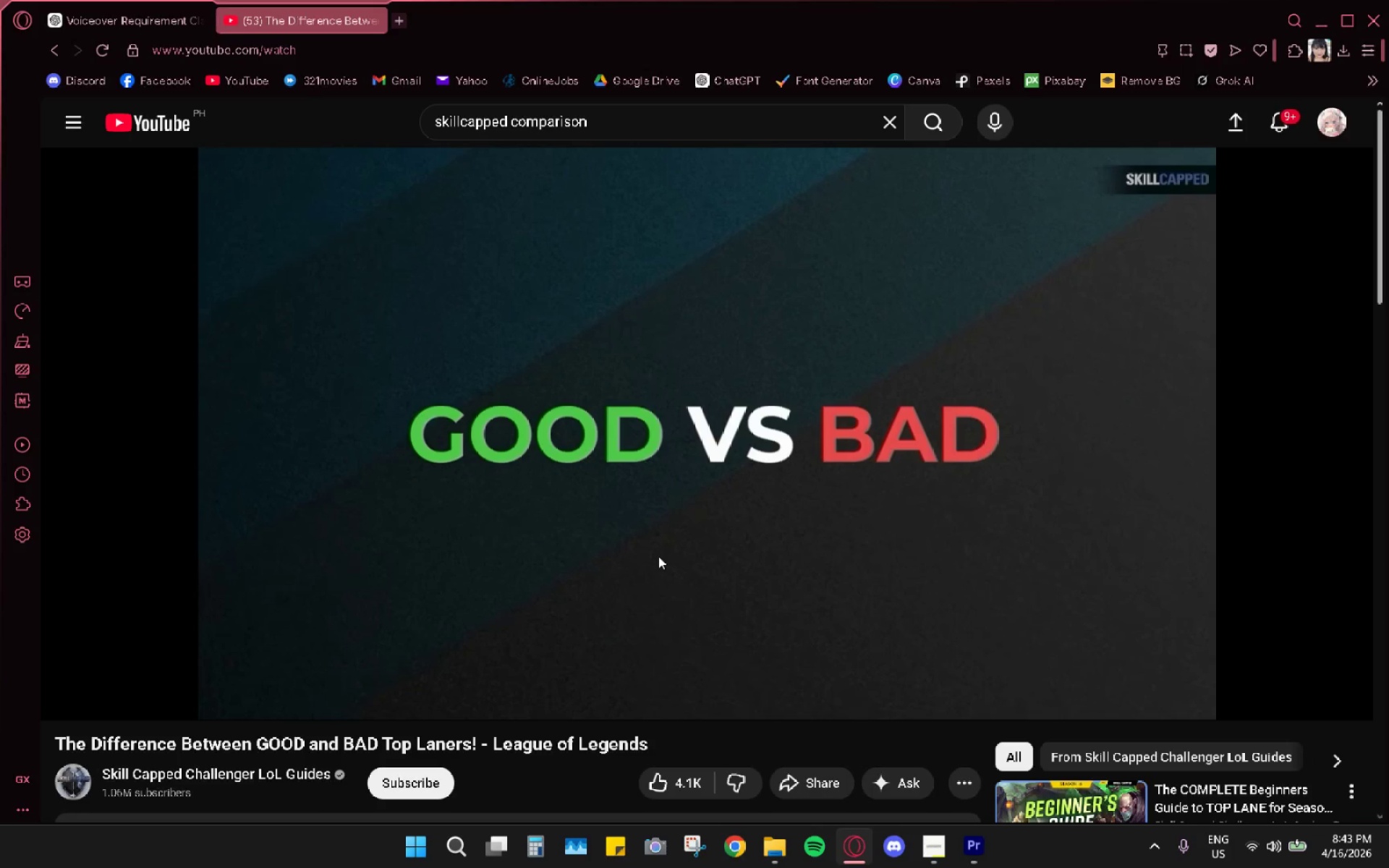 
wait(5.55)
 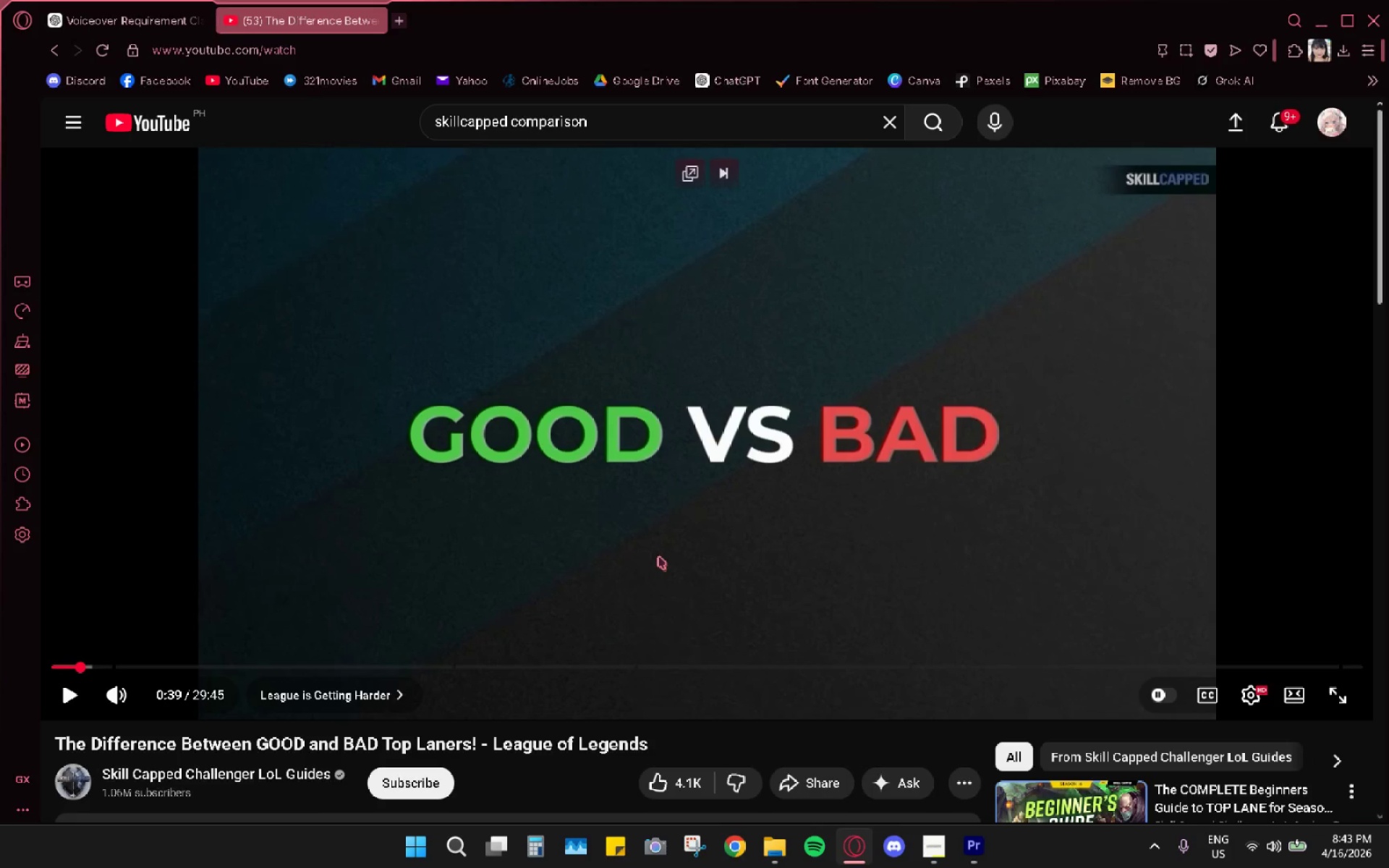 
key(Alt+AltLeft)
 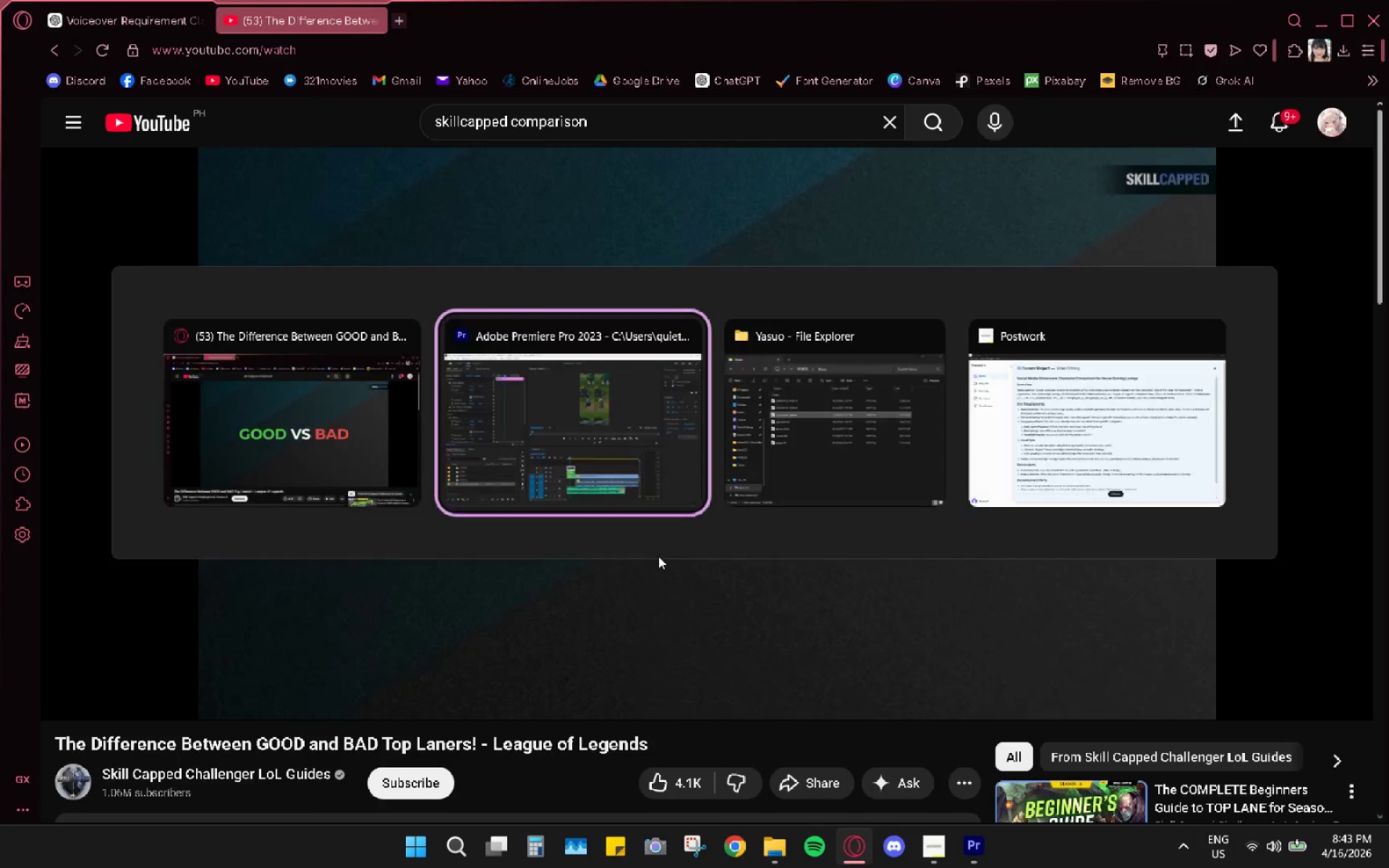 
key(Alt+Tab)
 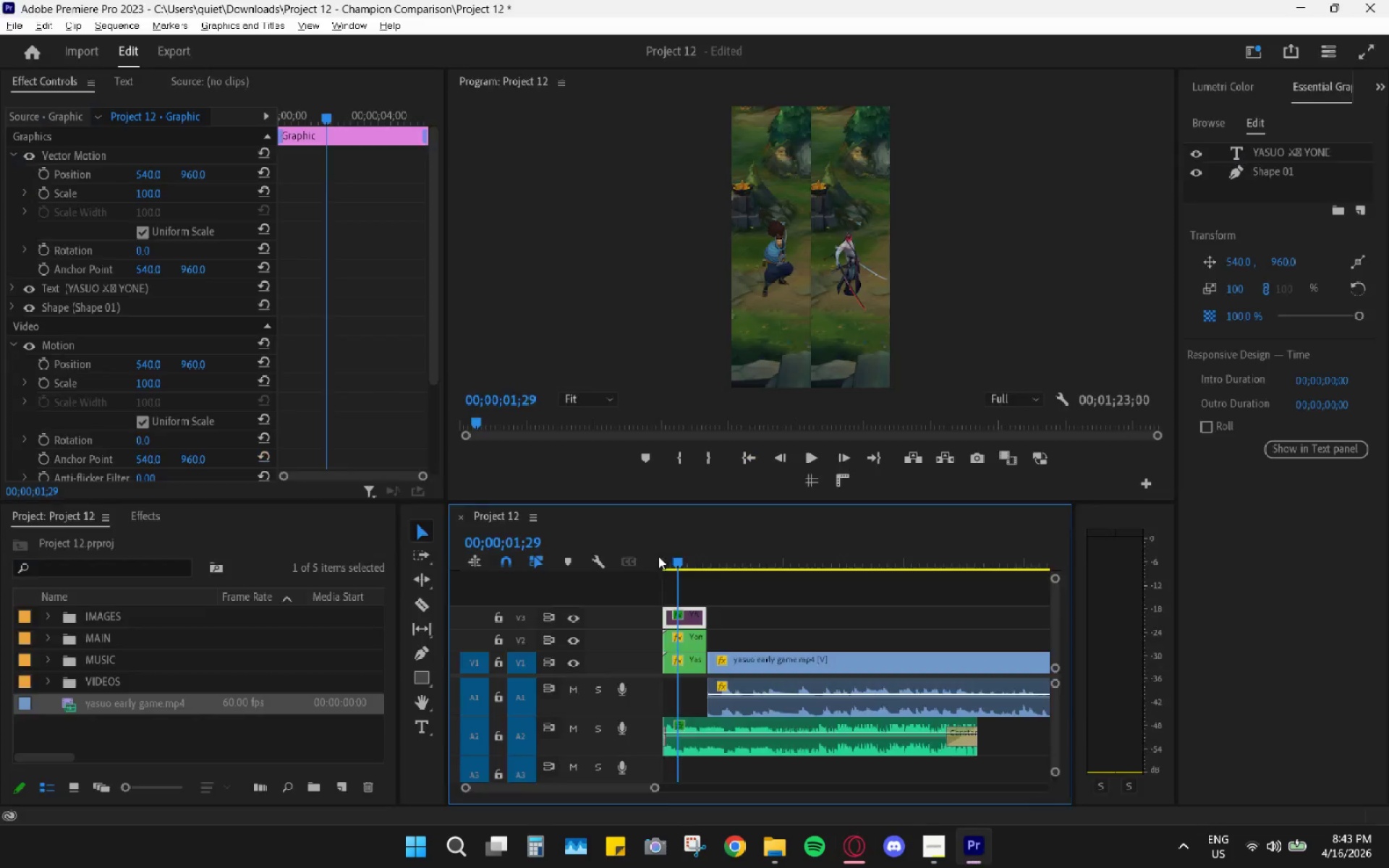 
key(Alt+AltLeft)
 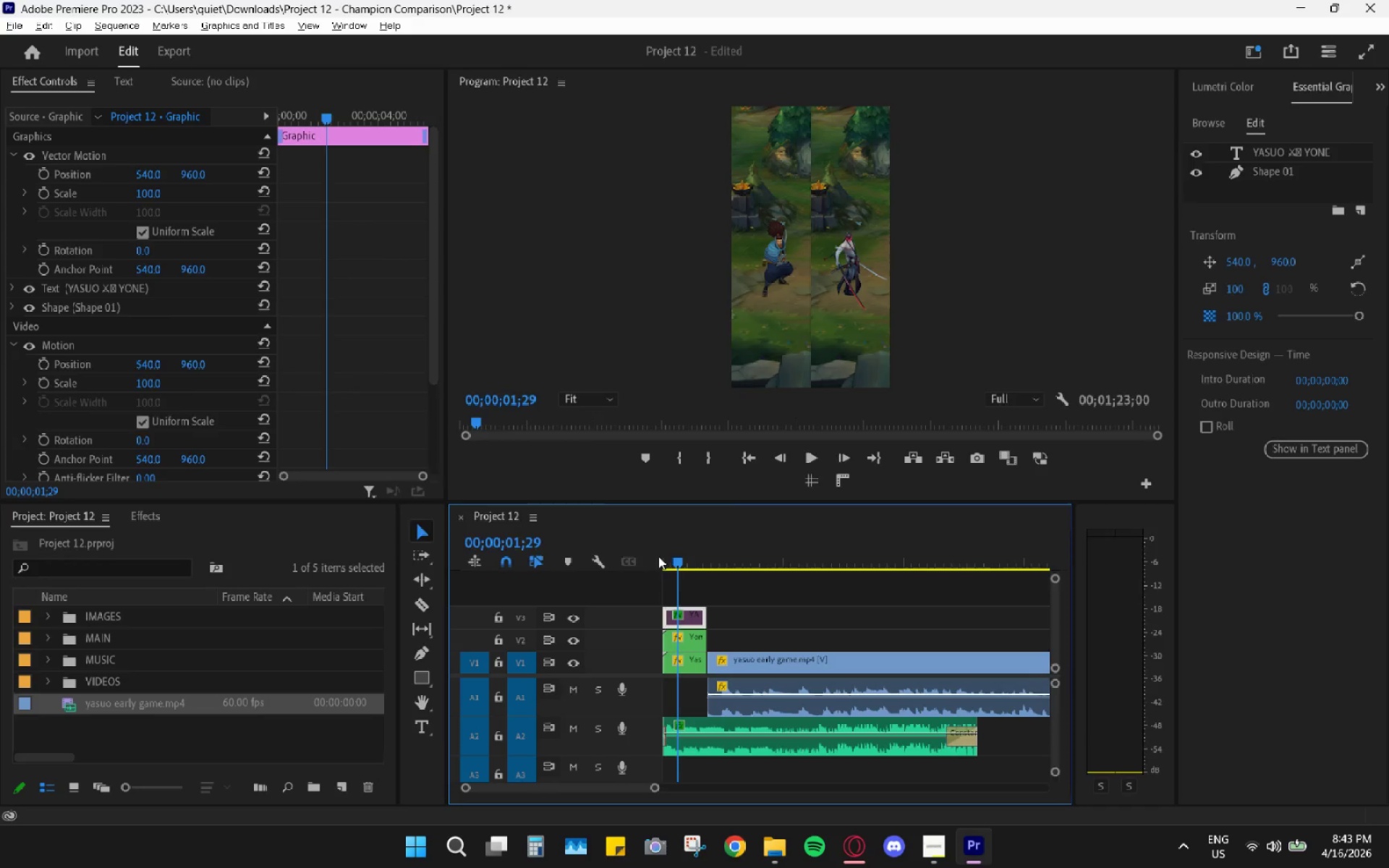 
key(Alt+Tab)
 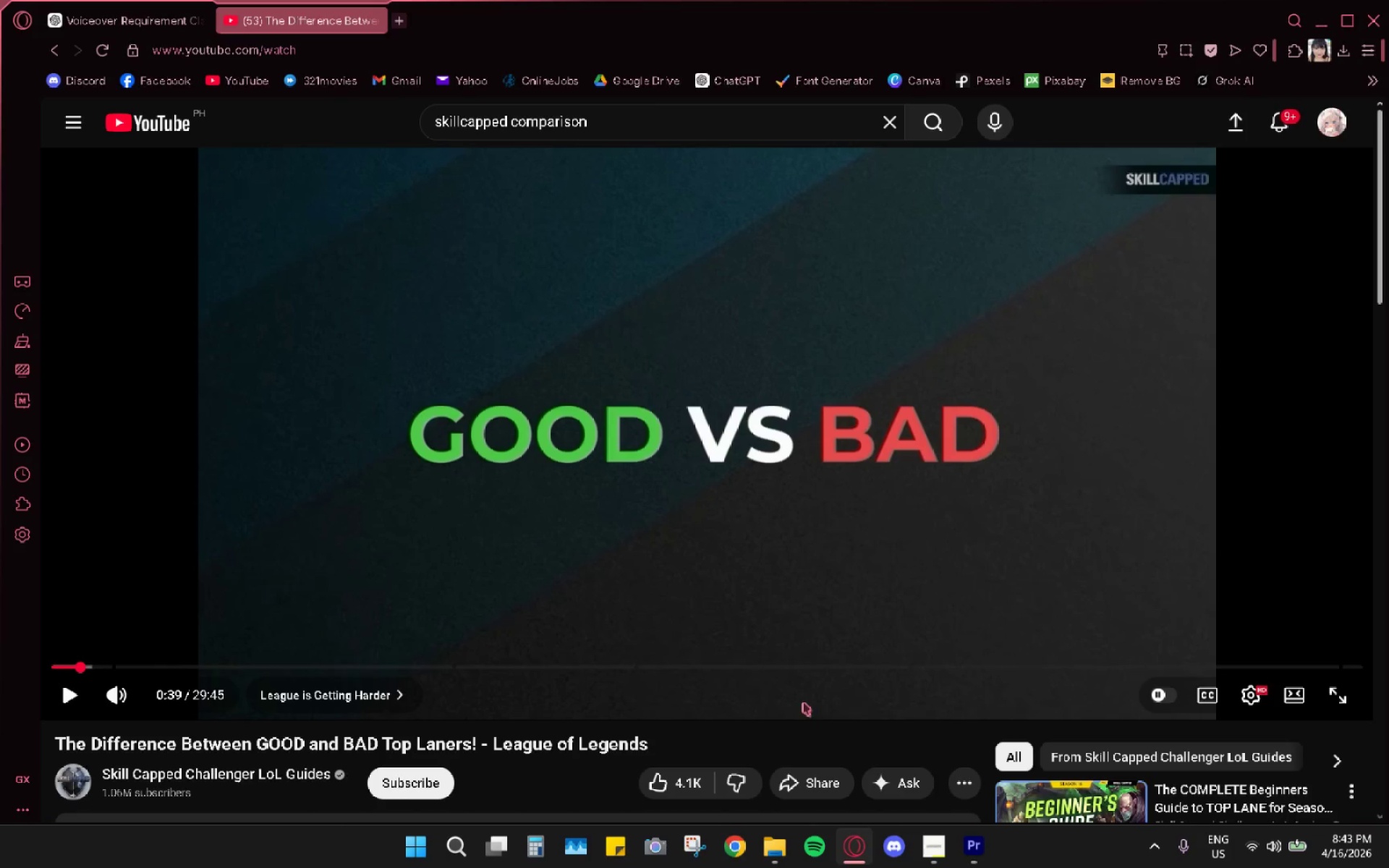 
wait(7.17)
 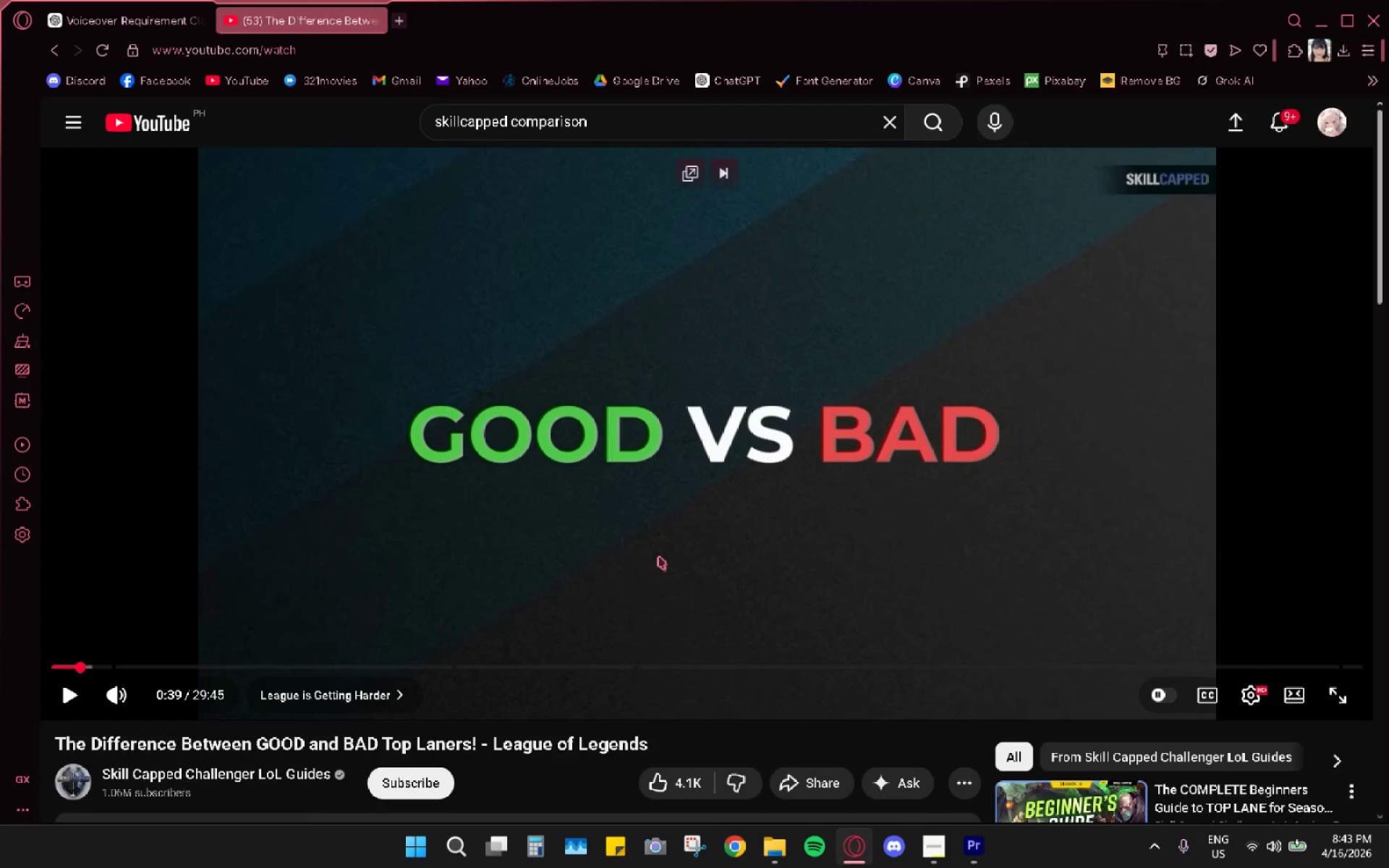 
left_click([698, 855])
 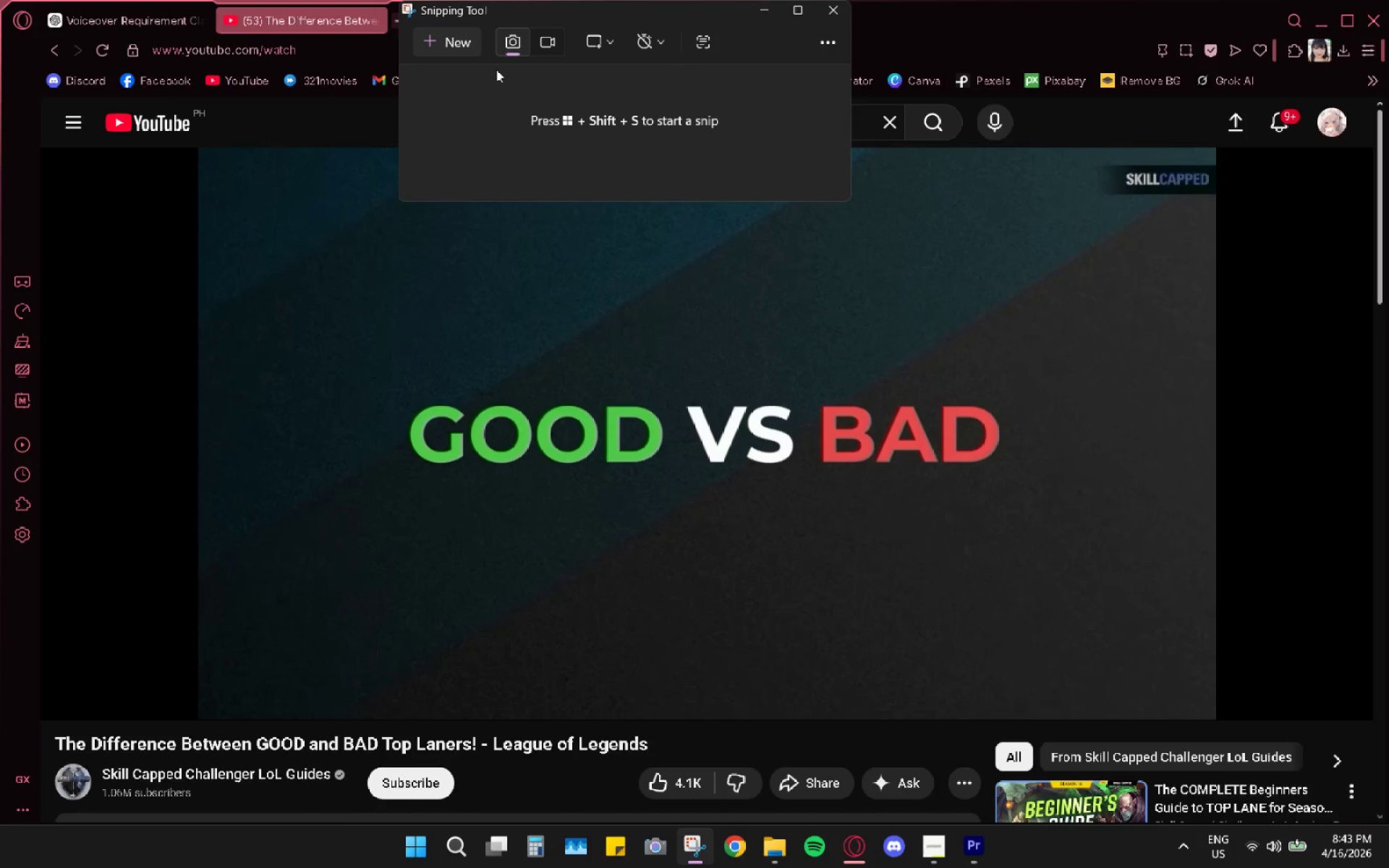 
left_click([472, 48])
 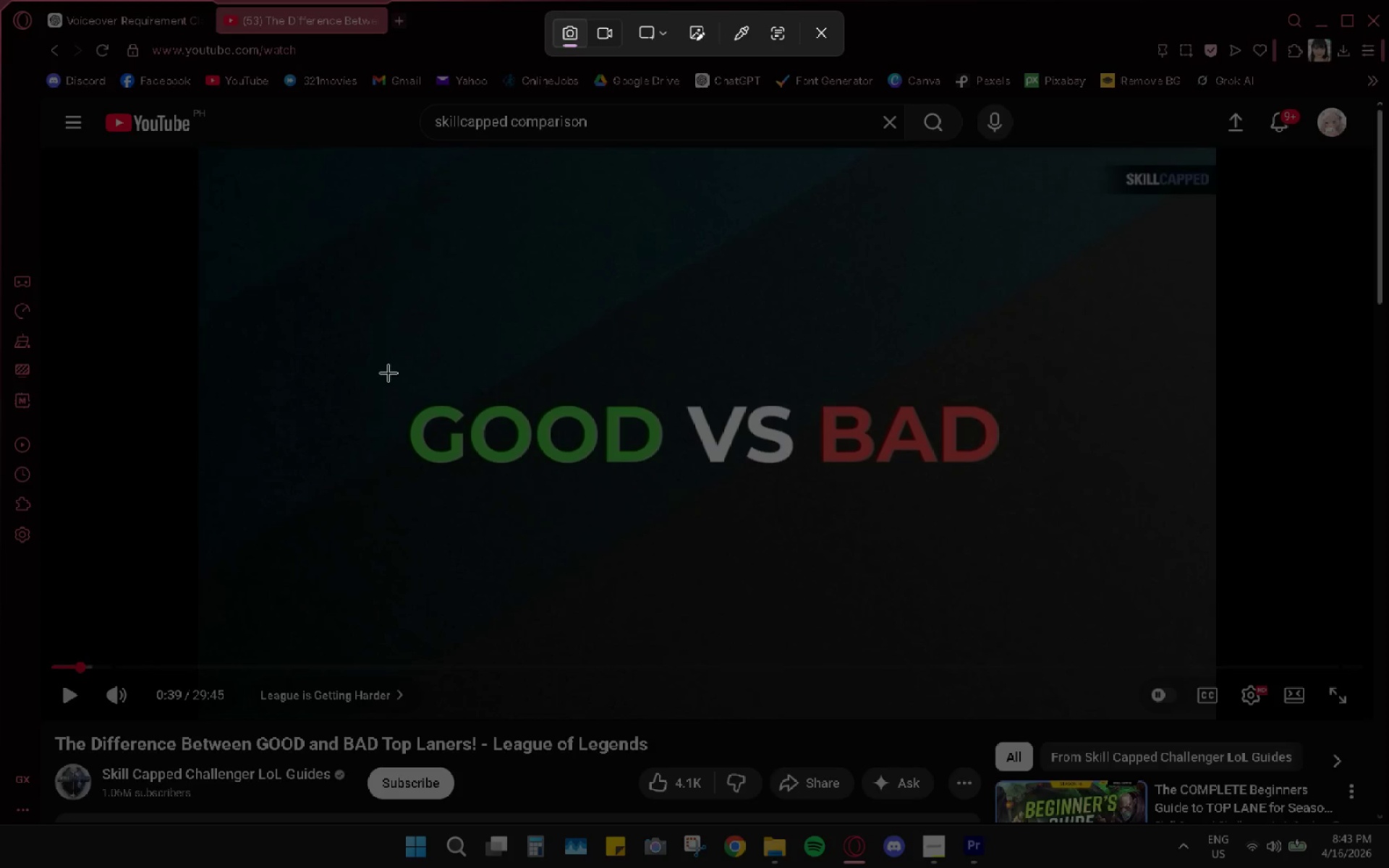 
left_click_drag(start_coordinate=[389, 380], to_coordinate=[1014, 490])
 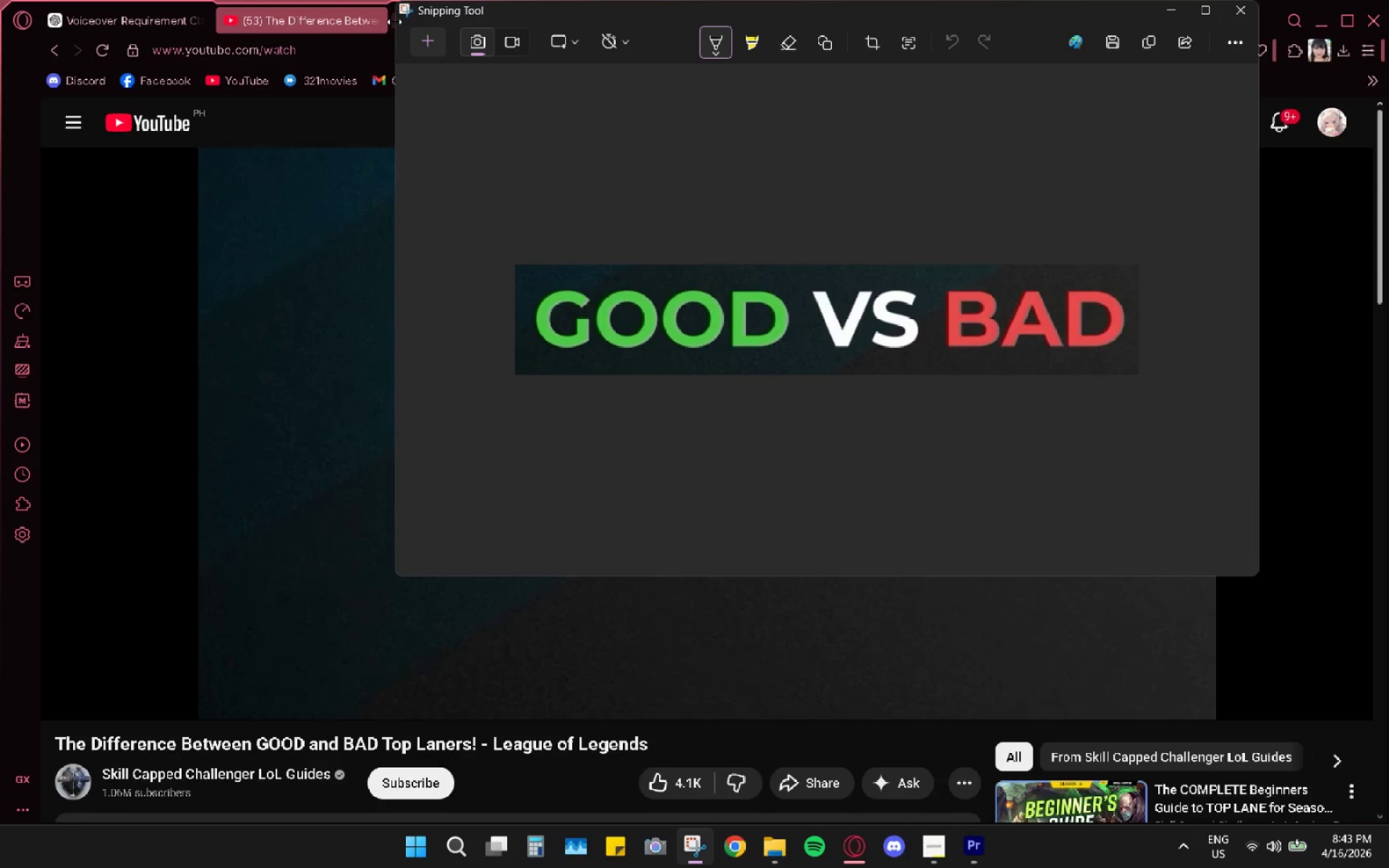 
left_click([389, 20])
 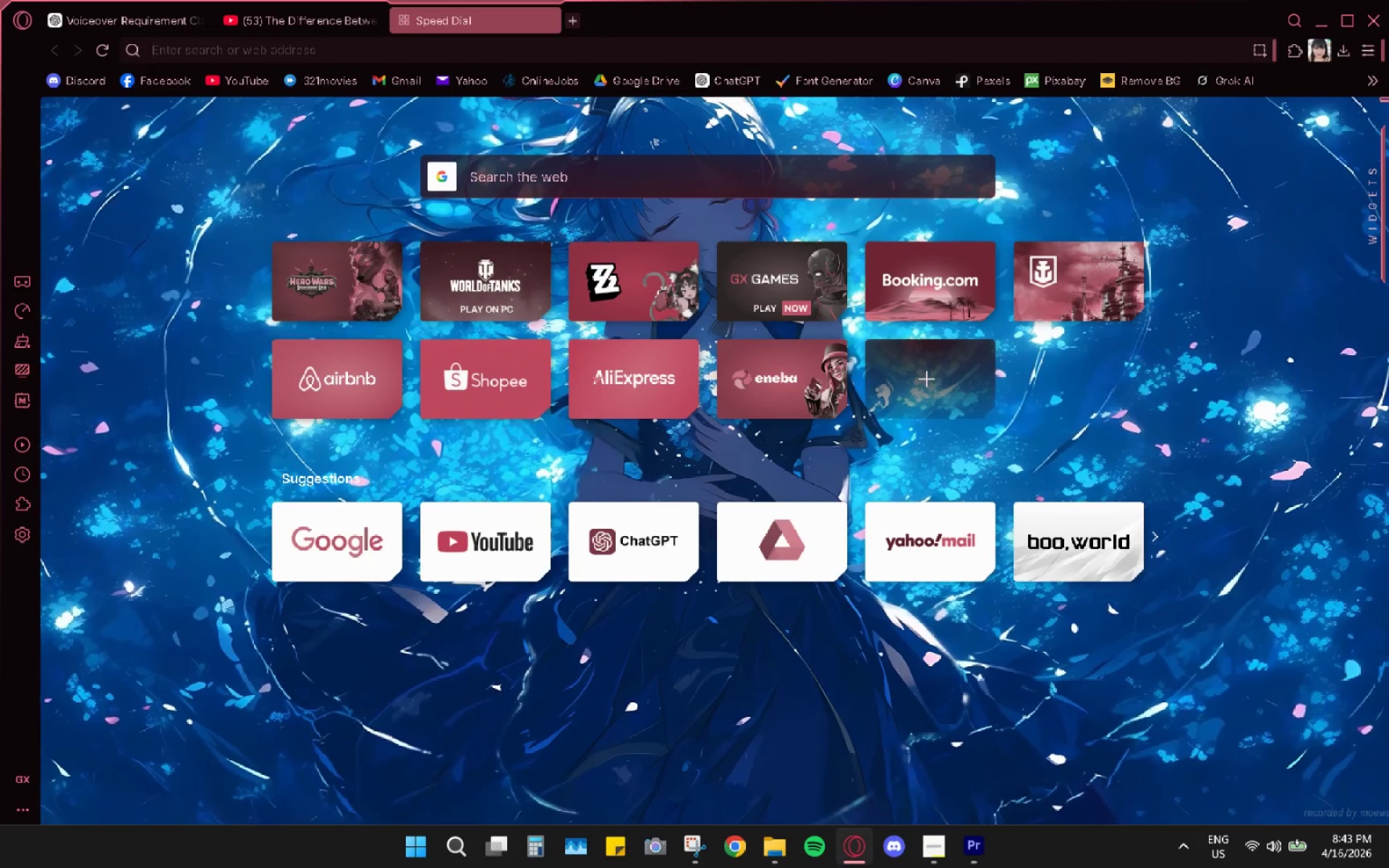 
left_click([1373, 81])
 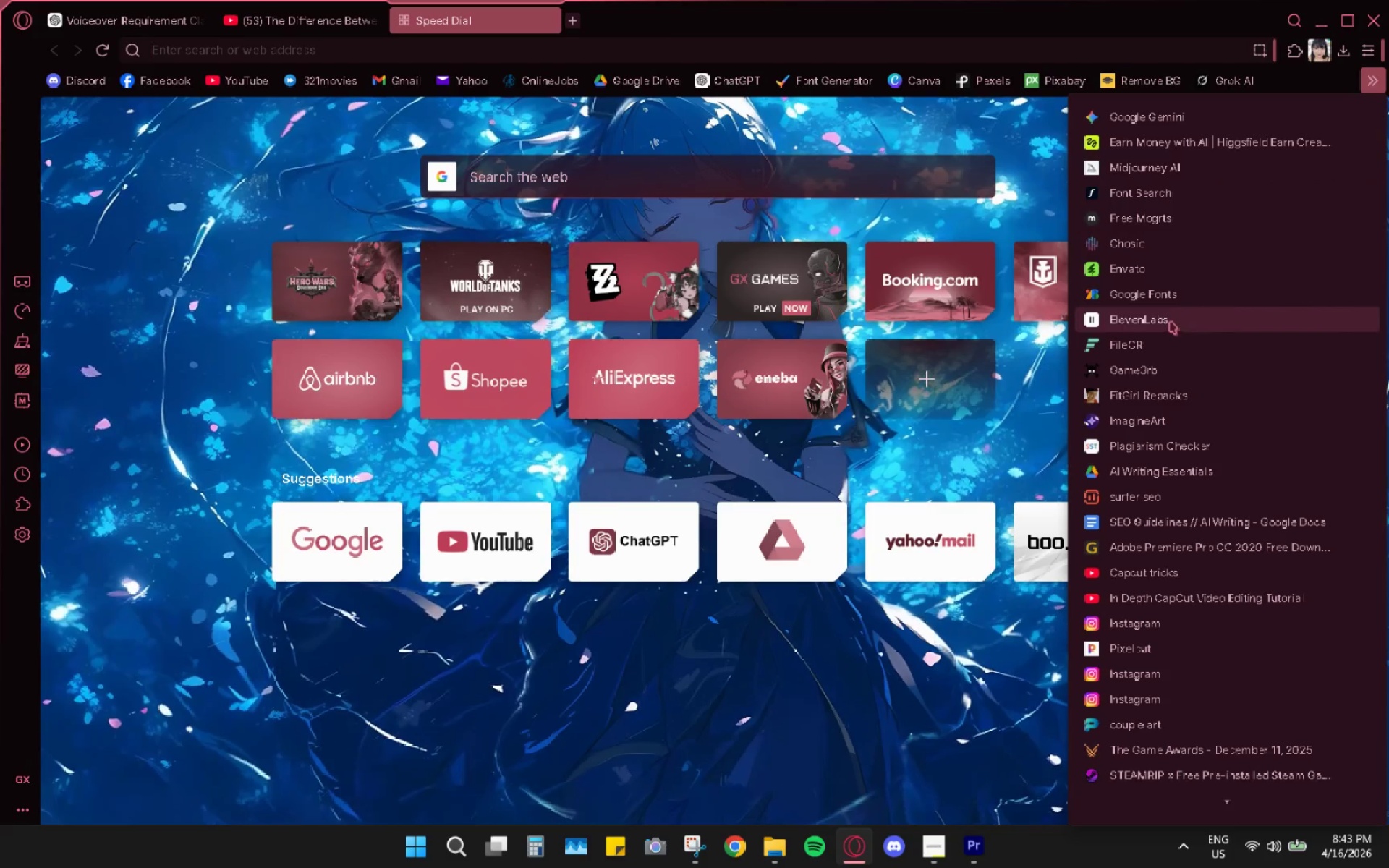 
wait(5.16)
 